 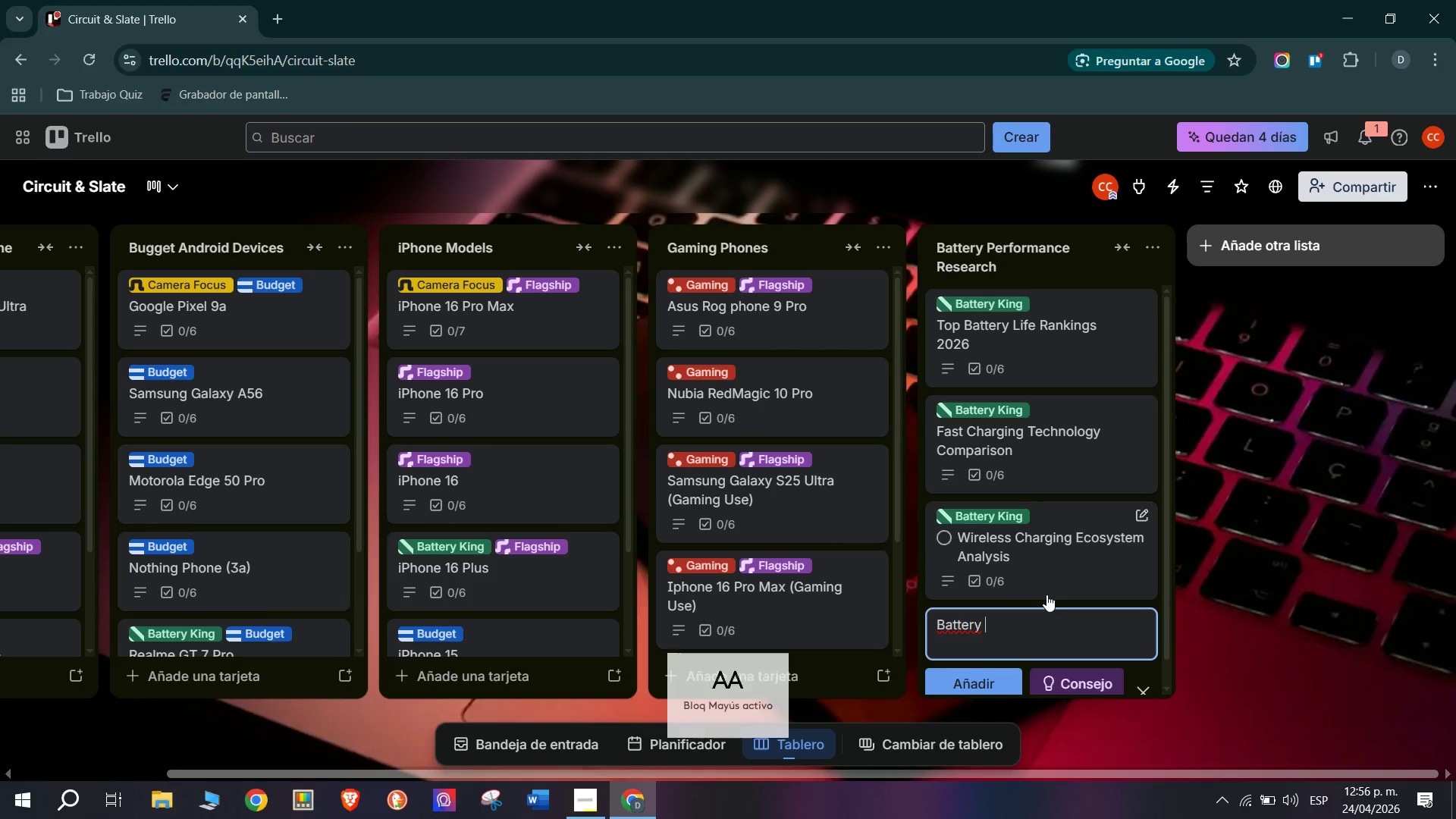 
hold_key(key=ShiftRight, duration=0.98)
 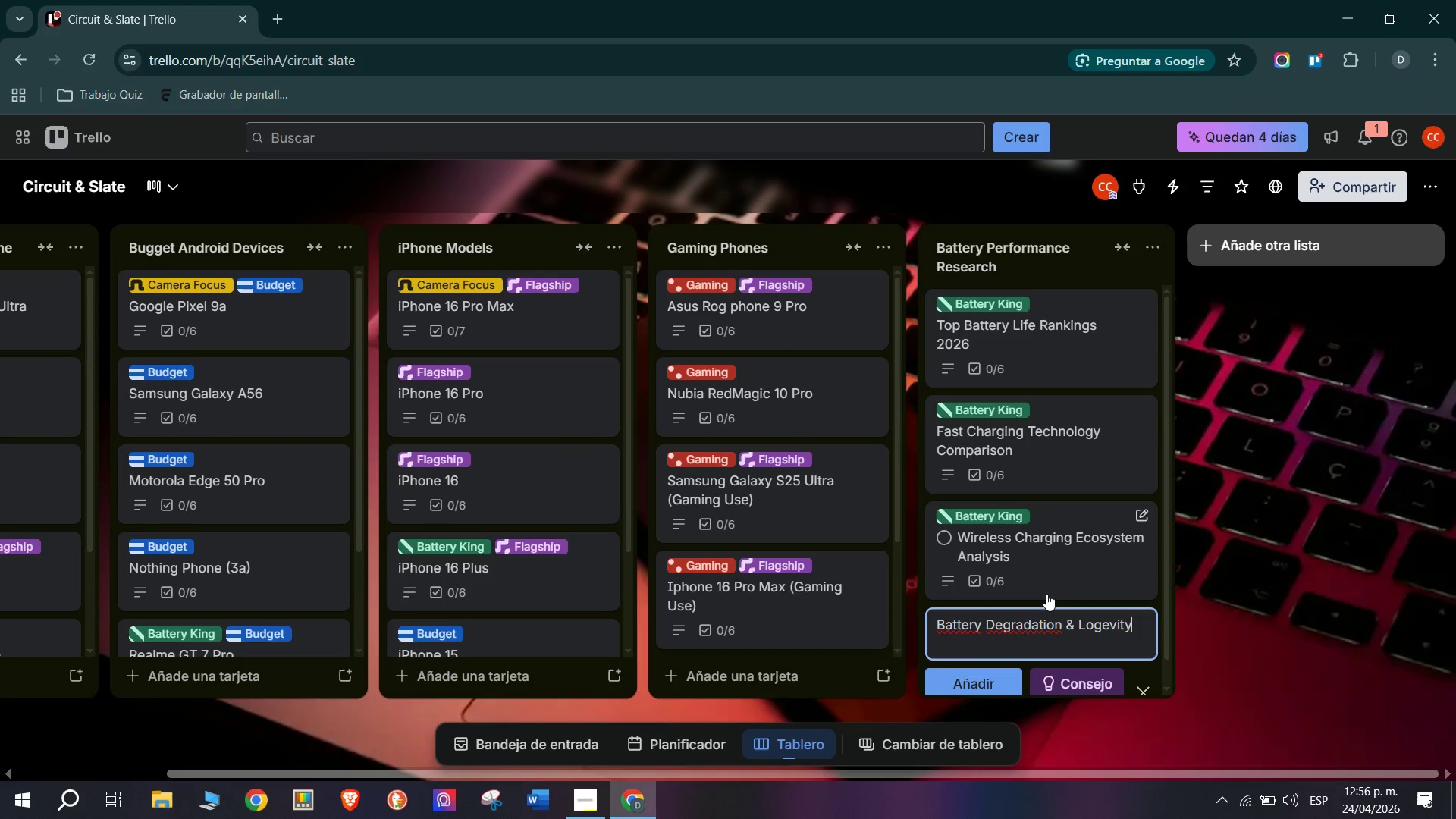 
wait(11.06)
 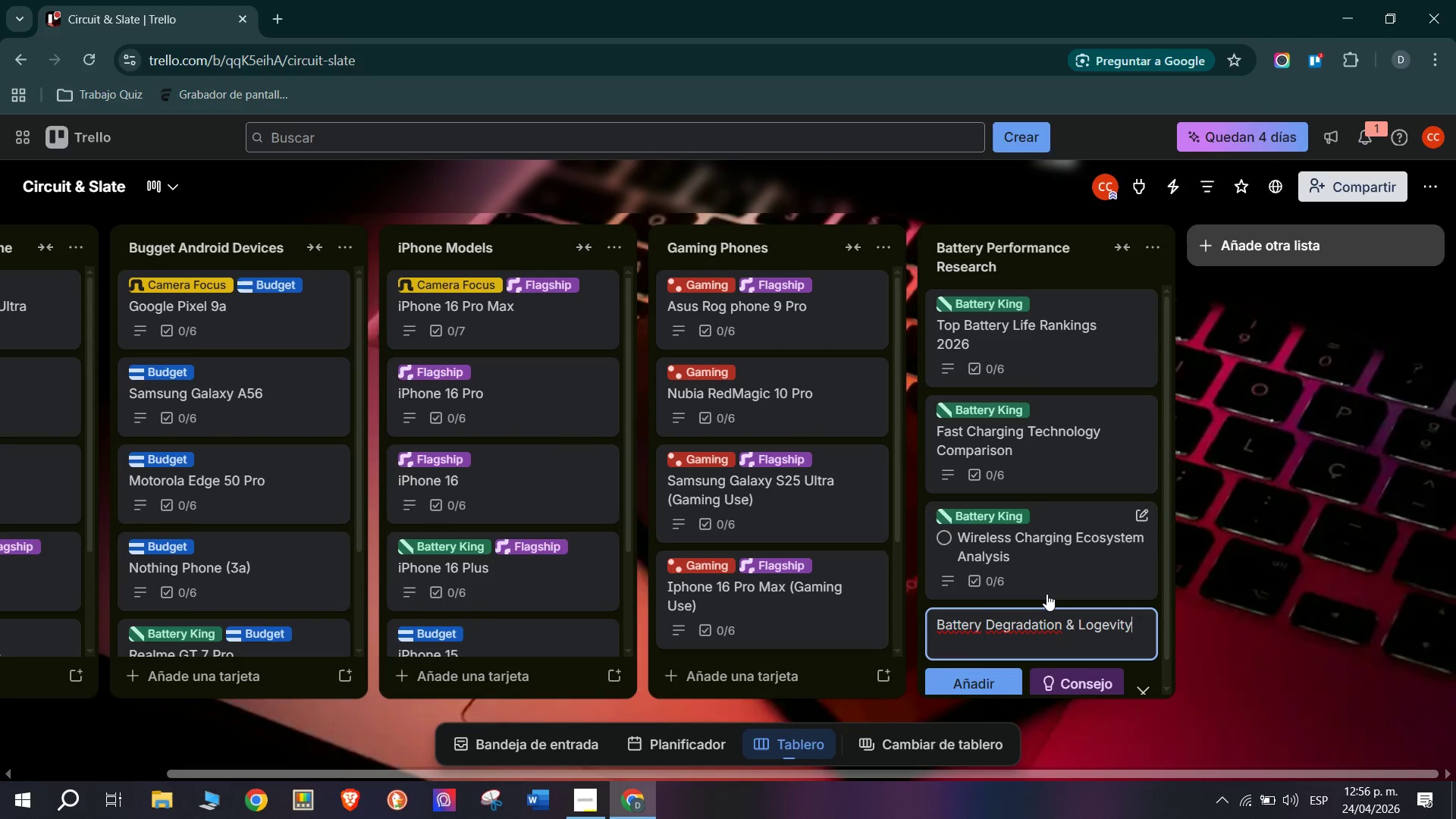 
key(Enter)
 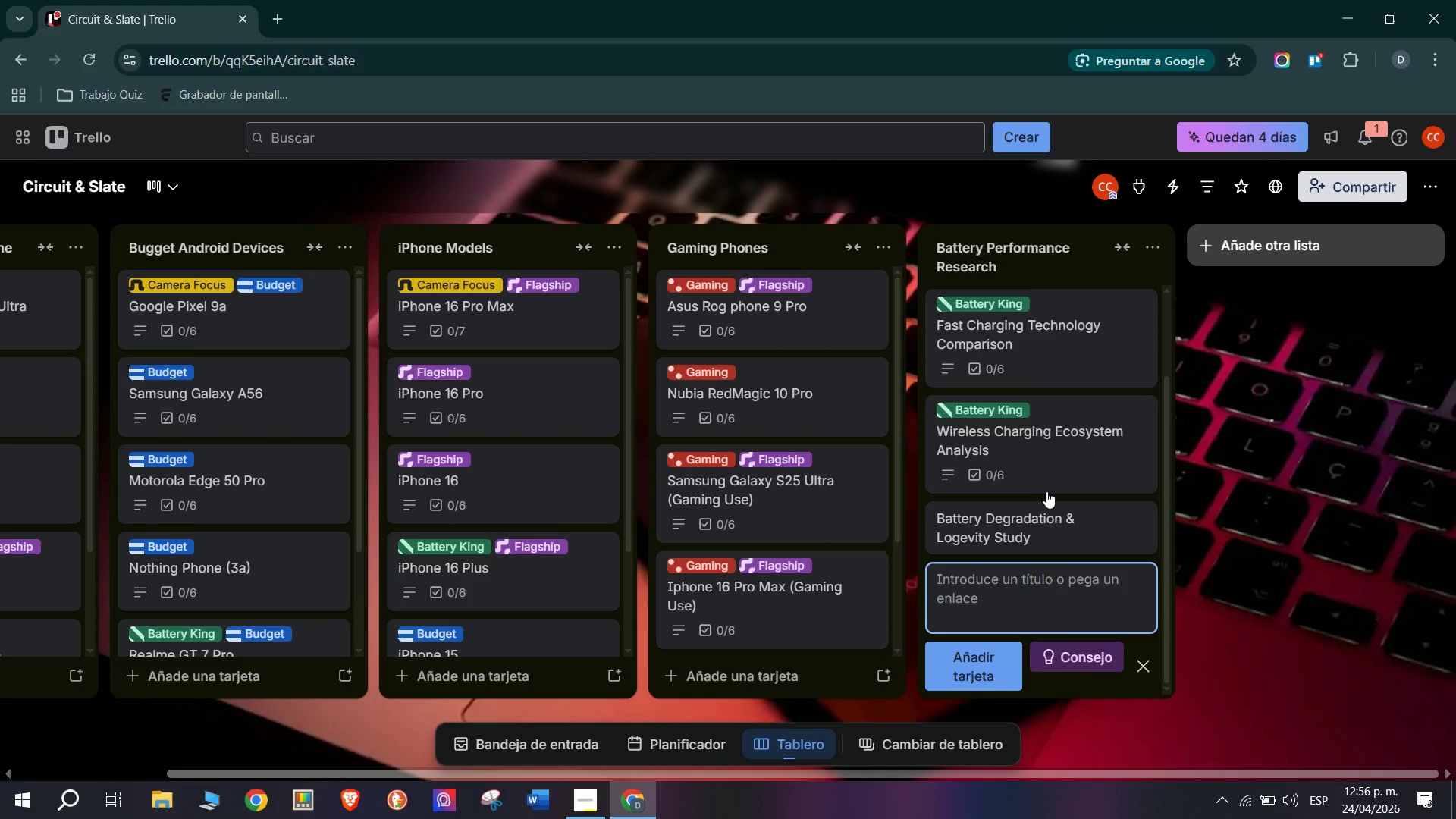 
left_click([1028, 529])
 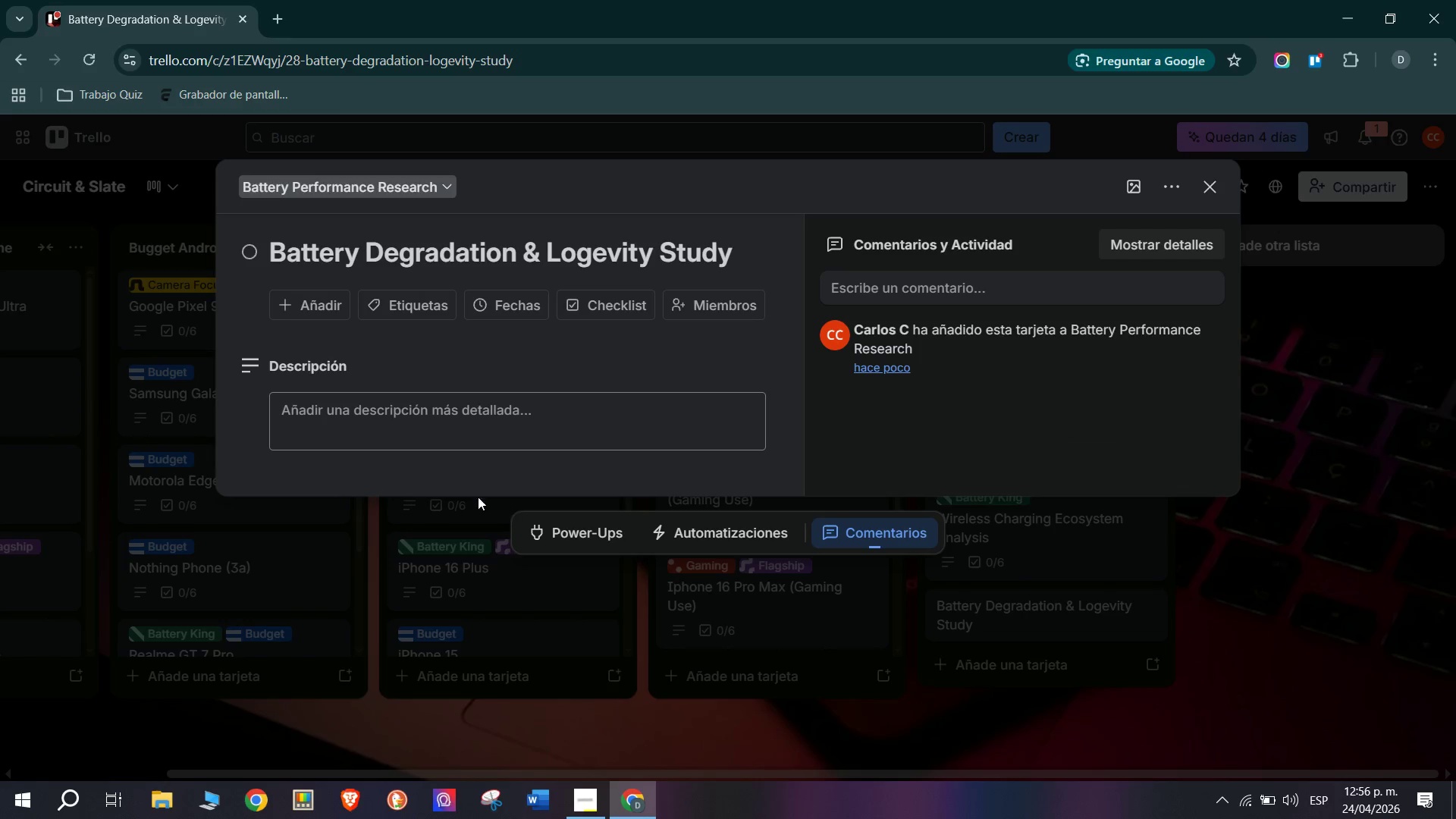 
left_click([382, 402])
 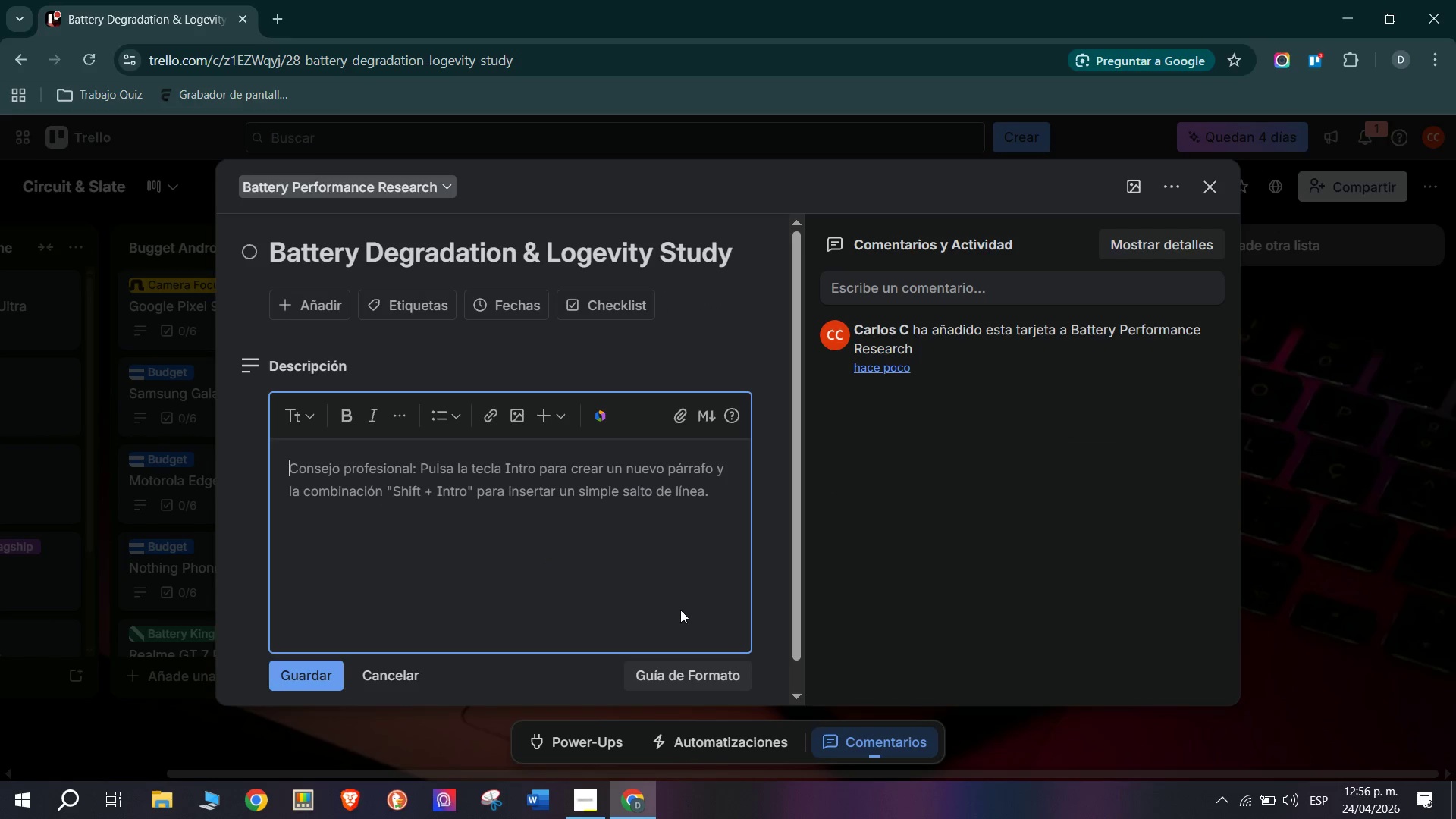 
type(Research Topic/>)
key(Backspace)
key(Backspace)
type(> Long-term battery healt)
key(Backspace)
type(th Across major brands over 2-year Ownership cycle.)
 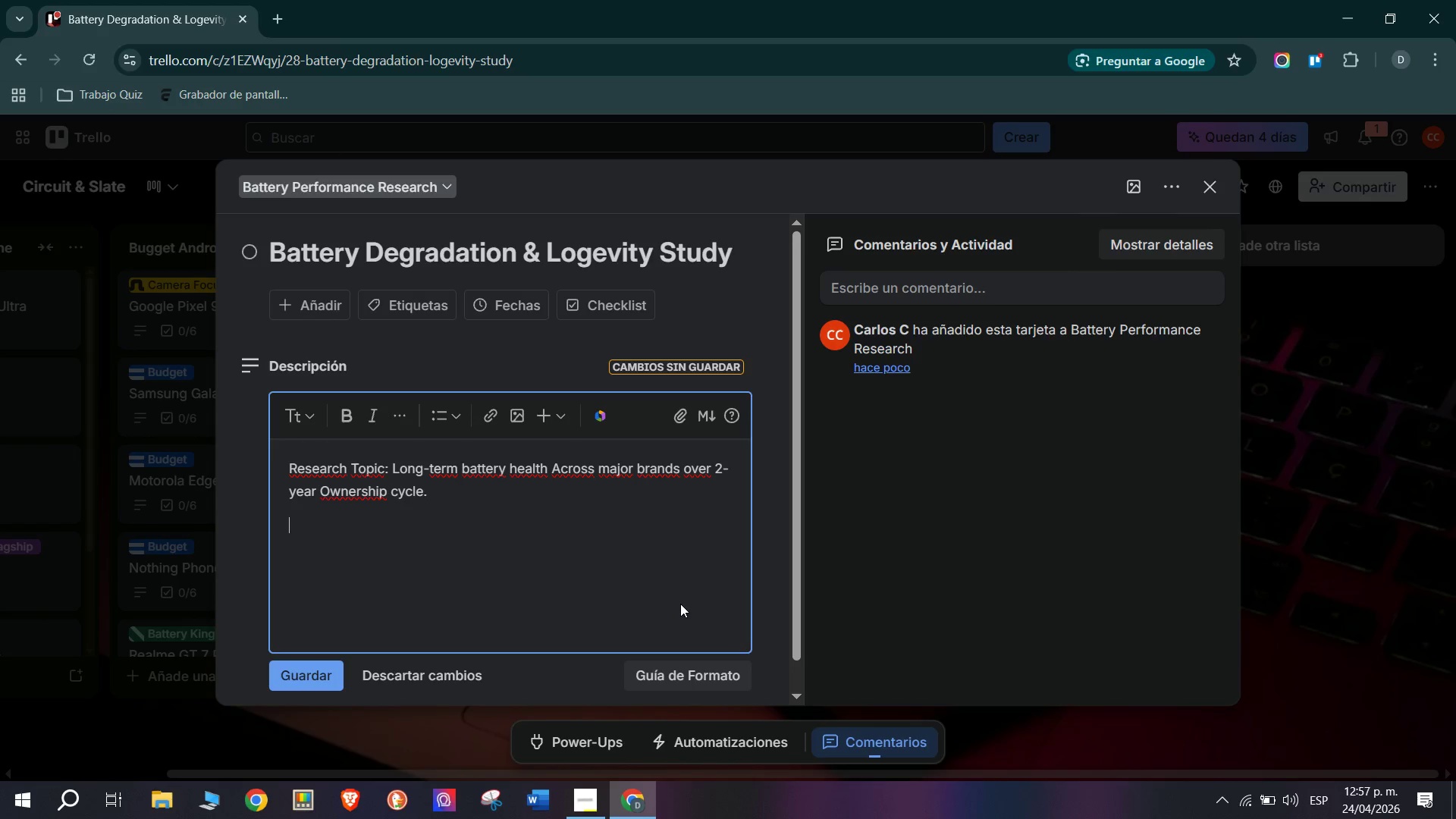 
 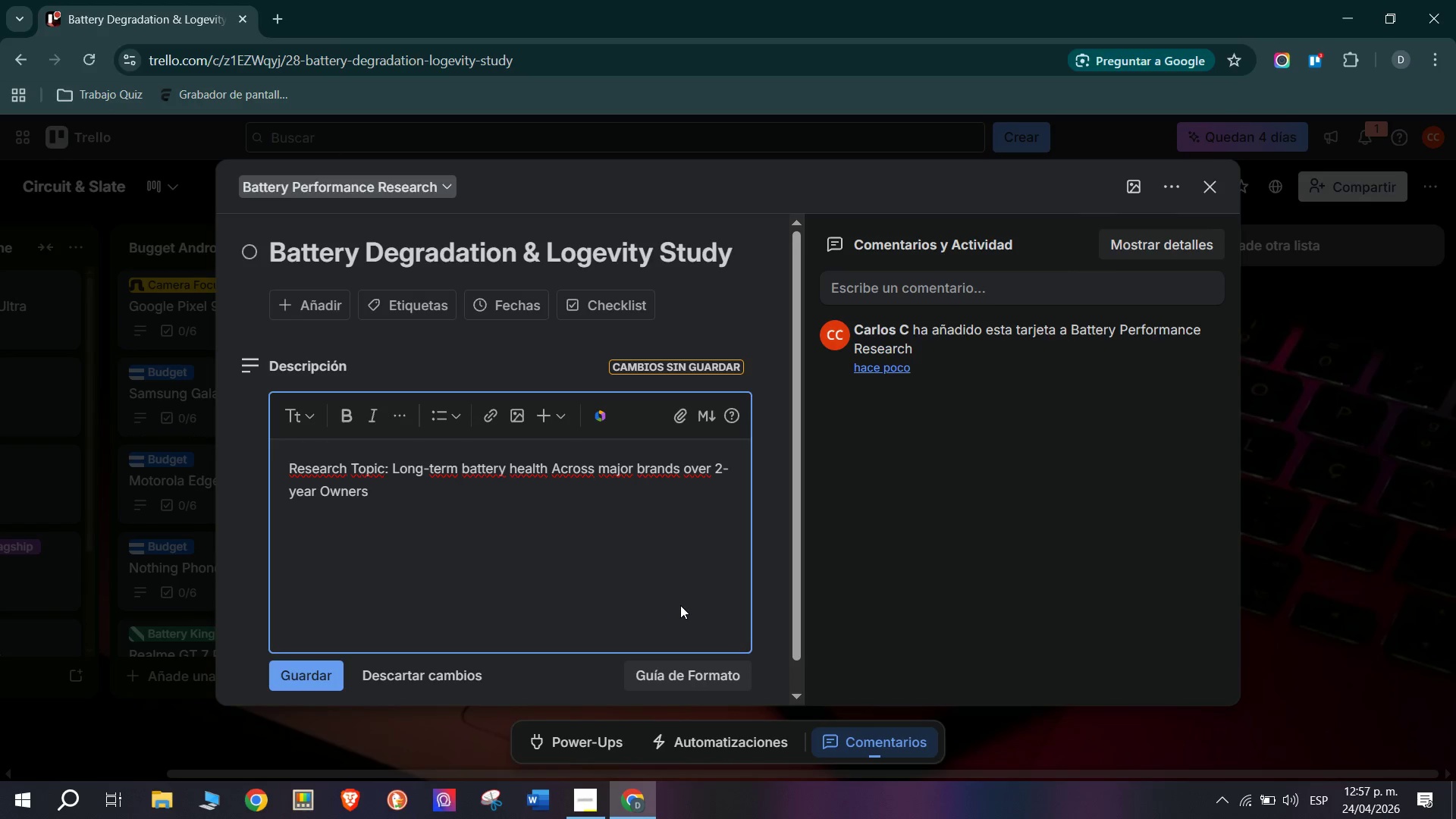 
key(Enter)
 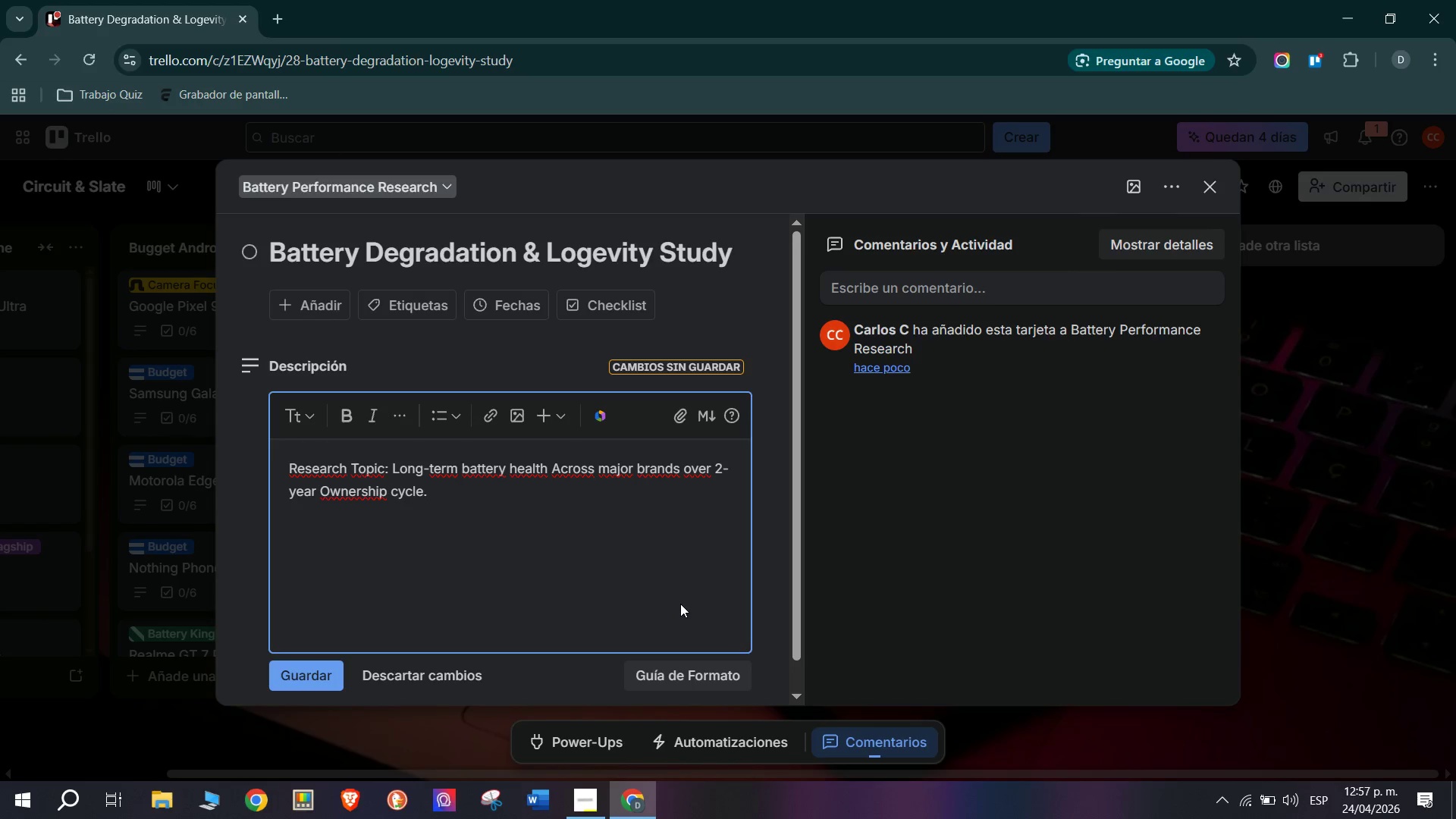 
type(Scope> Capacity retention after 500 charrge)
key(Backspace)
key(Backspace)
key(Backspace)
type(ge cycles based on manufax)
key(Backspace)
type(cturer data and Independent tests.)
 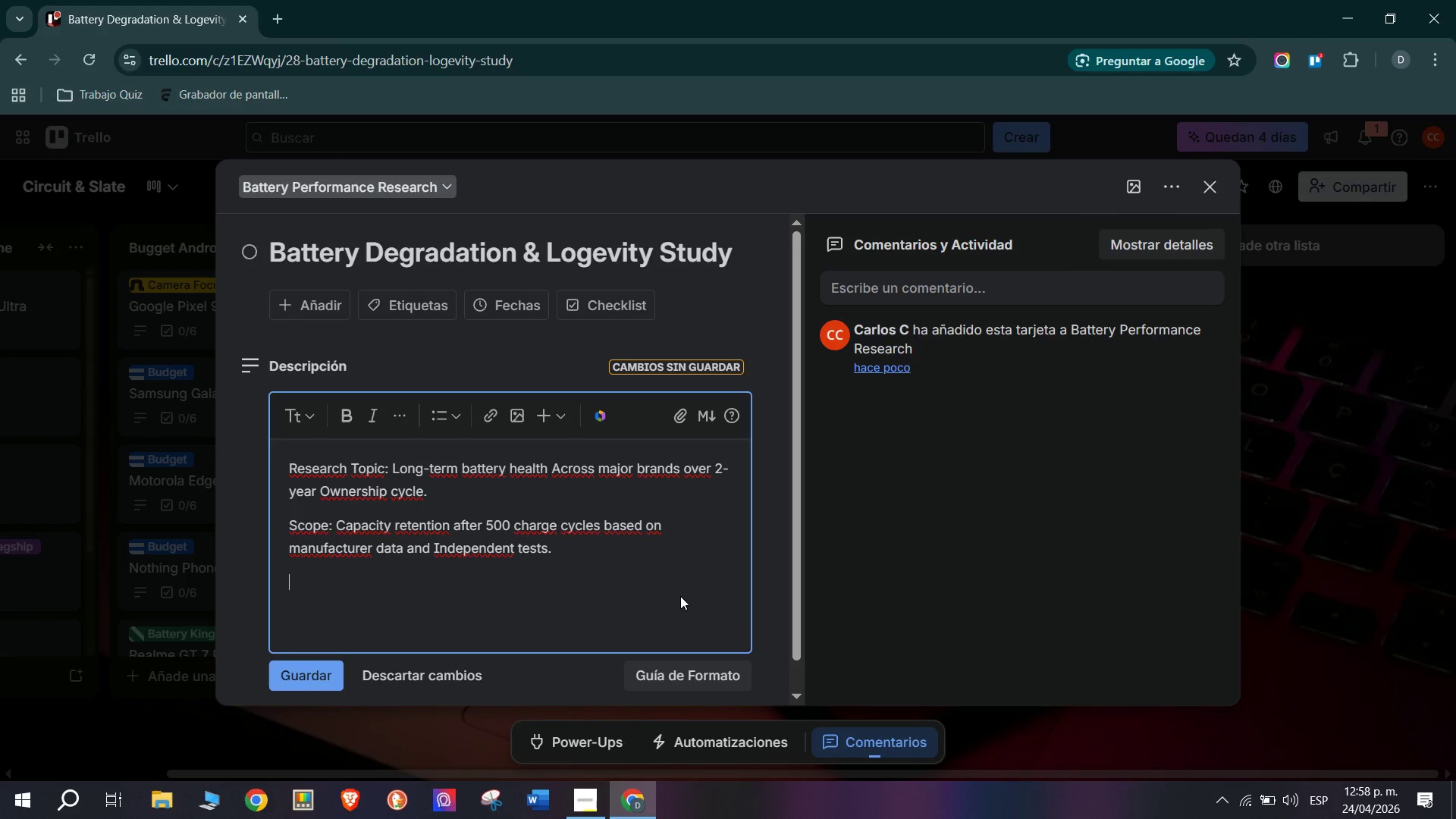 
 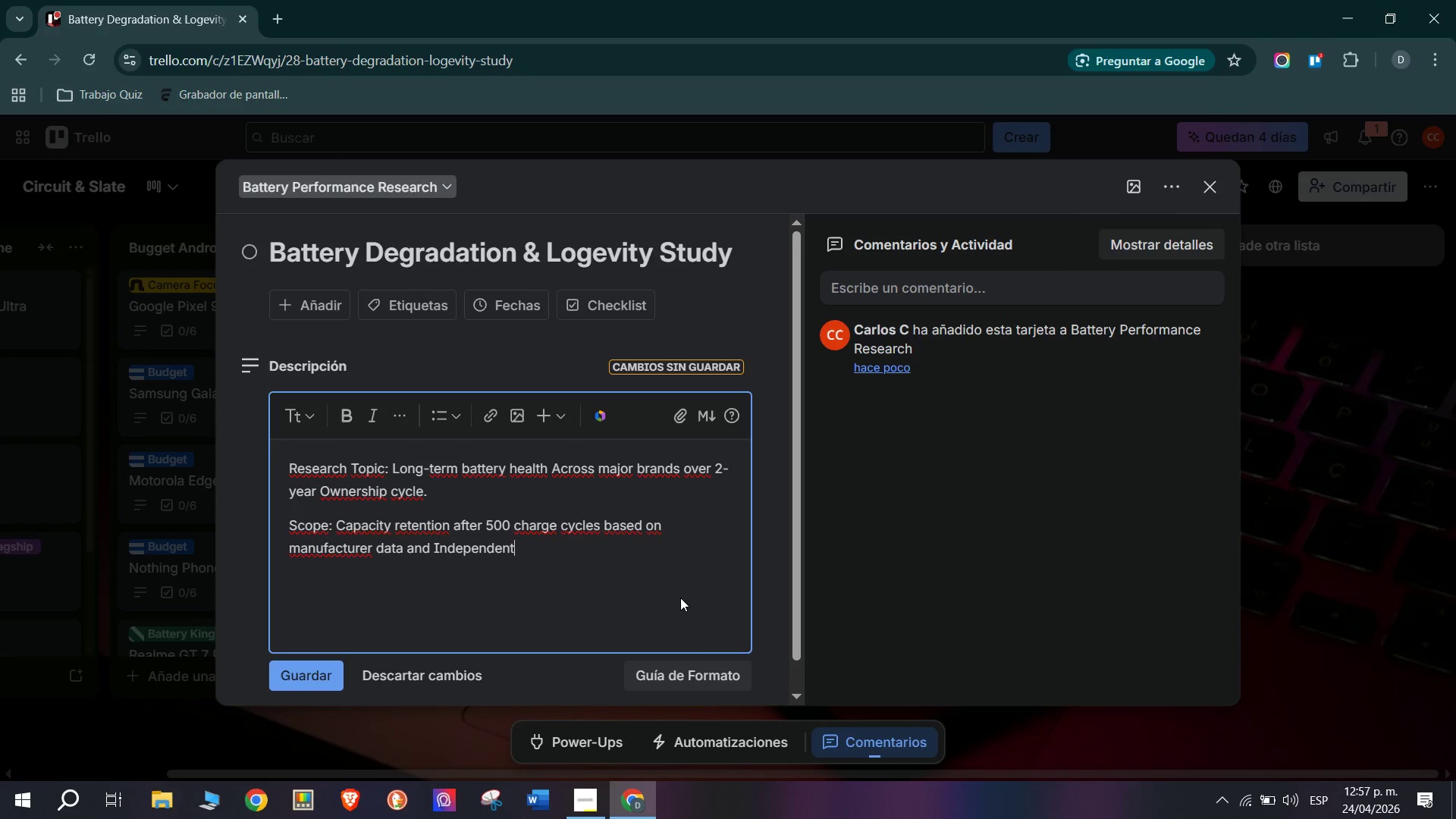 
key(Enter)
 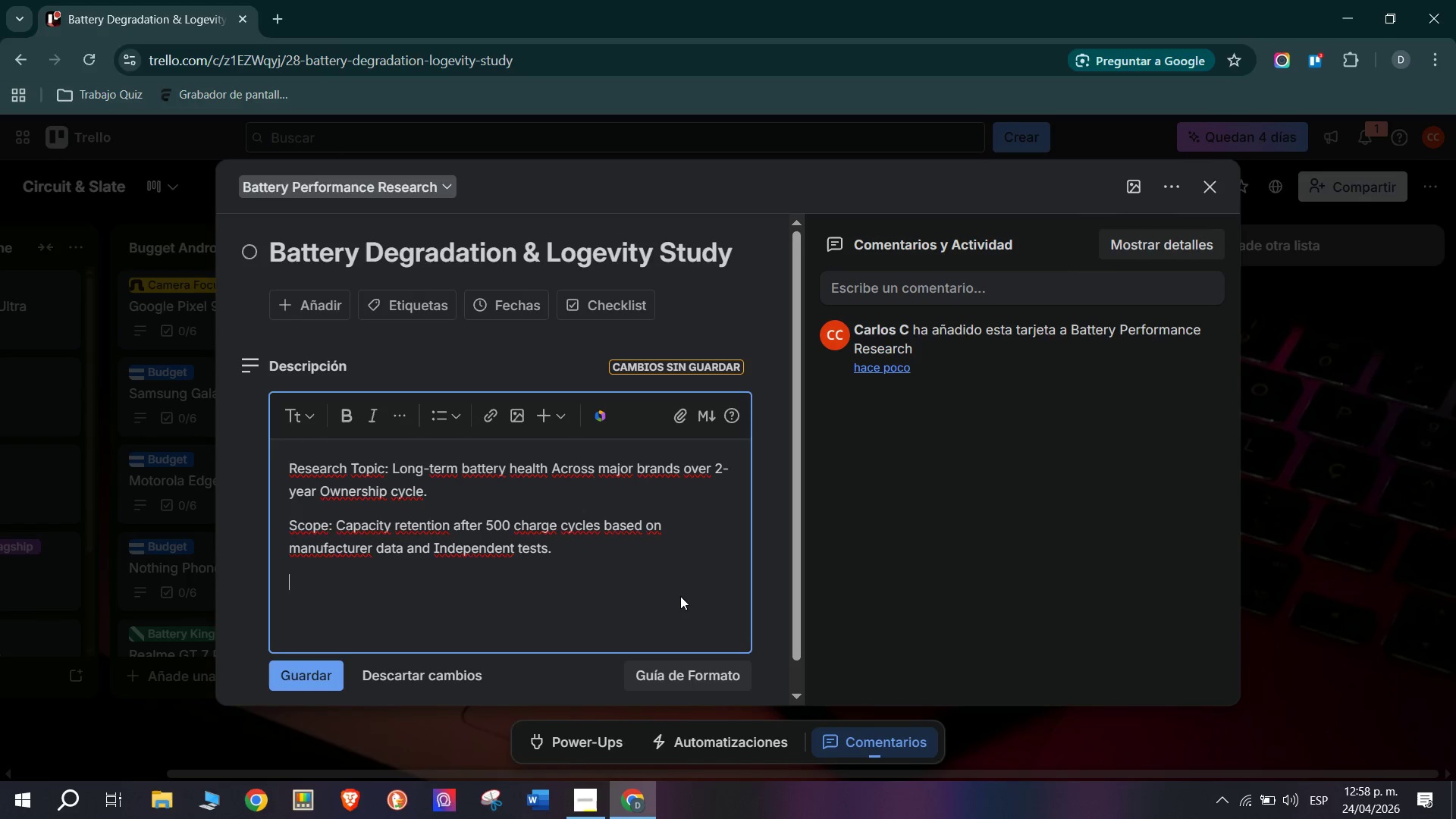 
type(Key Findinf)
key(Backspace)
type(g)
 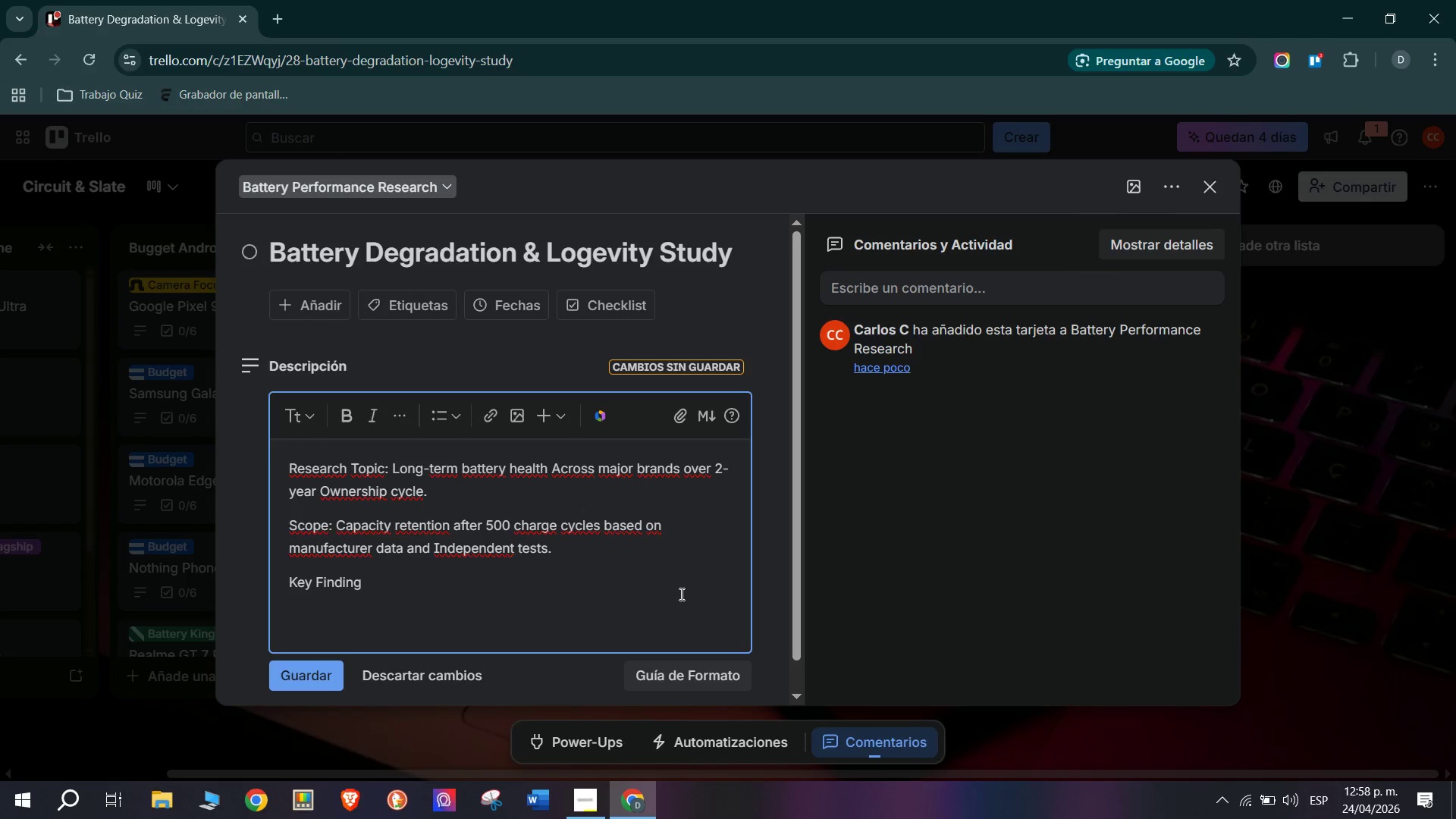 
hold_key(key=ShiftRight, duration=0.34)
 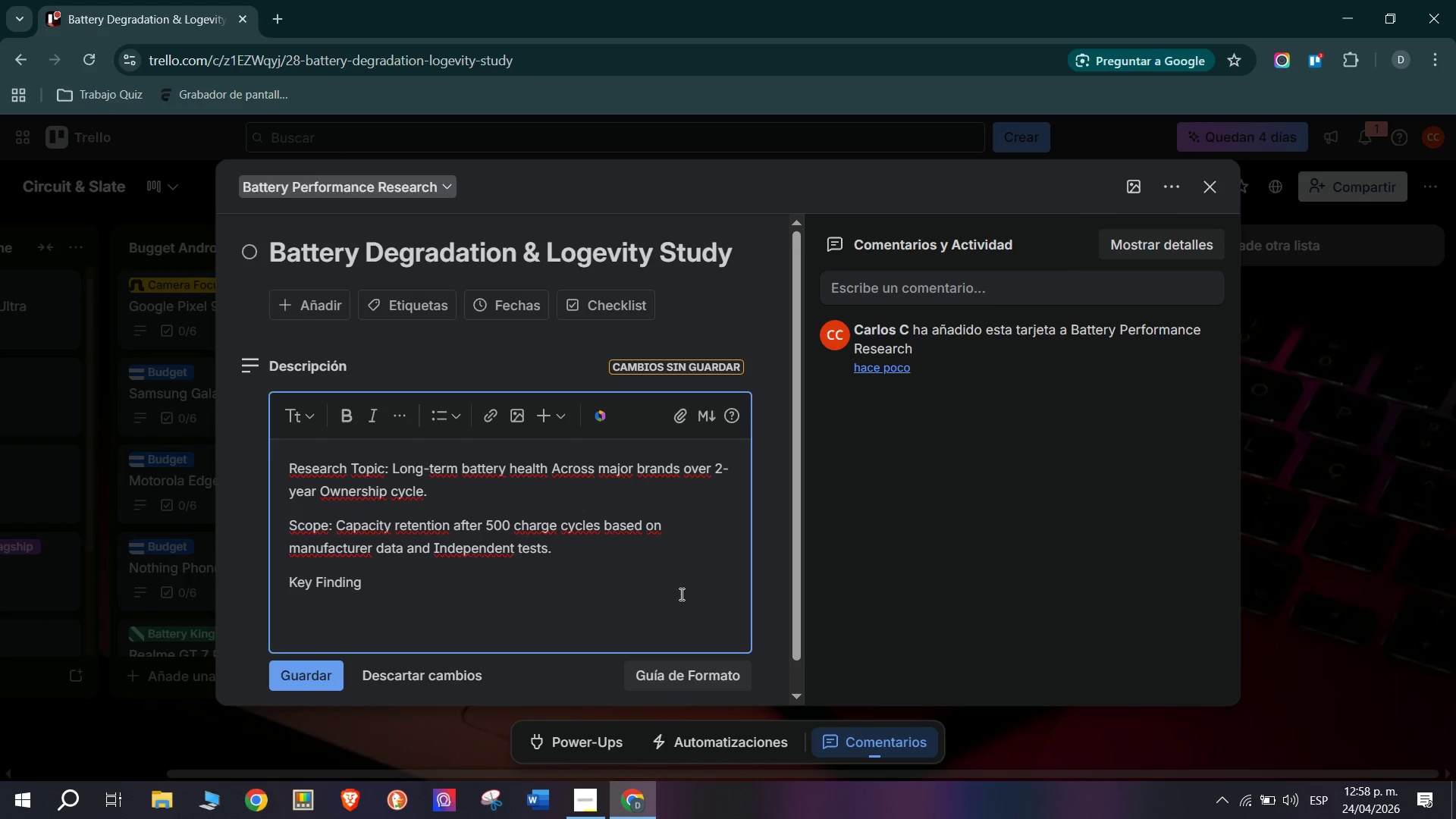 
type(><)
key(Backspace)
key(Backspace)
type(> Apples)
 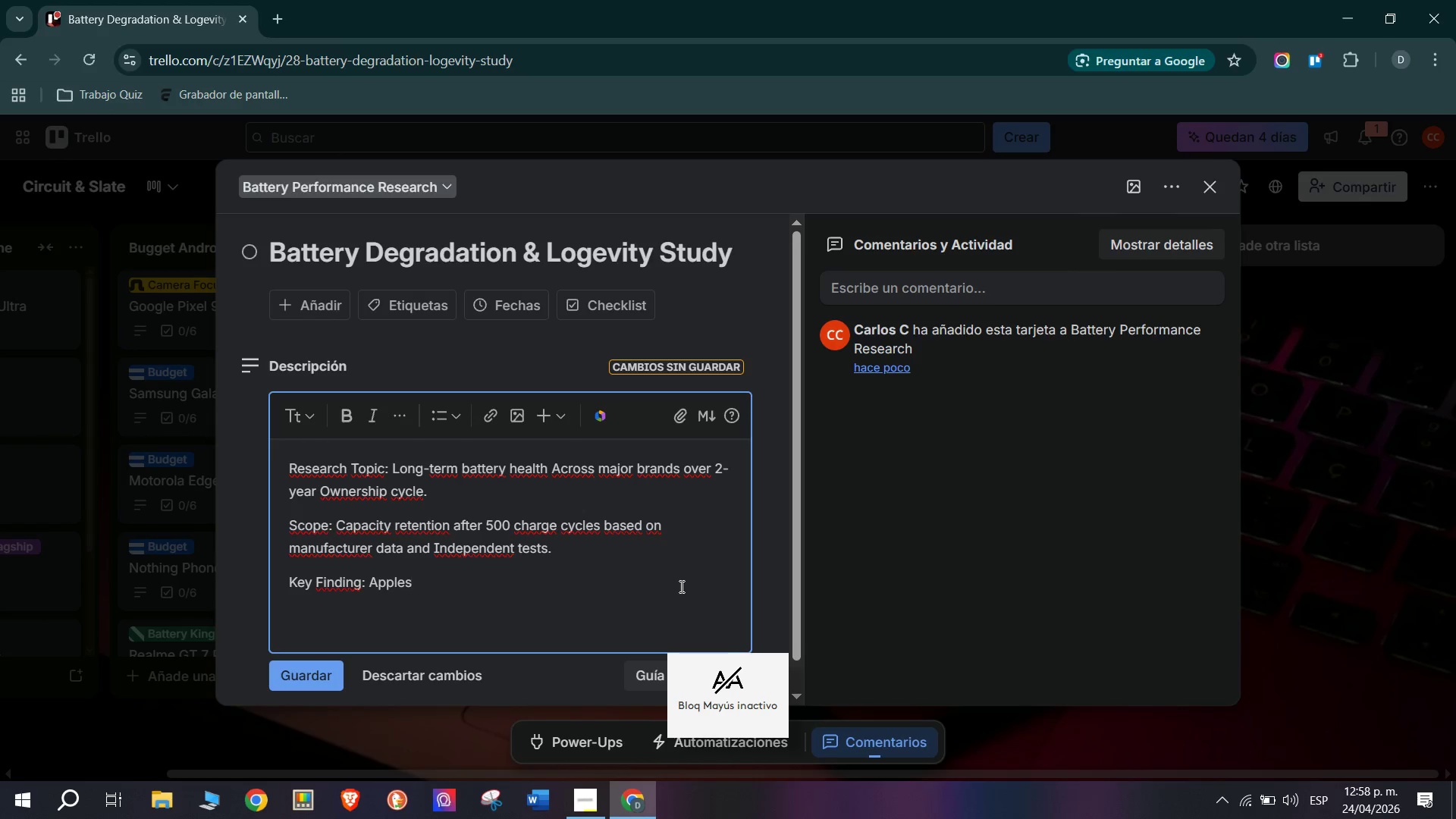 
key(Backspace)
type(;s Optimized Charginf)
key(Backspace)
type(g = Google=s )
key(Backspace)
key(Backspace)
key(Backspace)
type(;s adaptive Baterry lead in )
 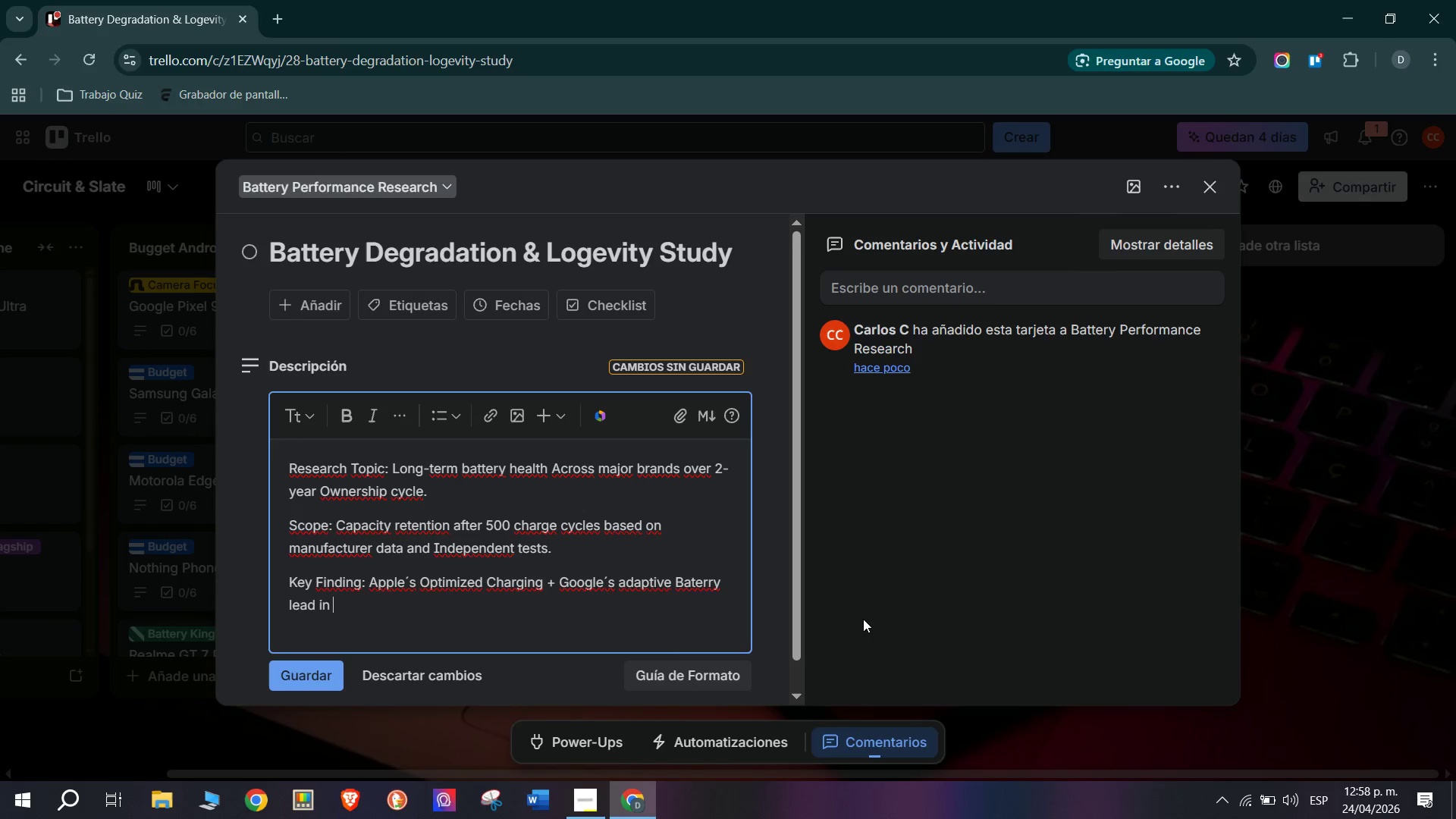 
type(retention< Sam)
key(Backspace)
type(s)
key(Backspace)
type(msung fast charge degrades fastewr)
key(Backspace)
key(Backspace)
key(Backspace)
type(er)
 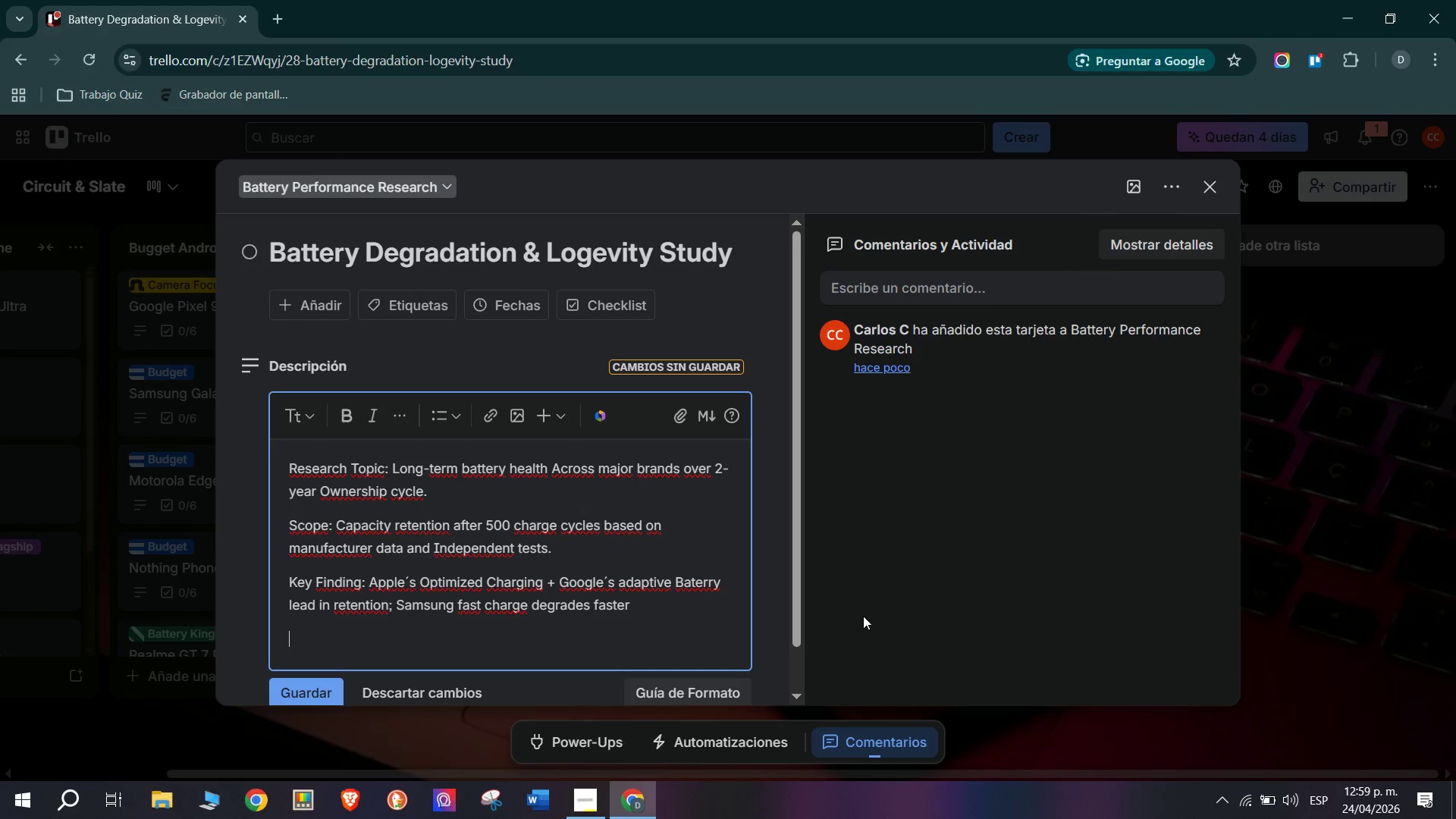 
 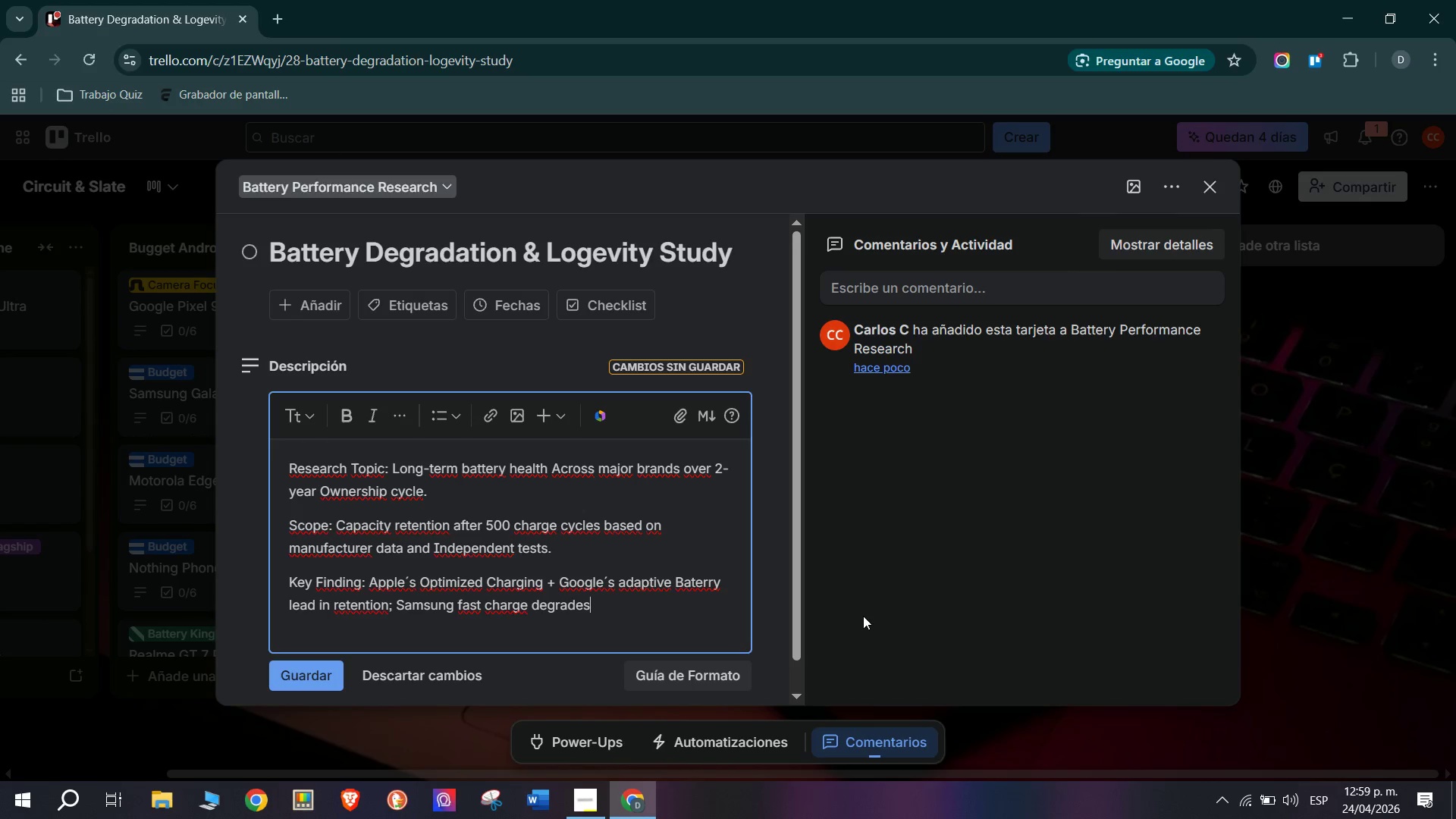 
key(Enter)
 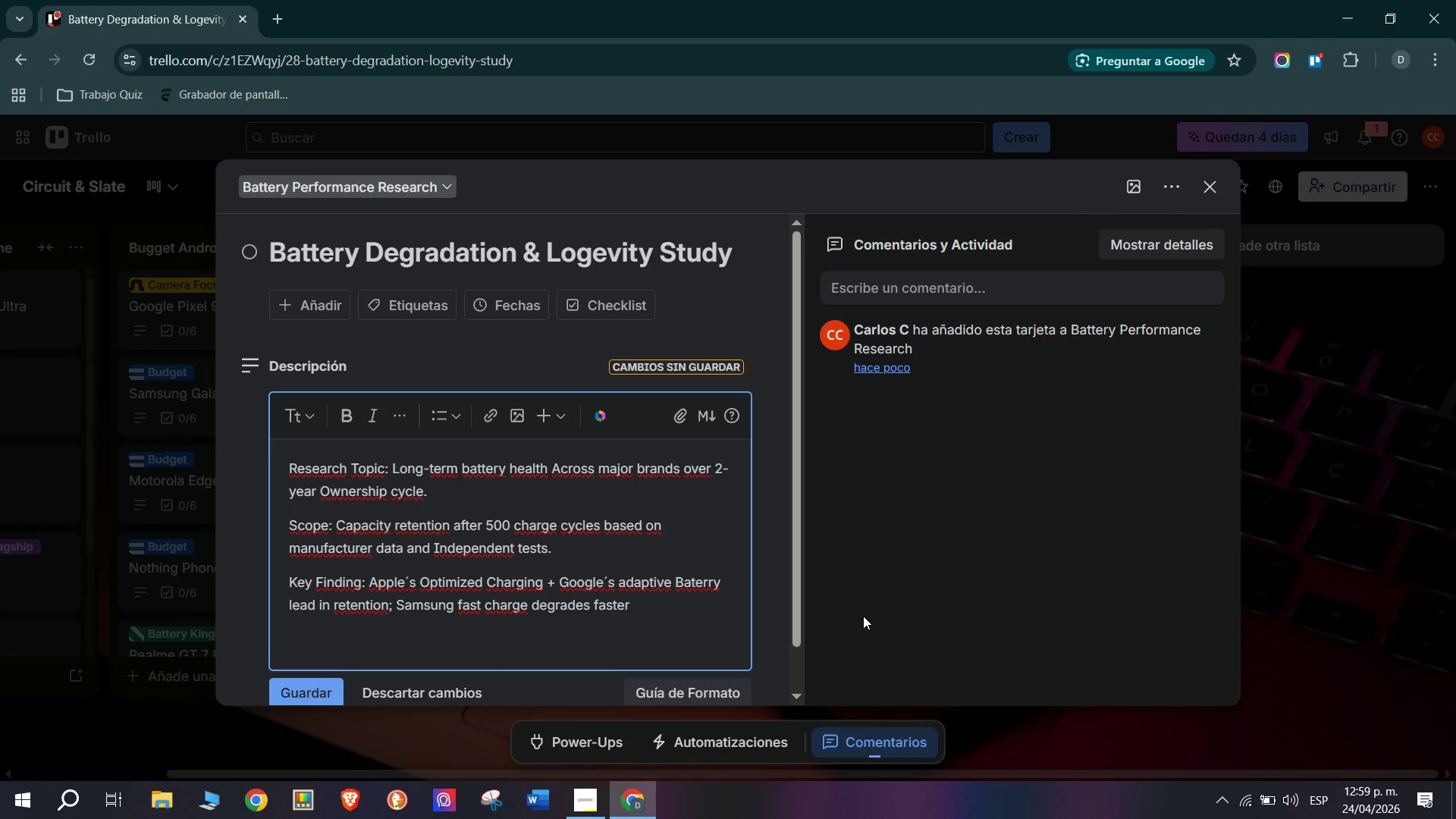 
wait(6.91)
 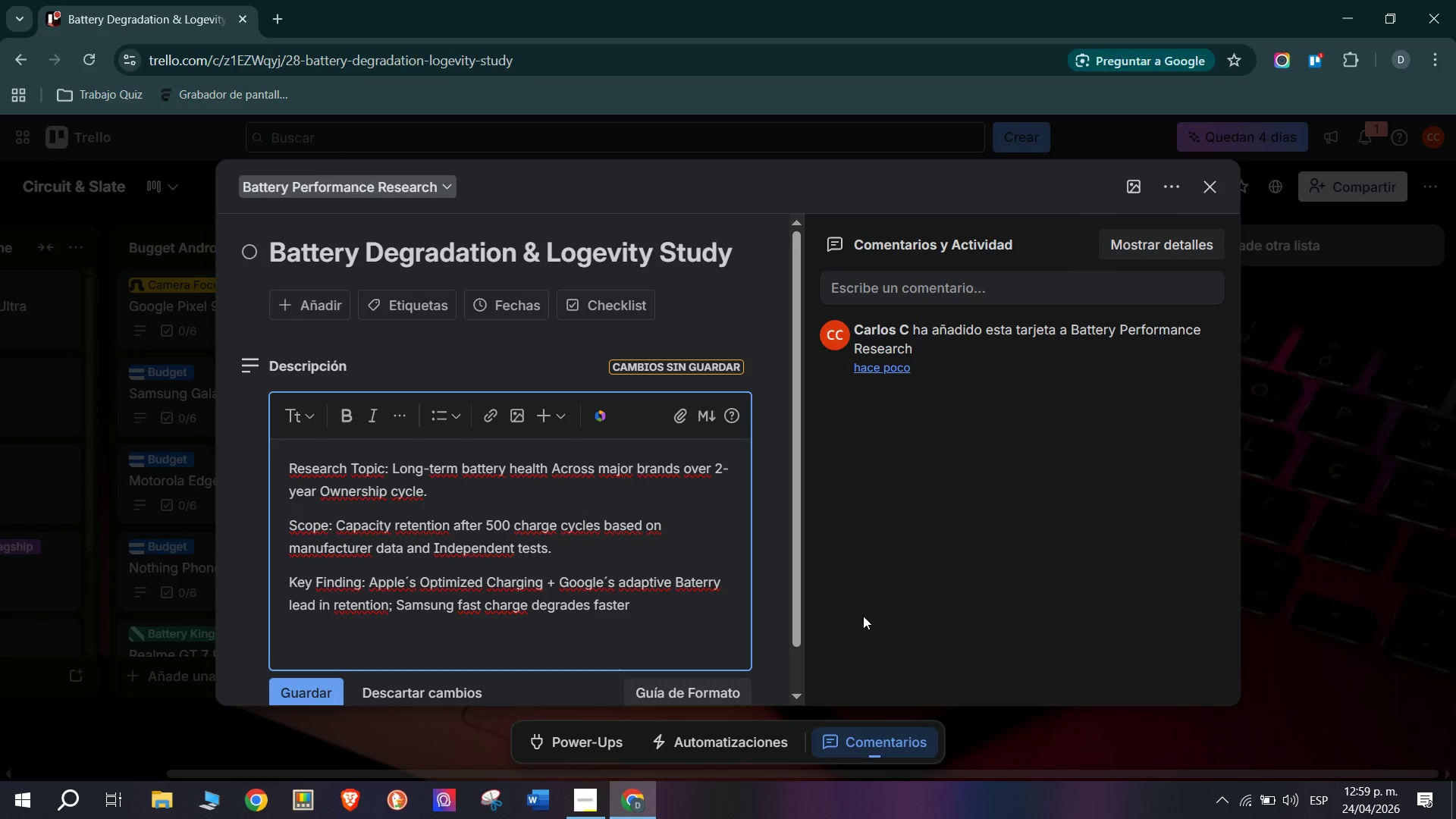 
left_click([288, 689])
 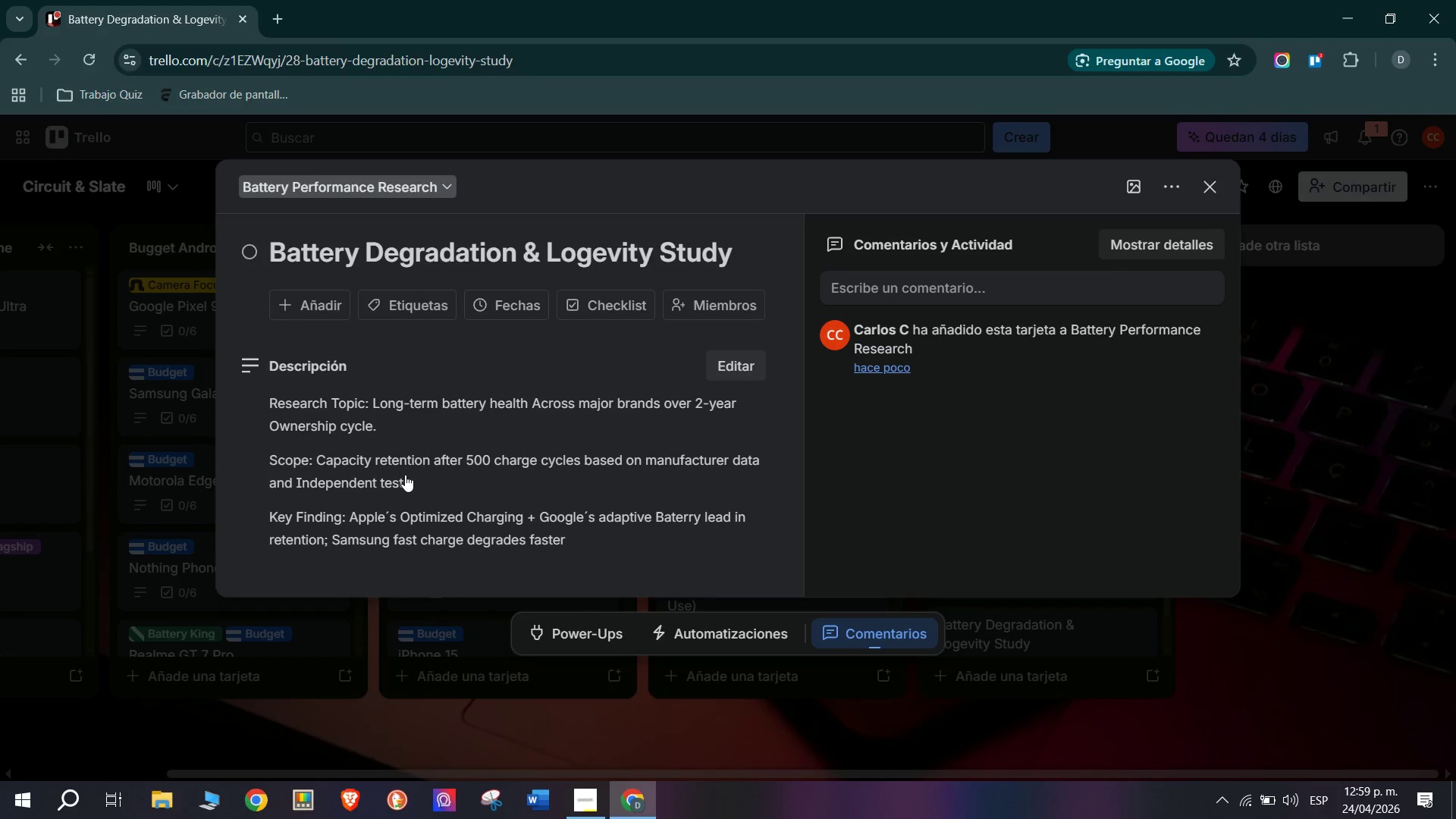 
scroll: coordinate [333, 460], scroll_direction: up, amount: 4.0
 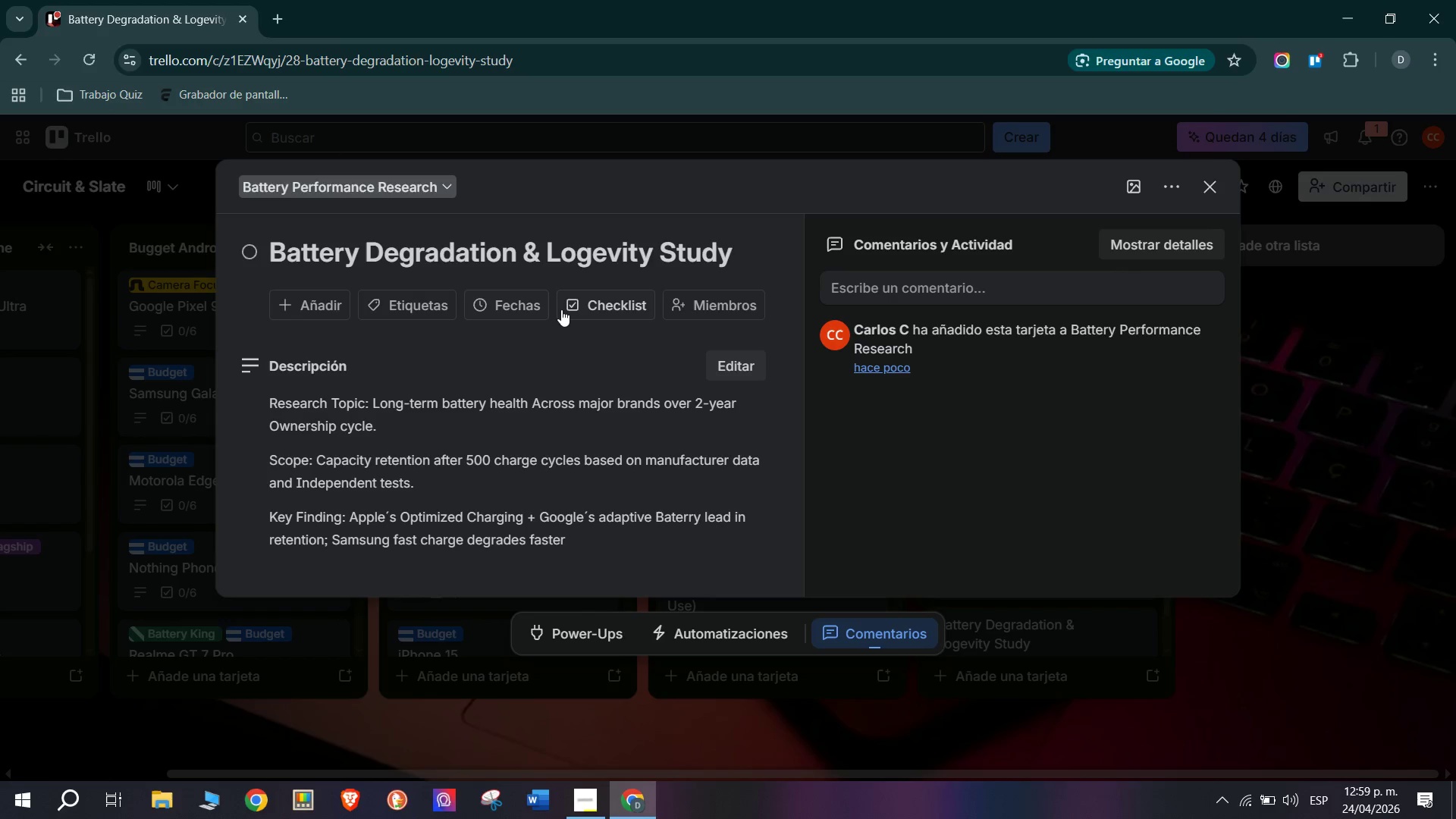 
left_click([561, 309])
 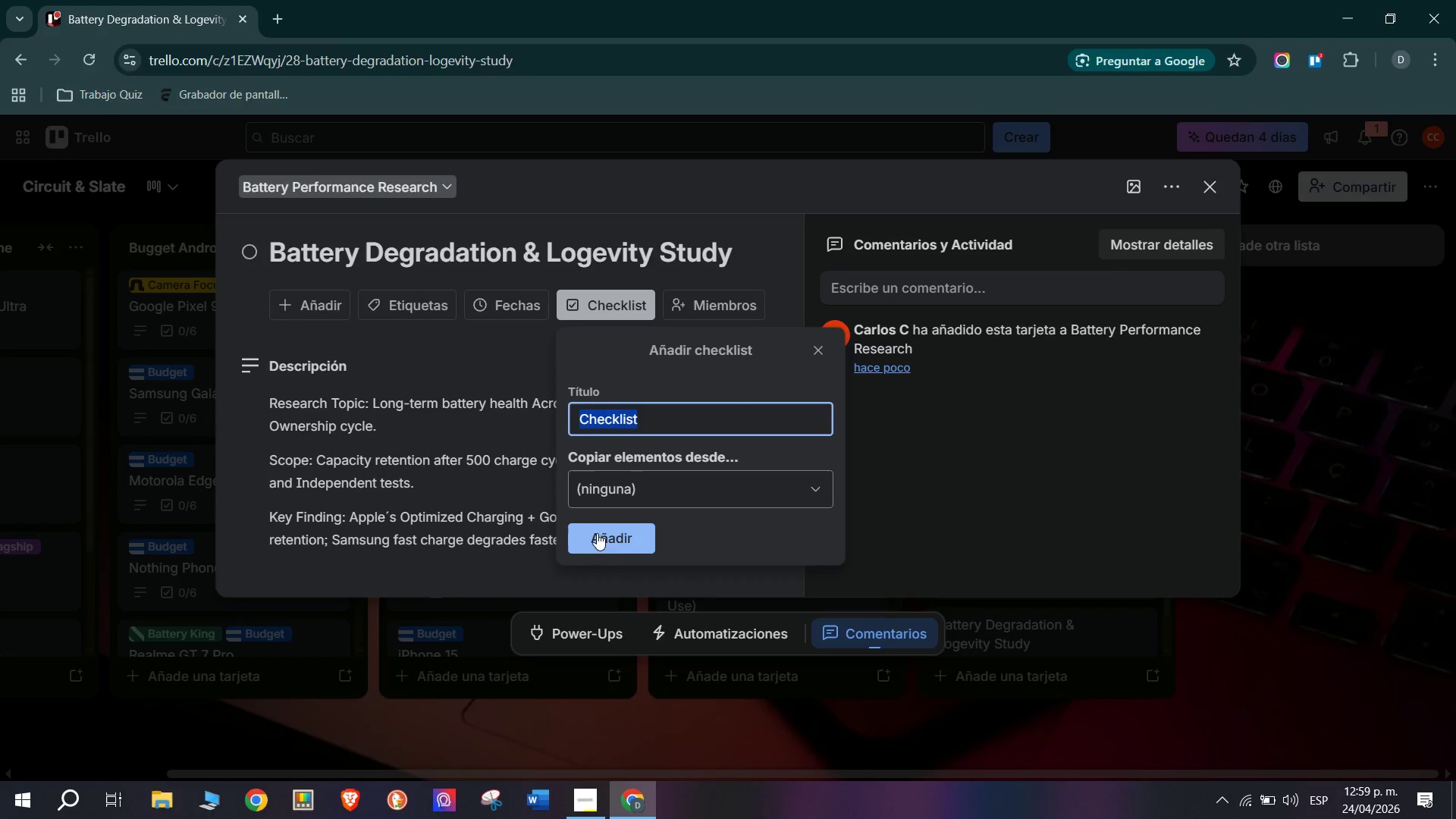 
left_click([613, 532])
 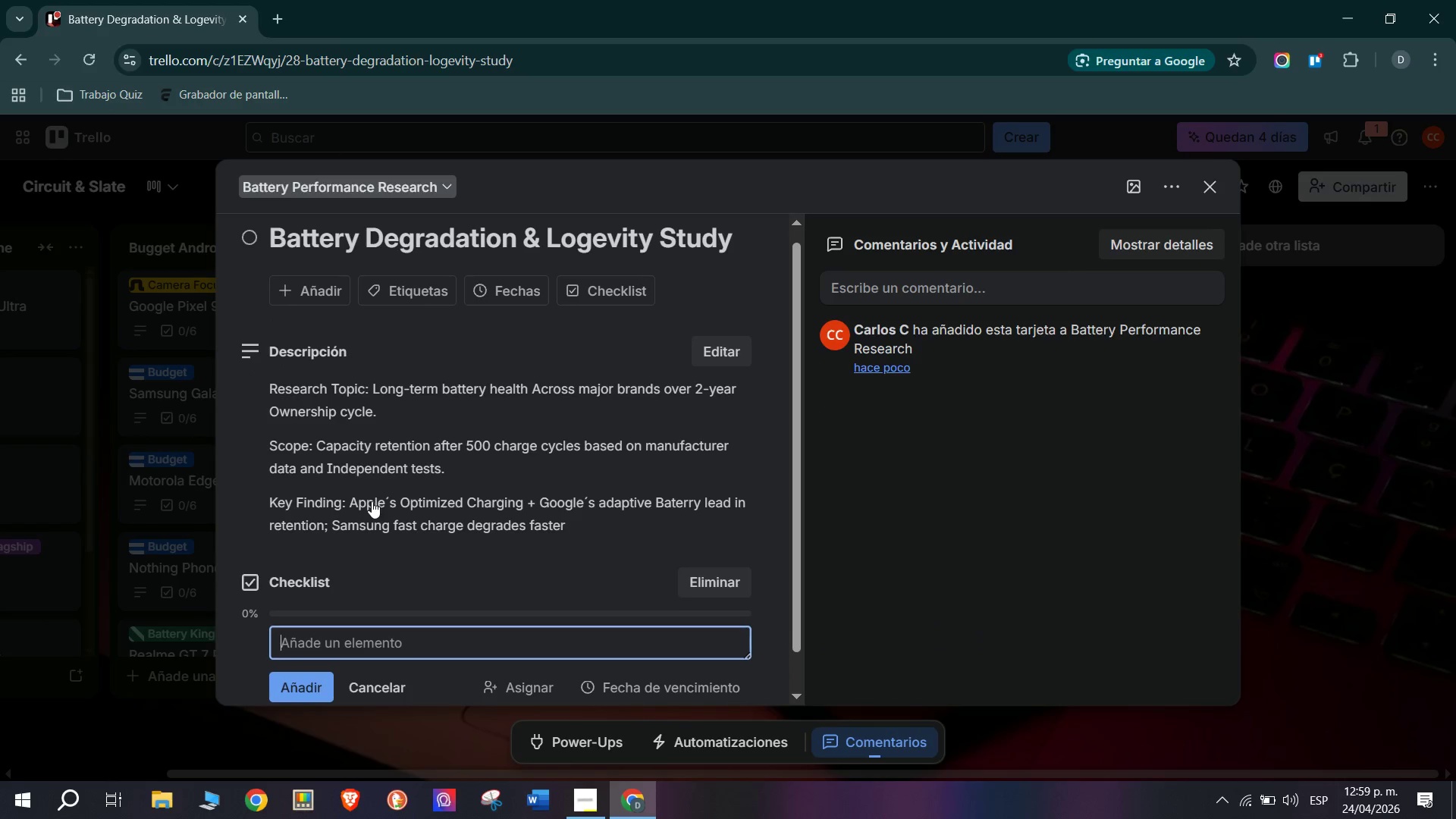 
scroll: coordinate [411, 526], scroll_direction: down, amount: 7.0
 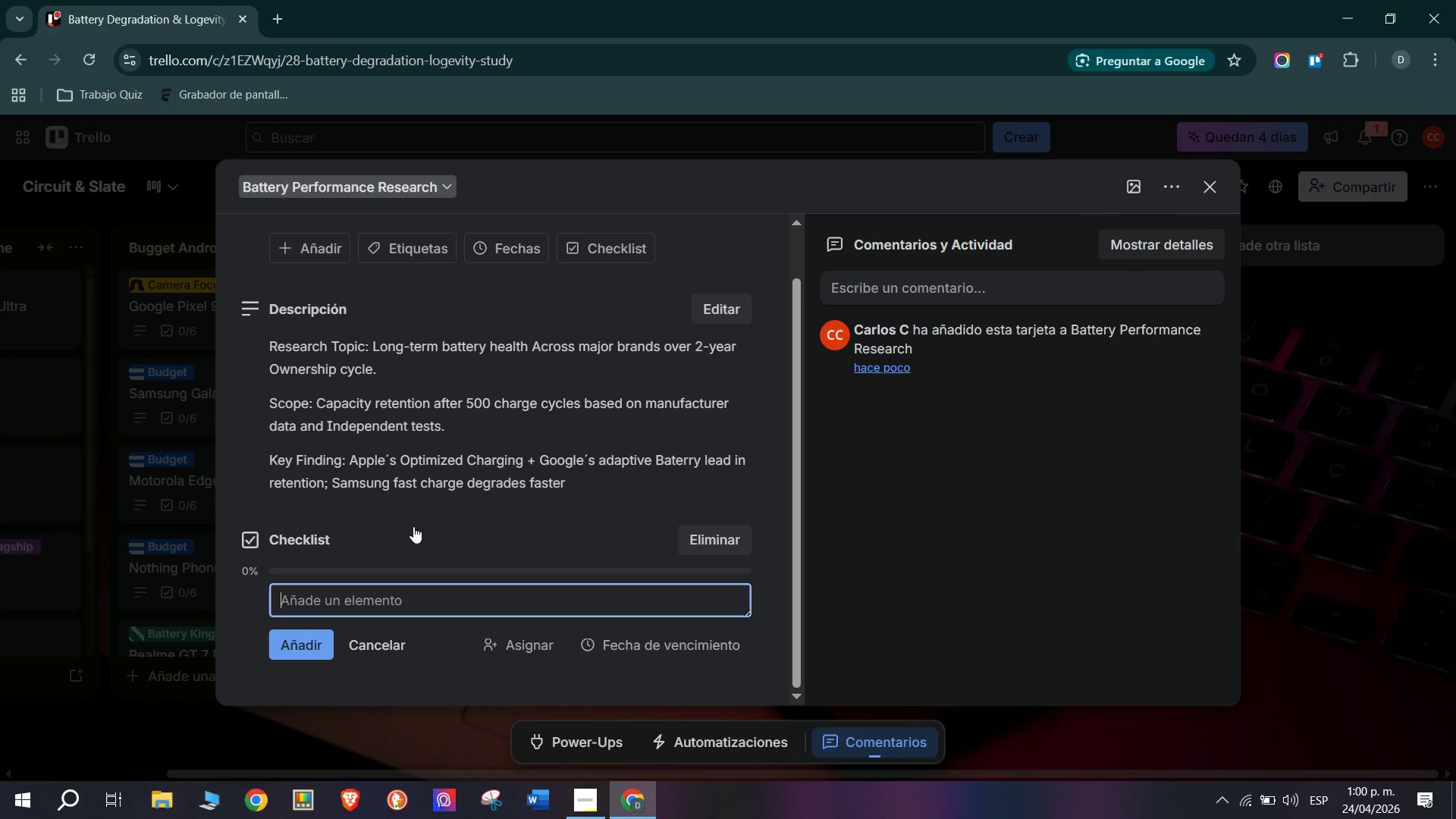 
wait(36.38)
 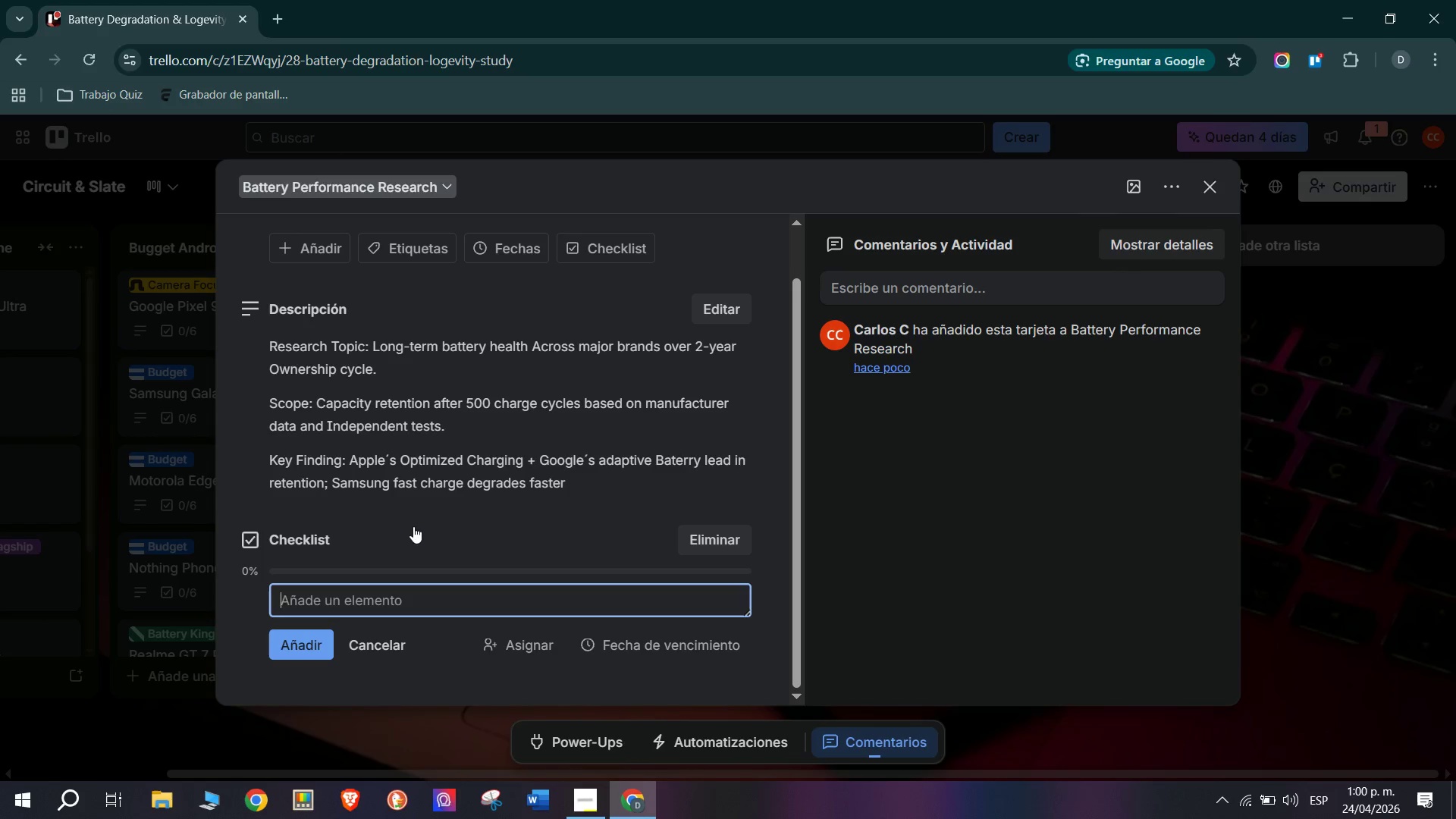 
type(Doci)
key(Backspace)
type(ui)
key(Backspace)
type(ment rated charge cycle count per brand> Apple 500, Samsung 500, F)
key(Backspace)
type(Google 500)
 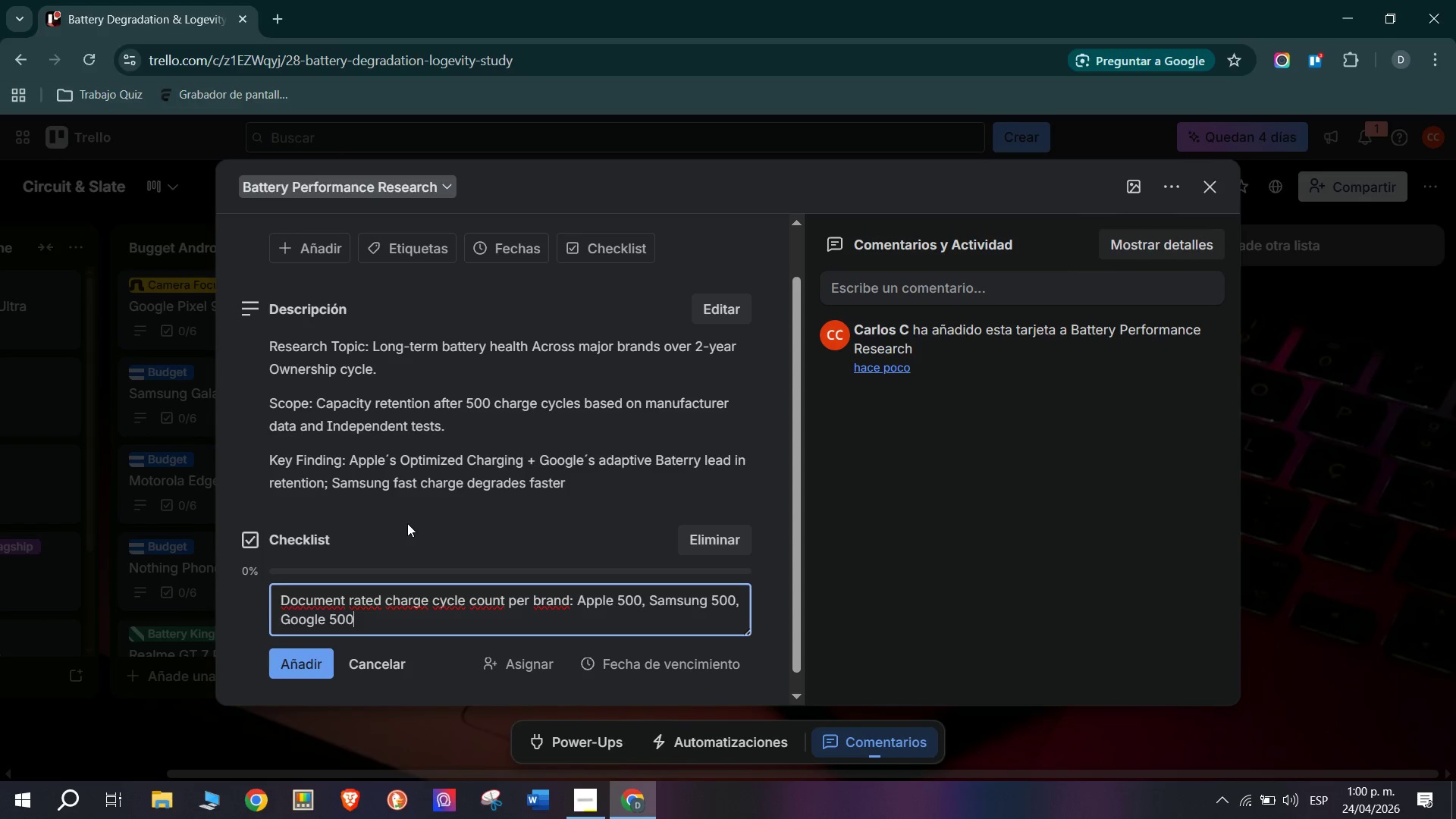 
key(Enter)
 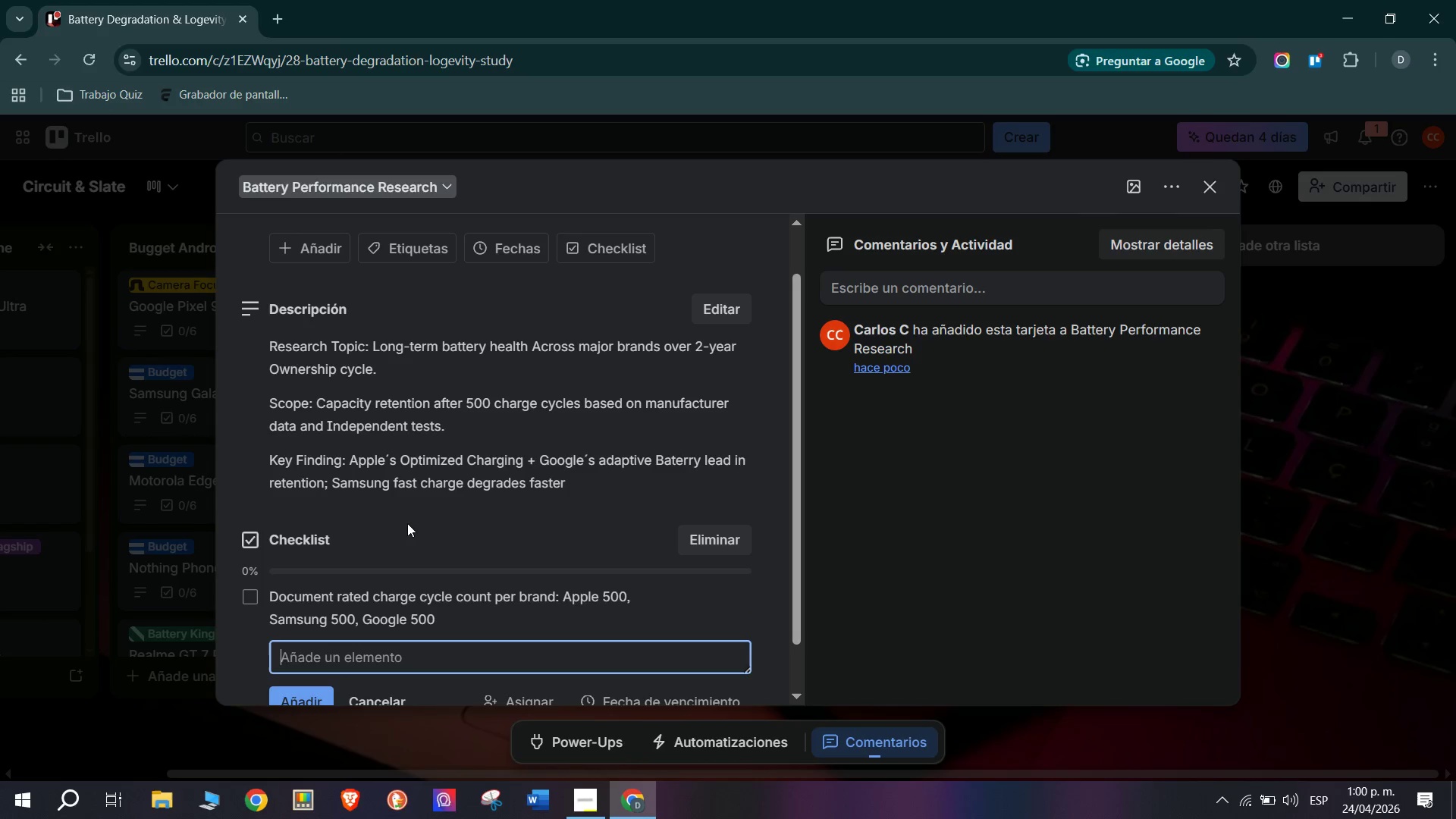 
type(Review iOS 18 na)
key(Backspace)
key(Backspace)
type(battery healthg)
key(Backspace)
type( display accuracy vs third party diagnostics)
 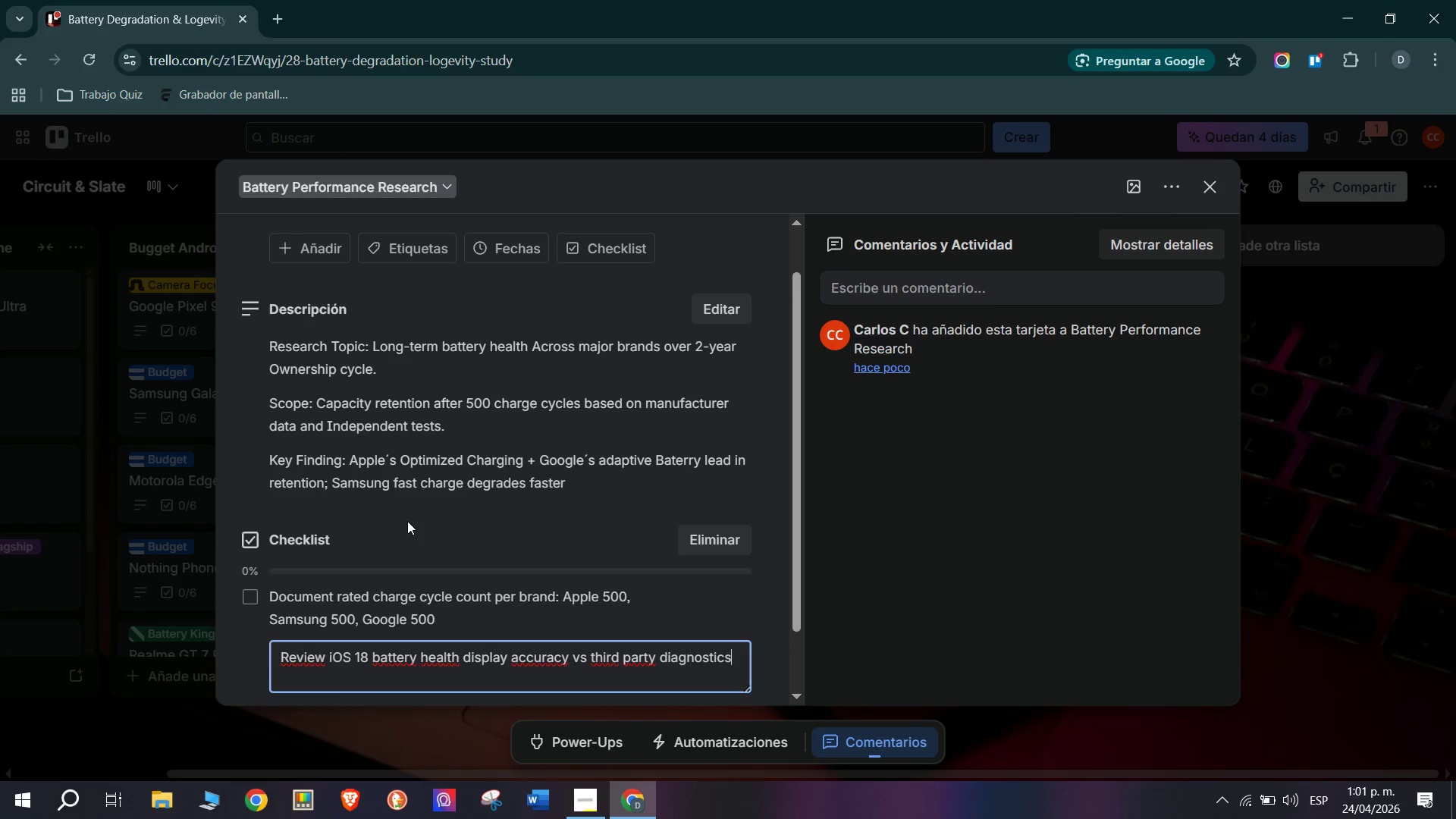 
key(Enter)
 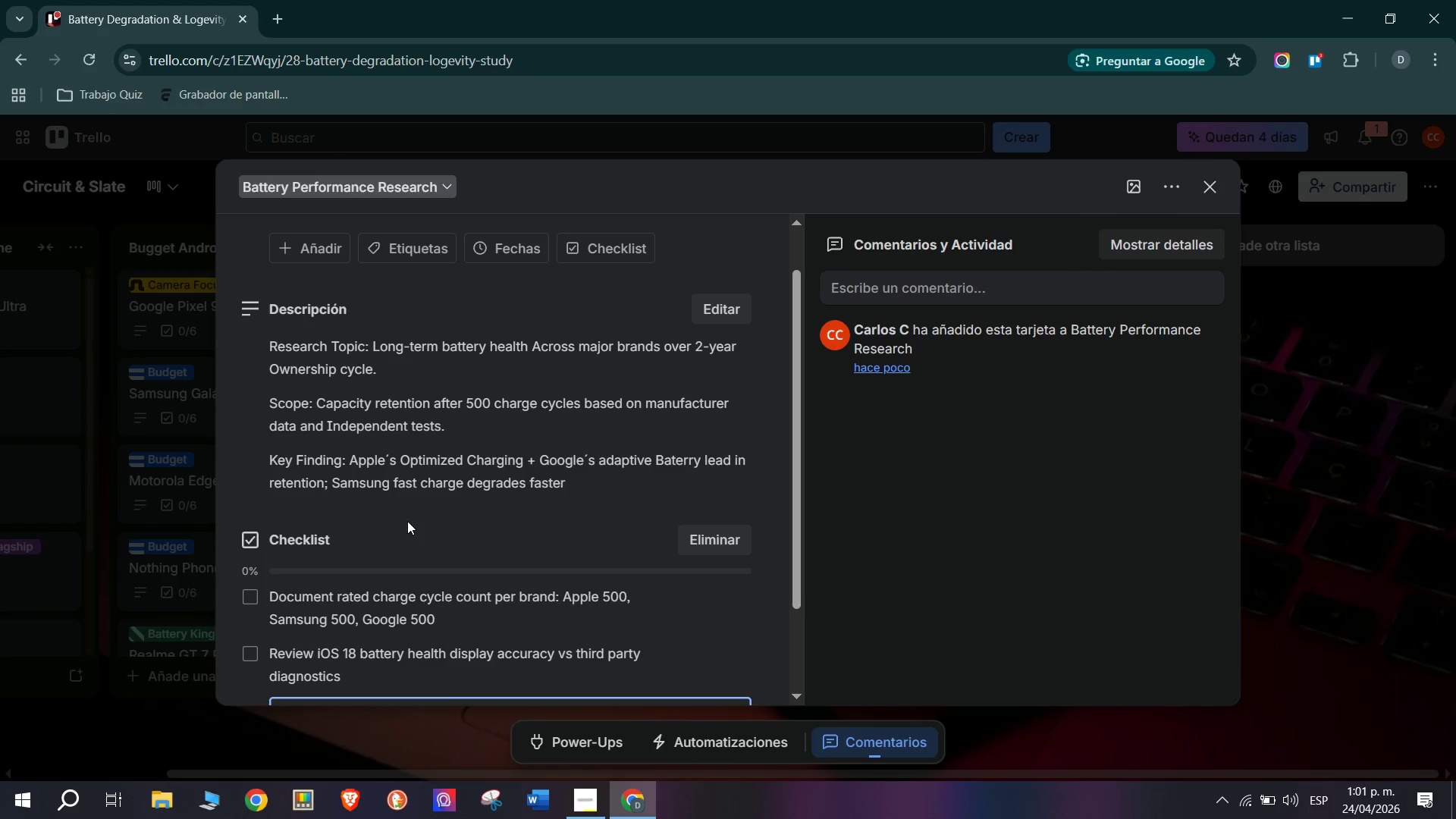 
type(Assess battery t)
key(Backspace)
type(replacement cost per model Apple 99 vs Samsung $79 vs Google)
 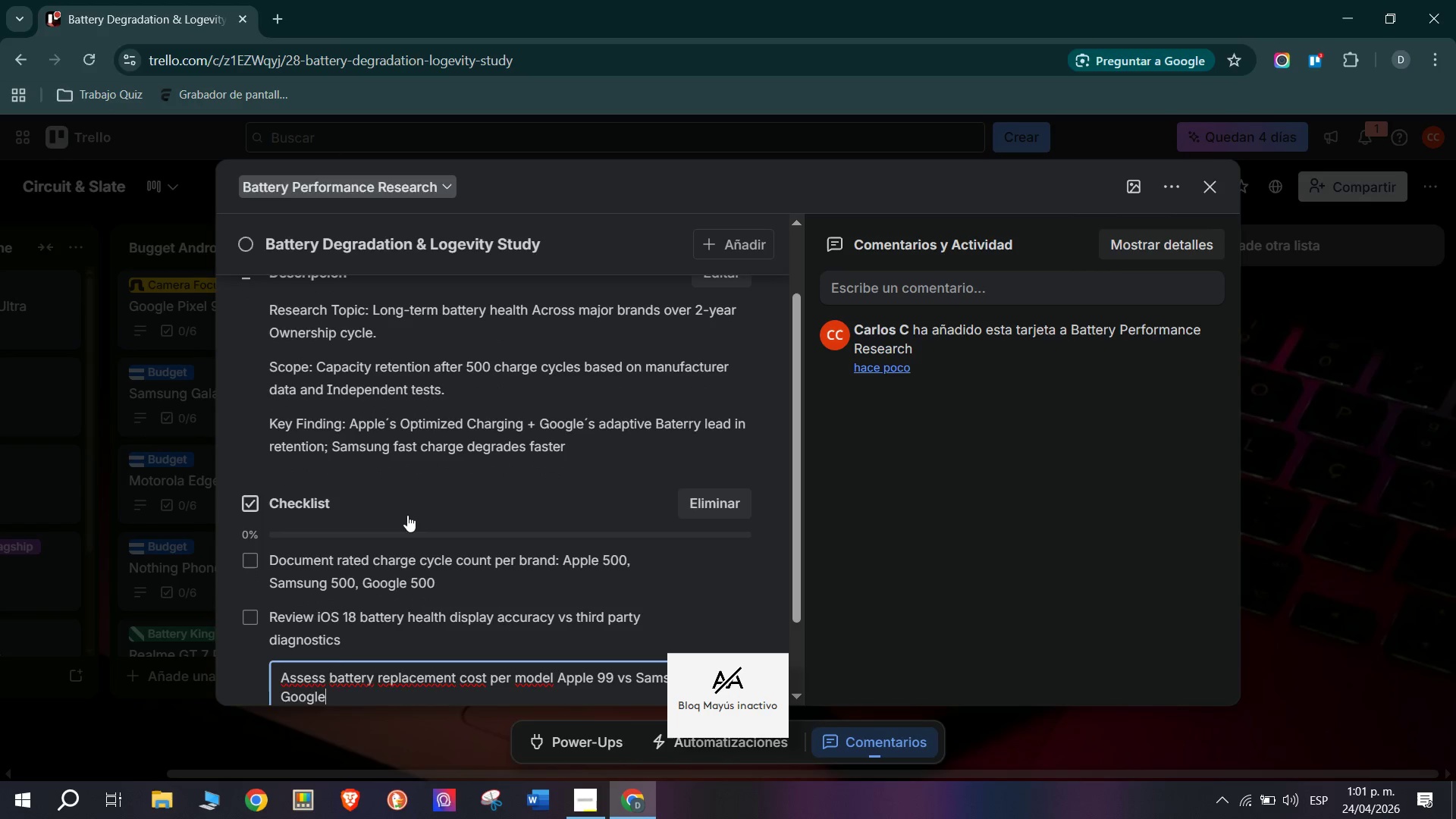 
wait(6.83)
 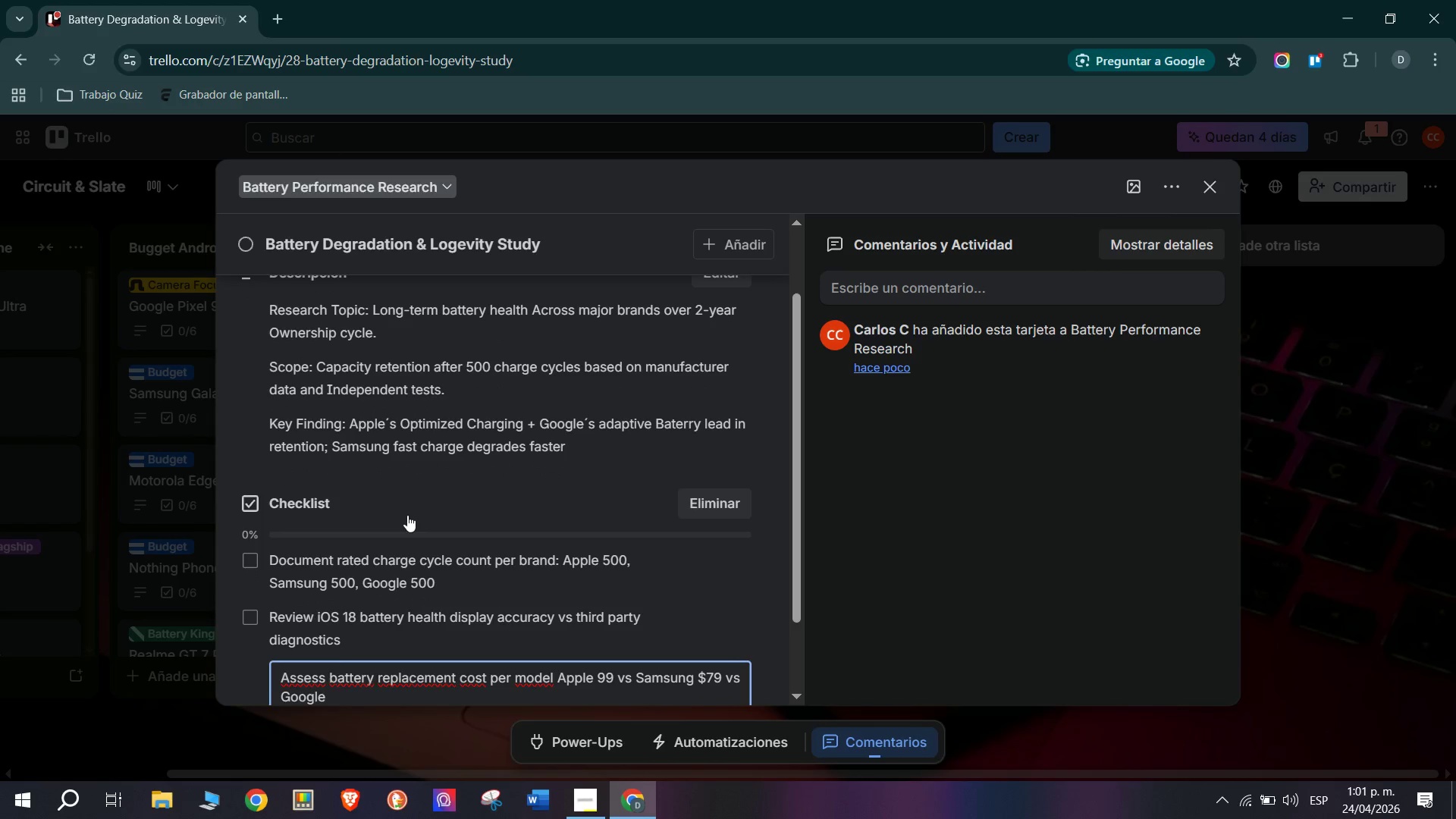 
key(Space)
 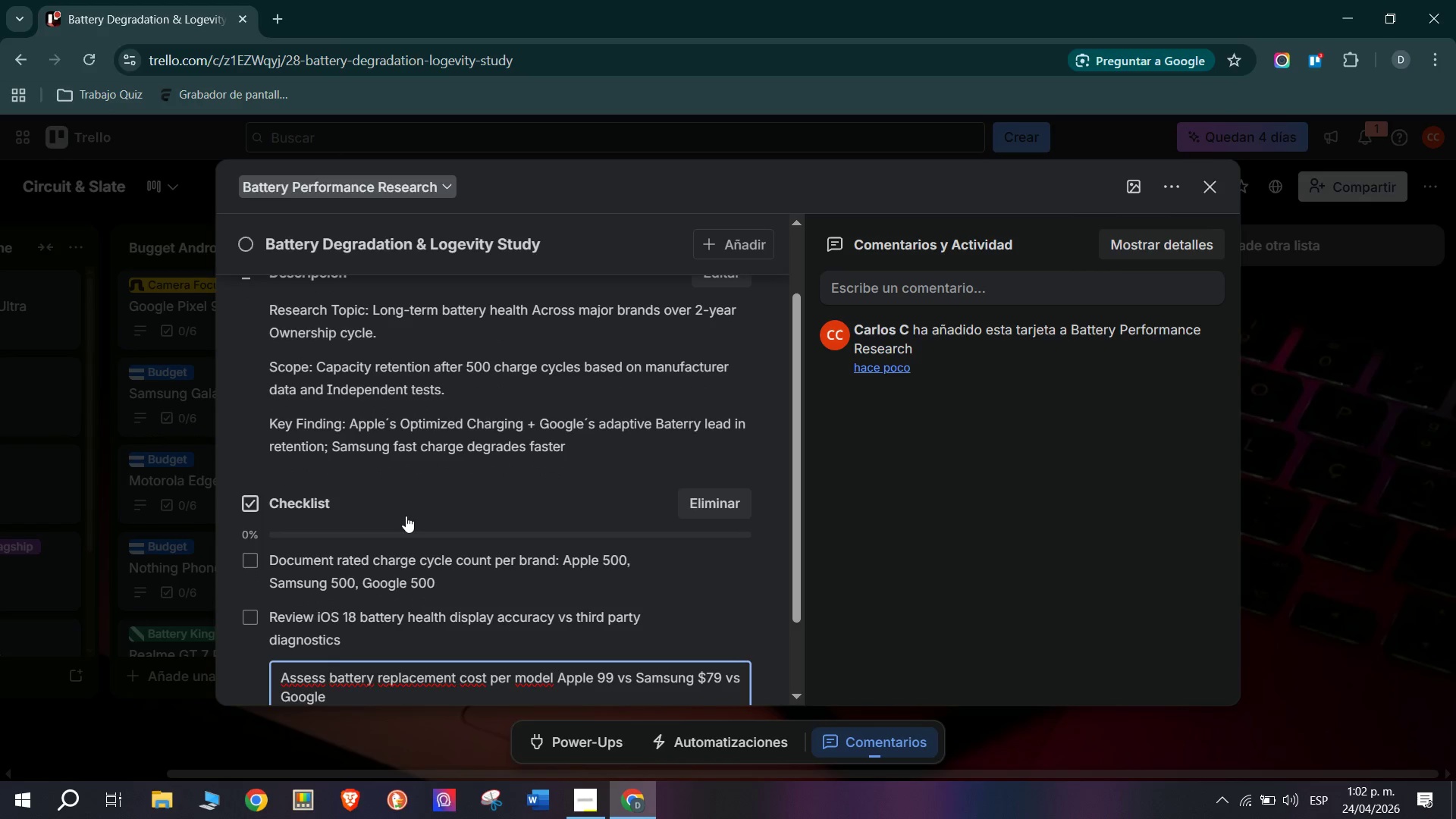 
hold_key(key=ShiftRight, duration=1.05)
 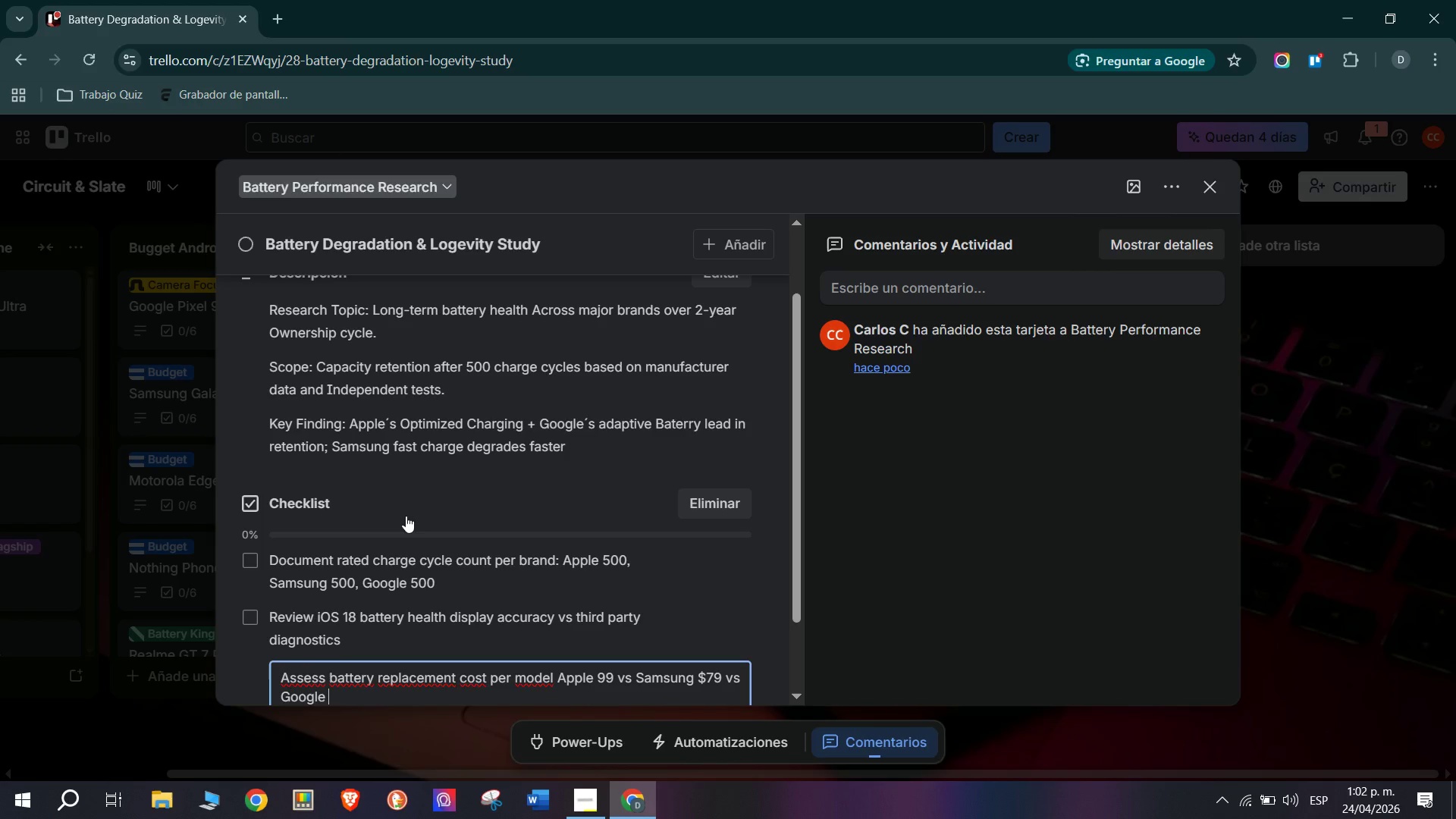 
type($70)
 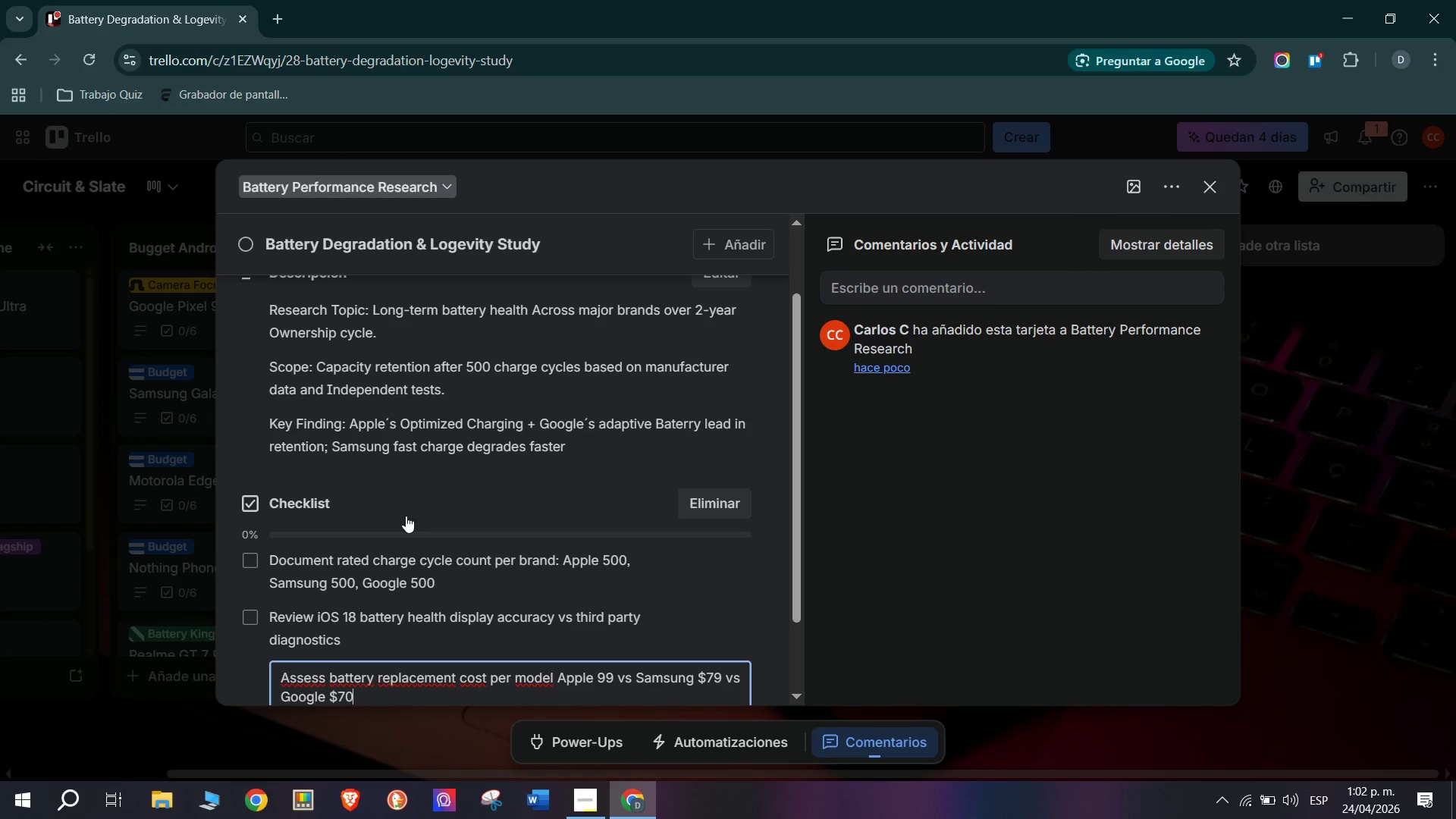 
scroll: coordinate [407, 517], scroll_direction: down, amount: 4.0
 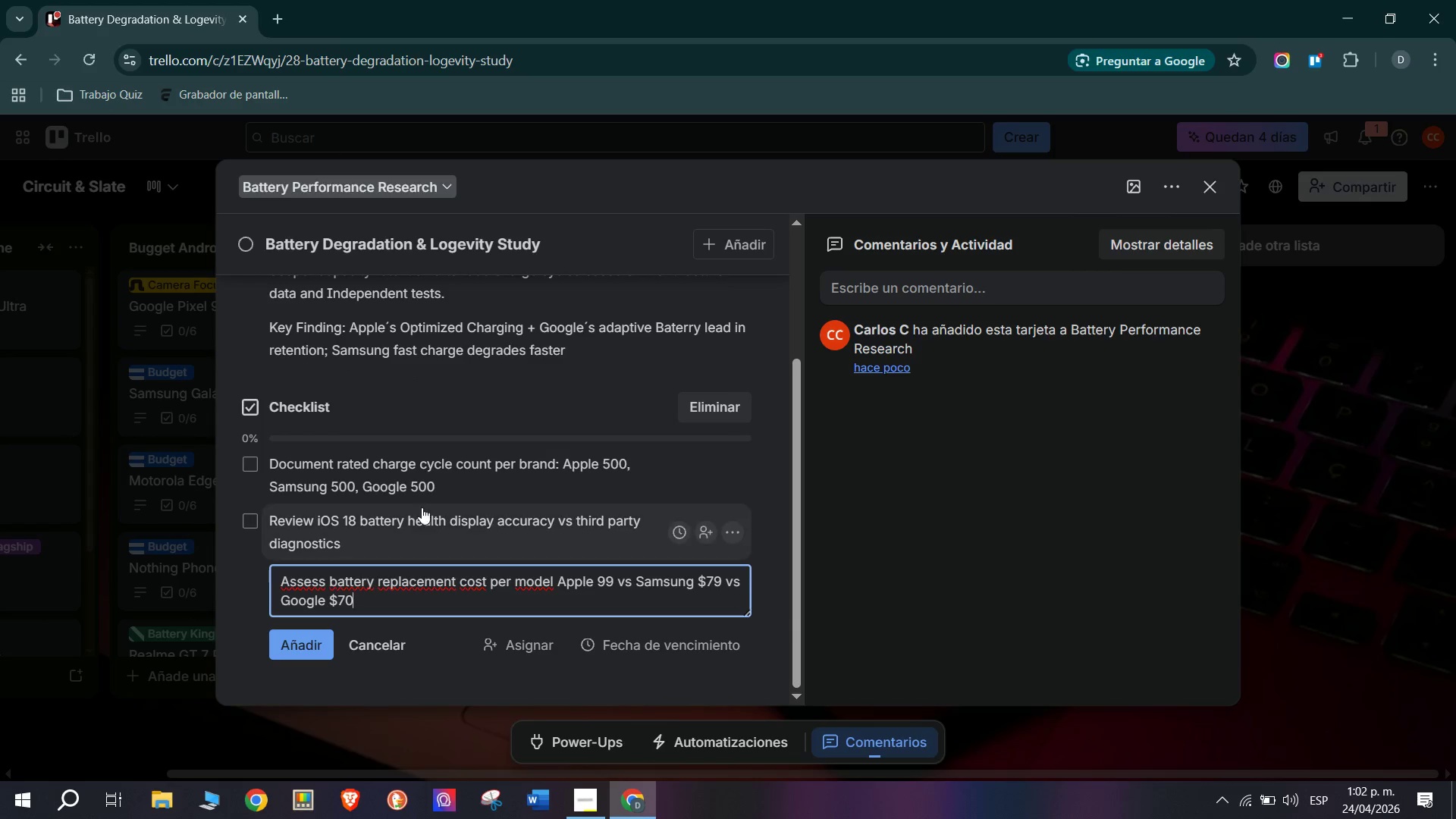 
key(Enter)
 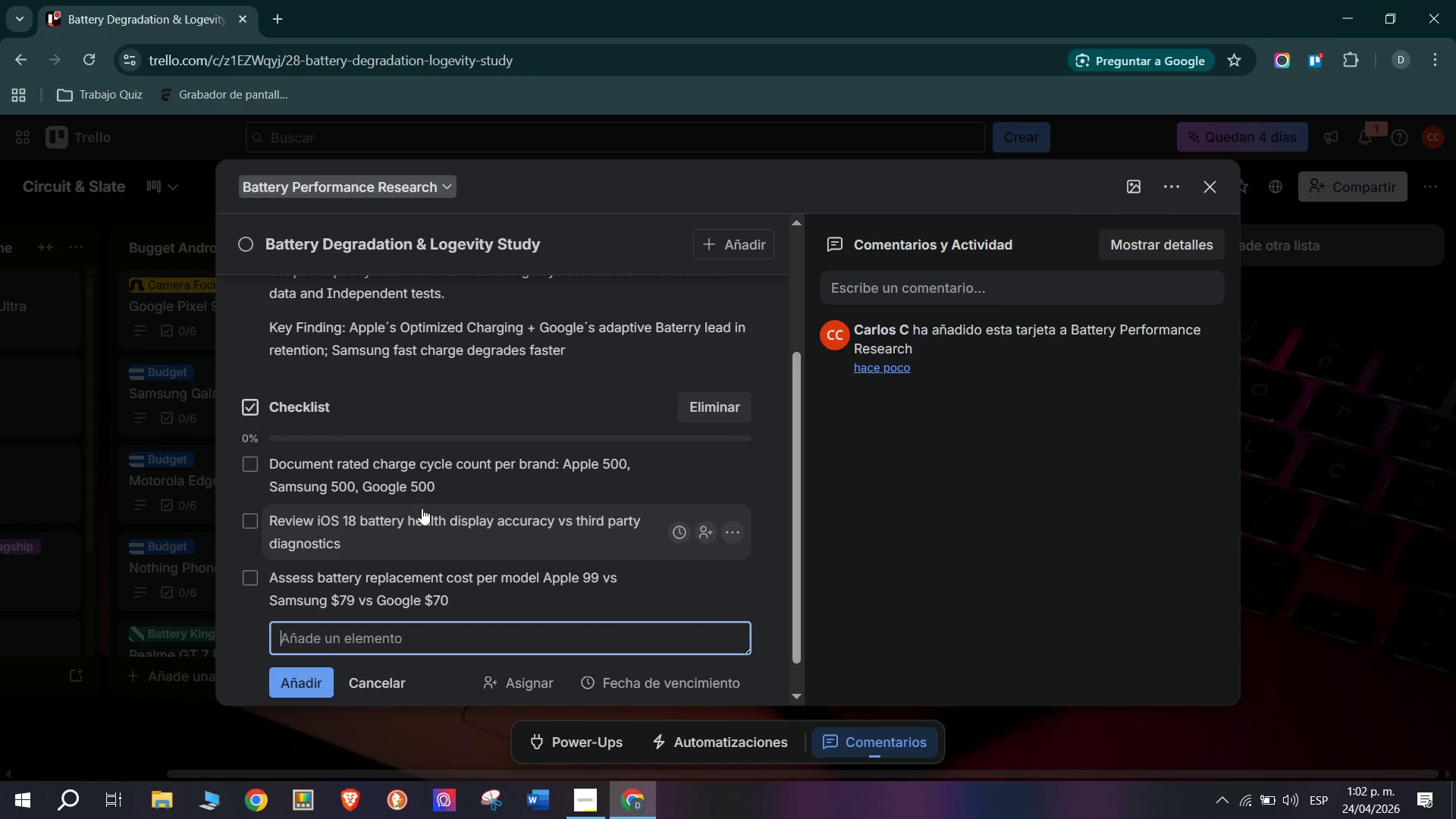 
type(Create staff tak)
key(Backspace)
type(lking points> )
 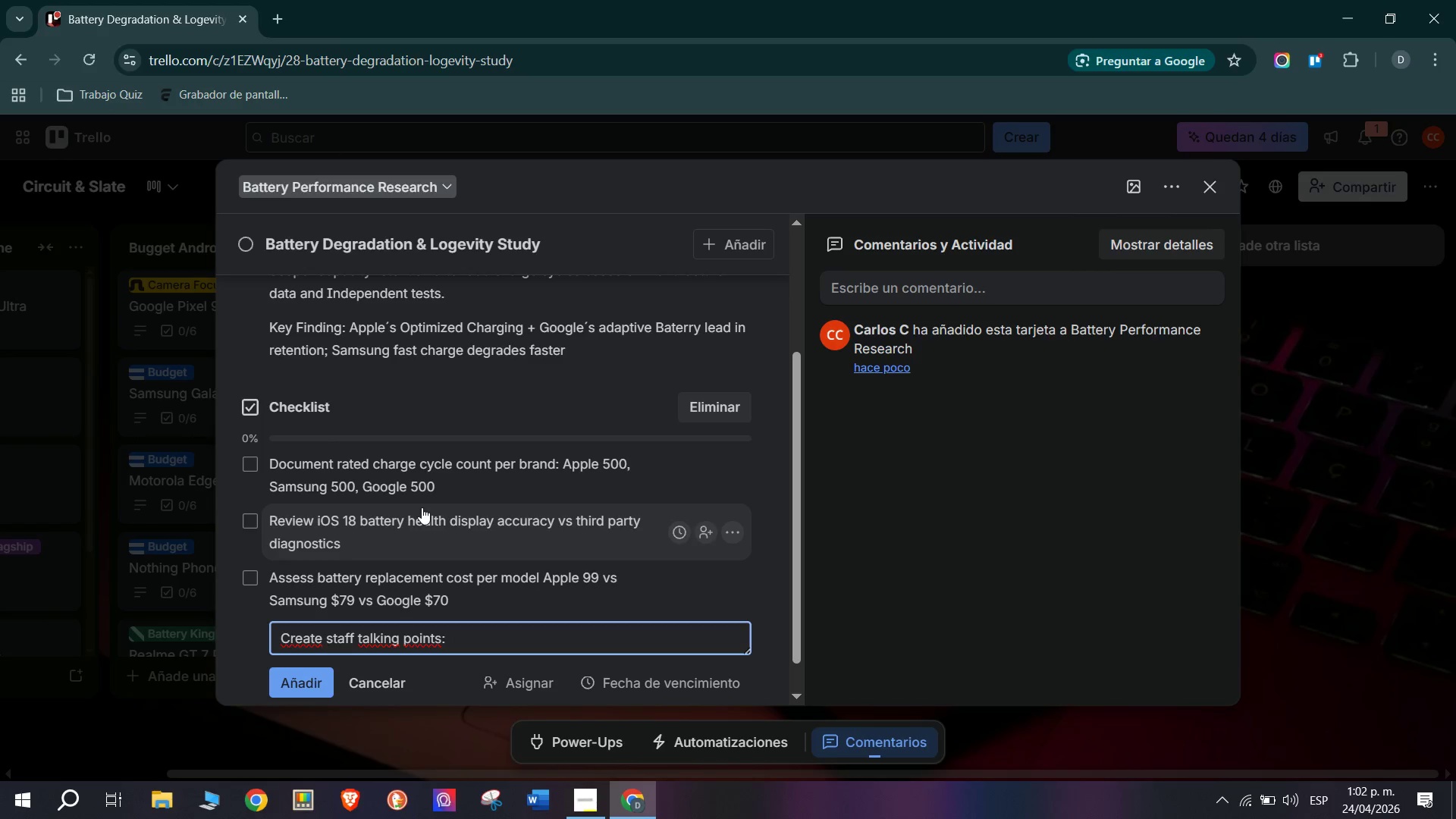 
type(advice )
key(Backspace)
key(Backspace)
type(s)
key(Backspace)
key(Backspace)
type(se customers on chanf)
key(Backspace)
type(ge habits for longevity)
 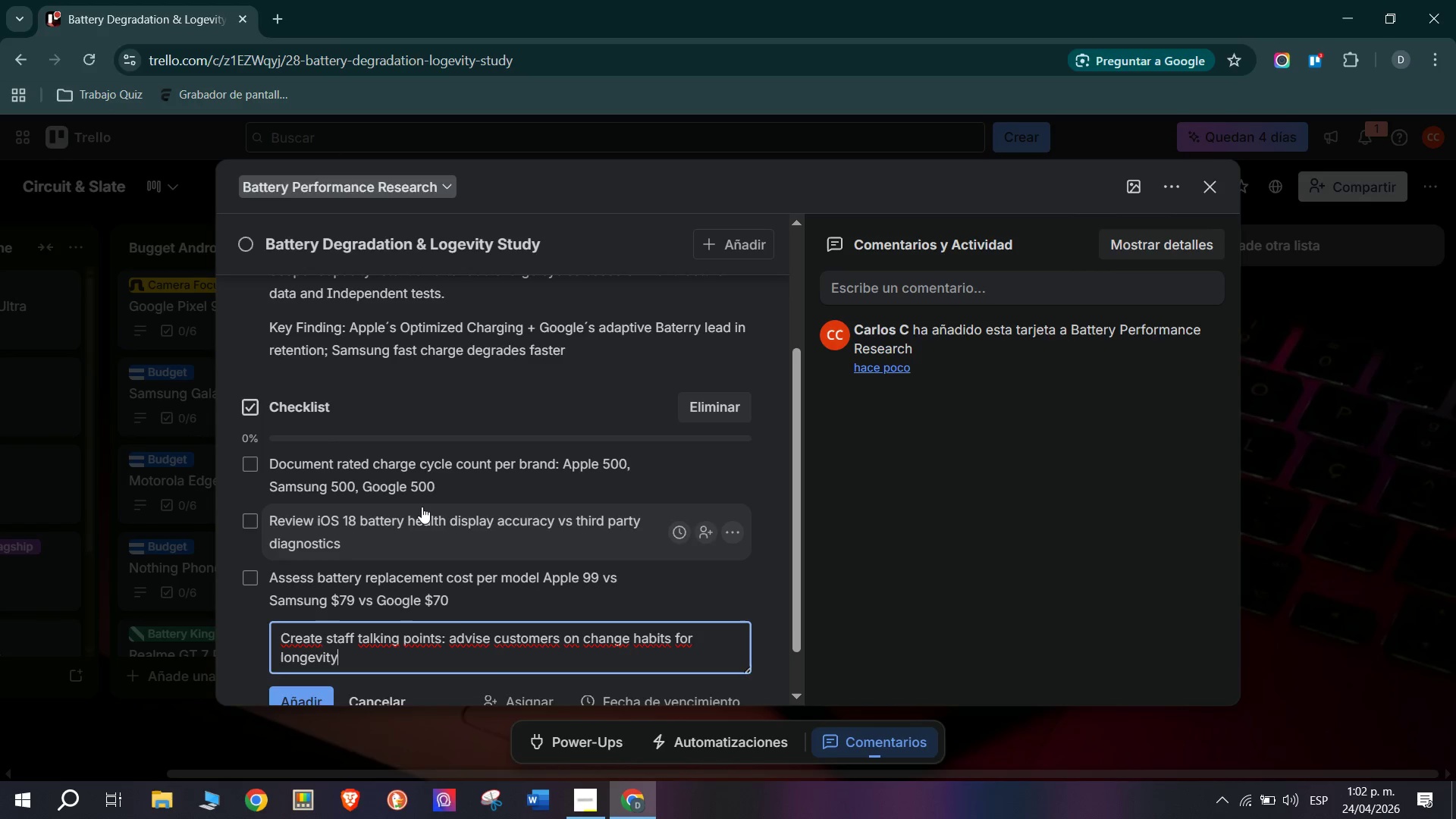 
key(Enter)
 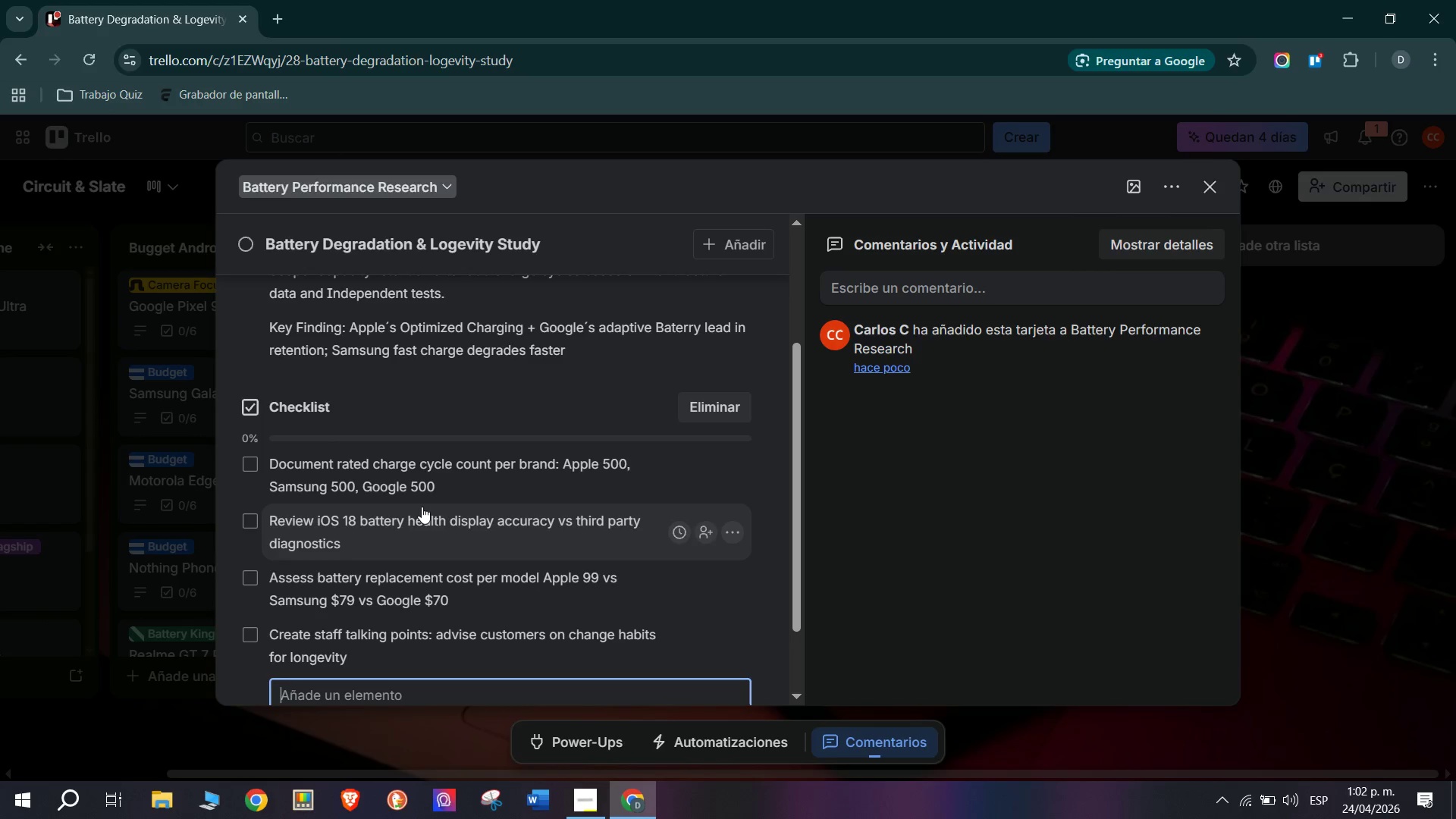 
type(Document which e)
key(Backspace)
type(devices have user )
key(Backspace)
type(- replacemen)
key(Backspace)
key(Backspace)
key(Backspace)
type(able battery)
key(Backspace)
type(ies *none in flags)
 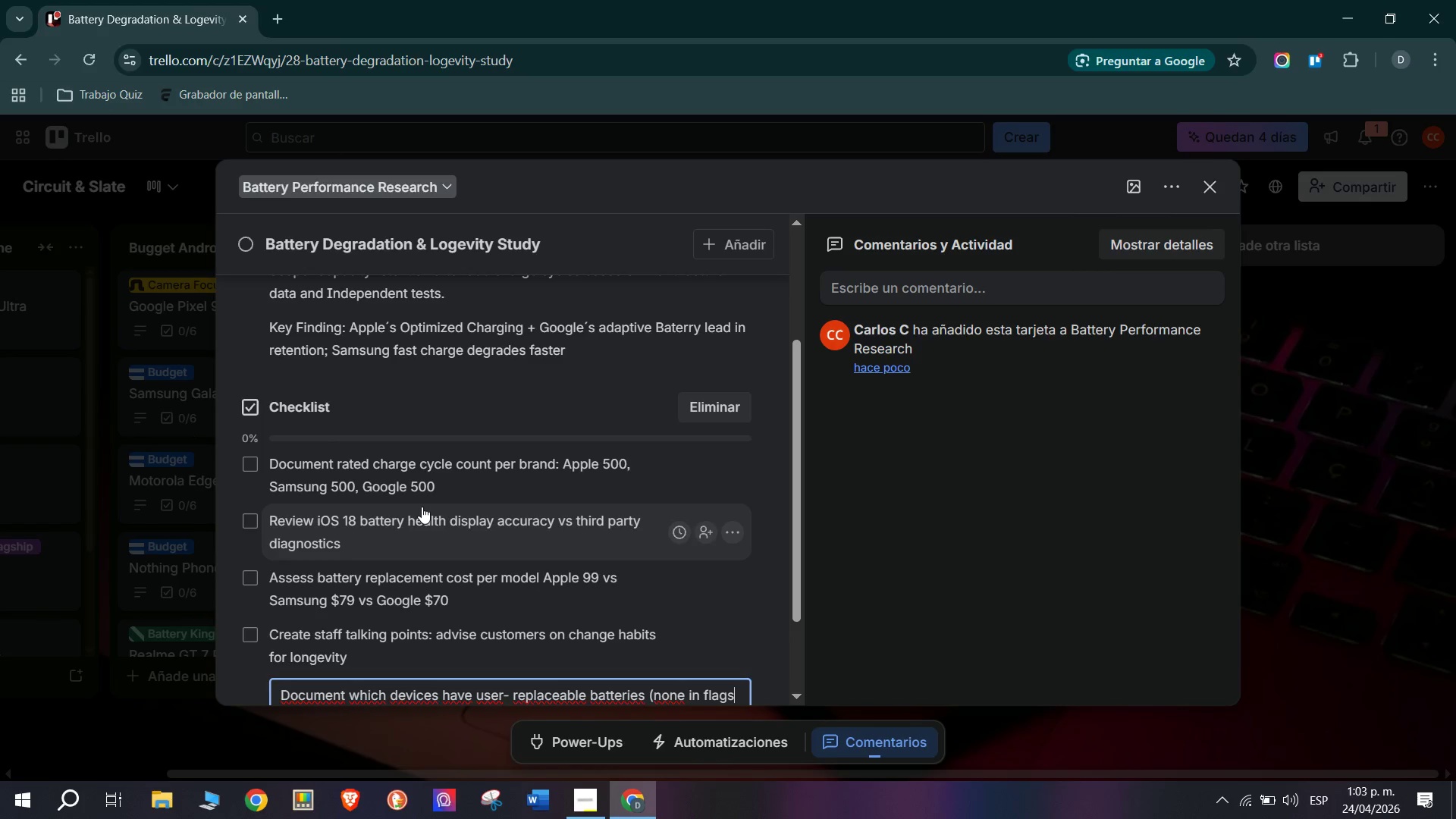 
type(hip tier()
 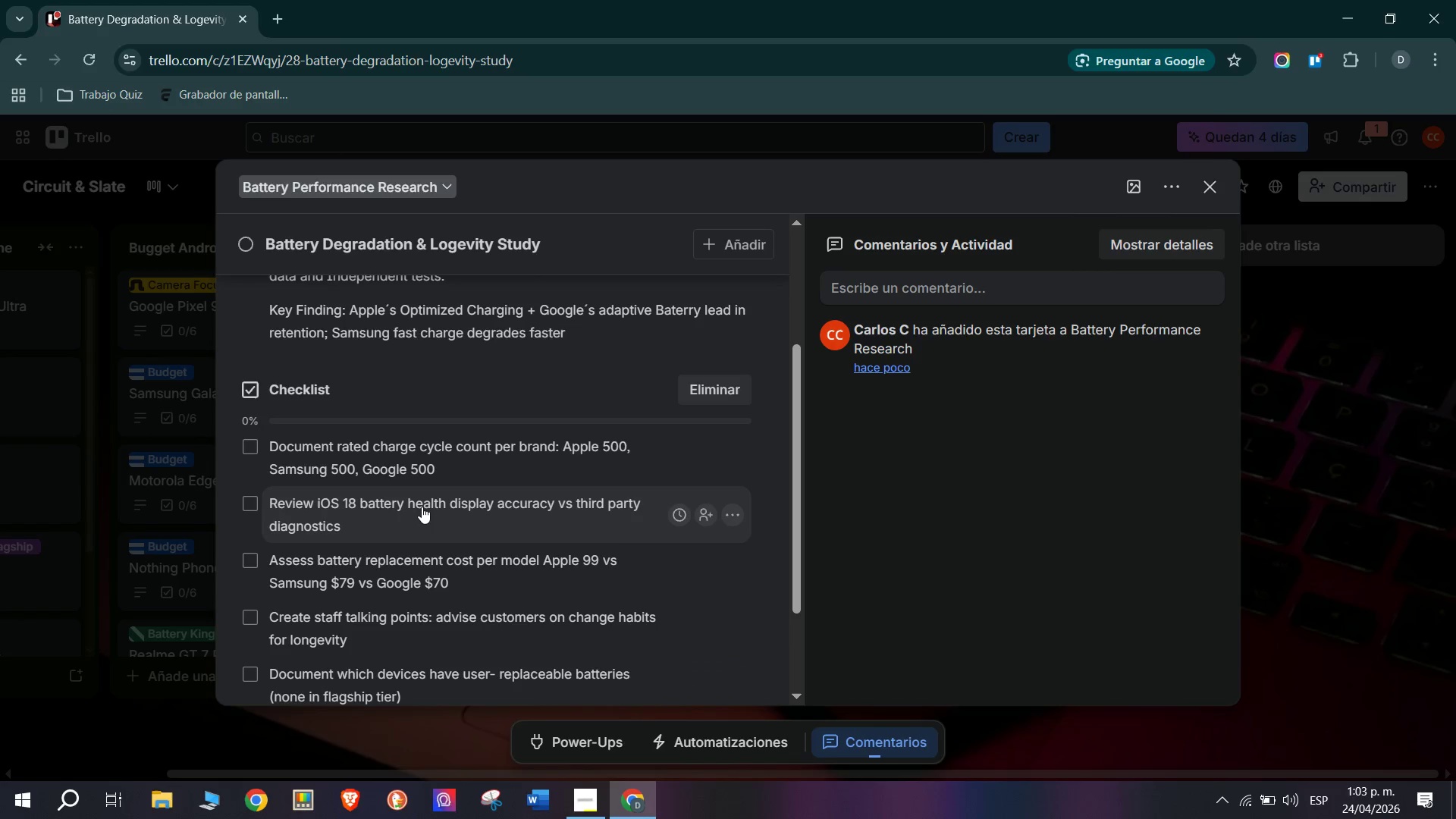 
 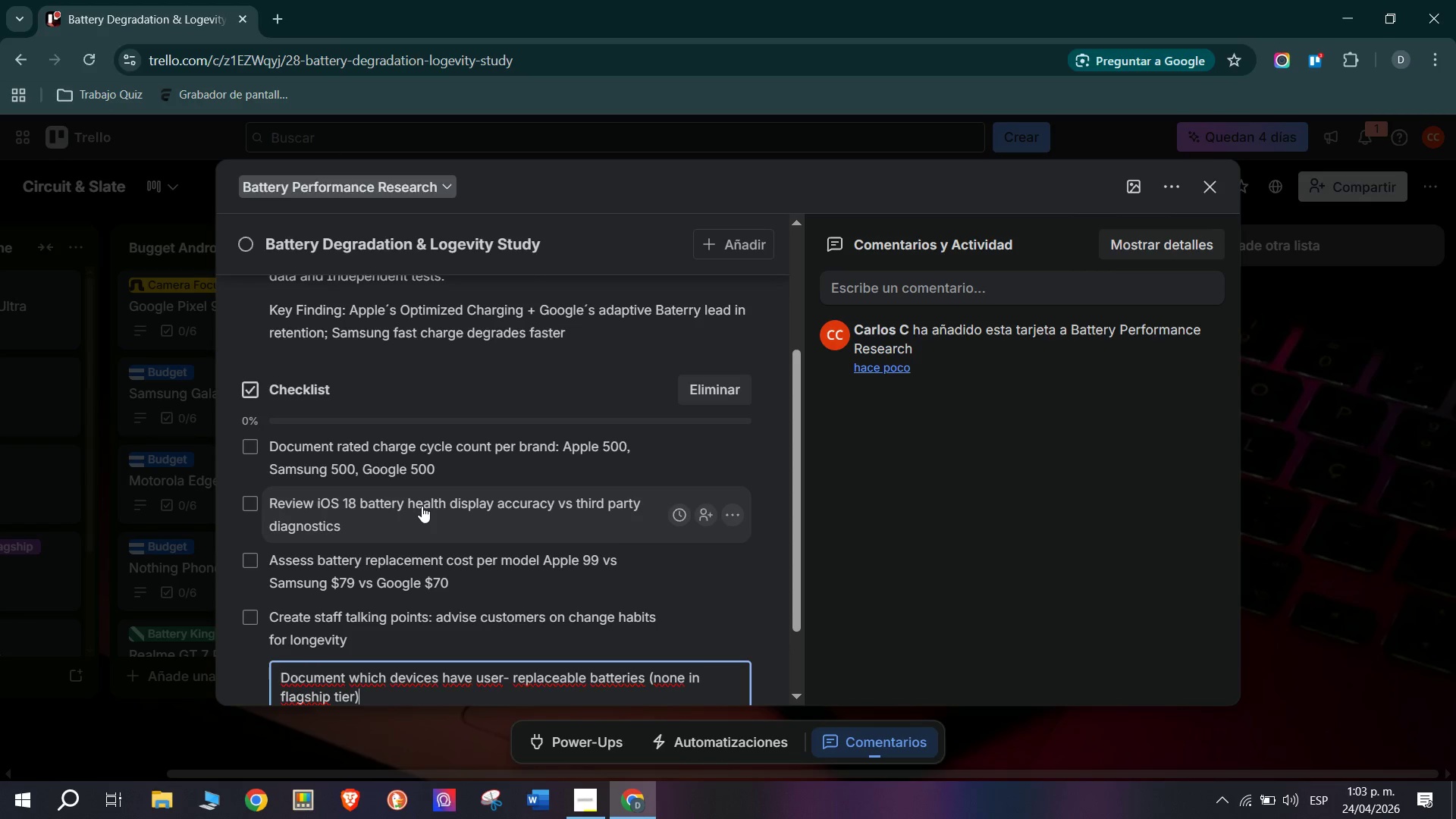 
key(Enter)
 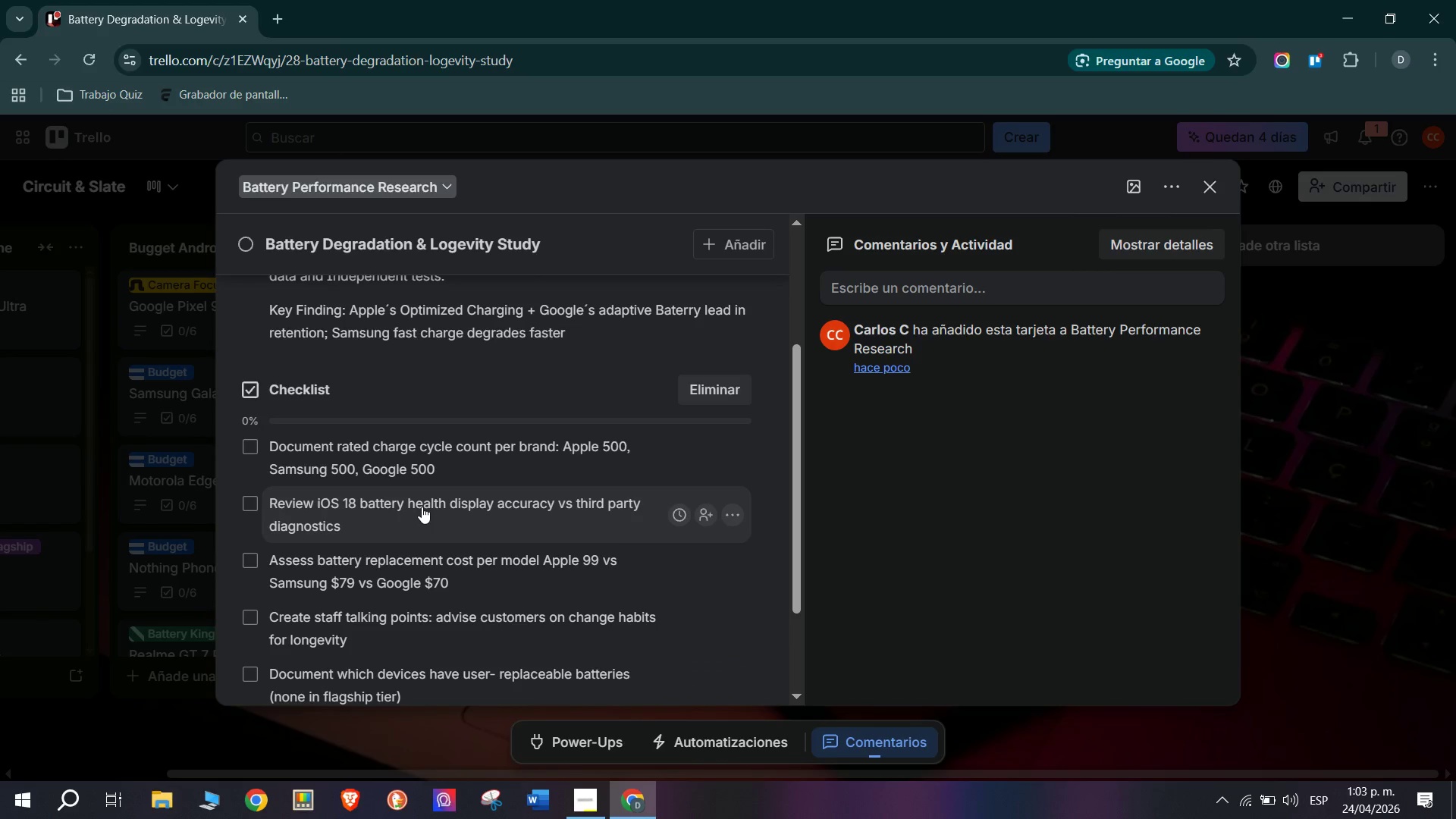 
scroll: coordinate [421, 519], scroll_direction: down, amount: 2.0
 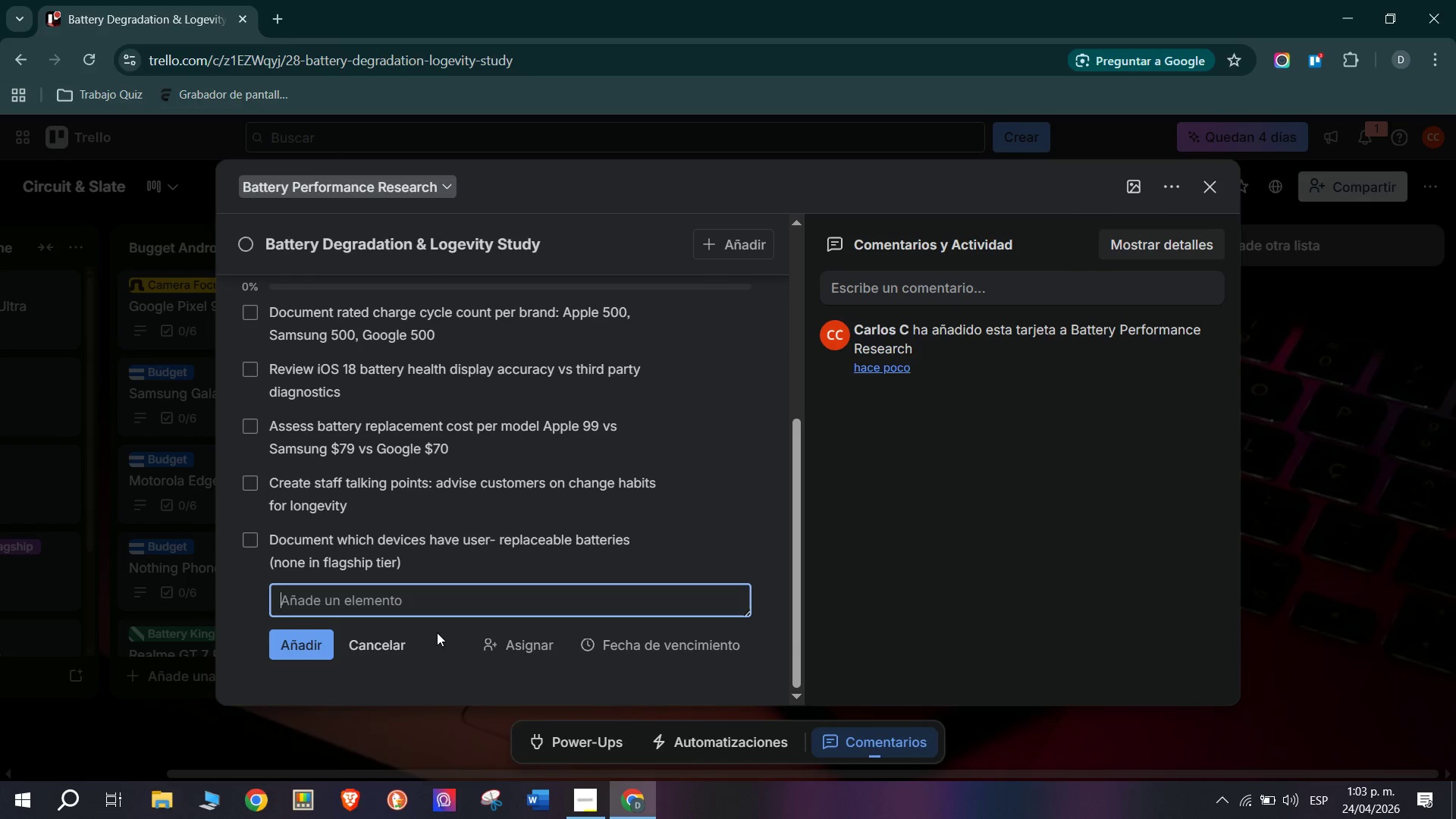 
wait(11.31)
 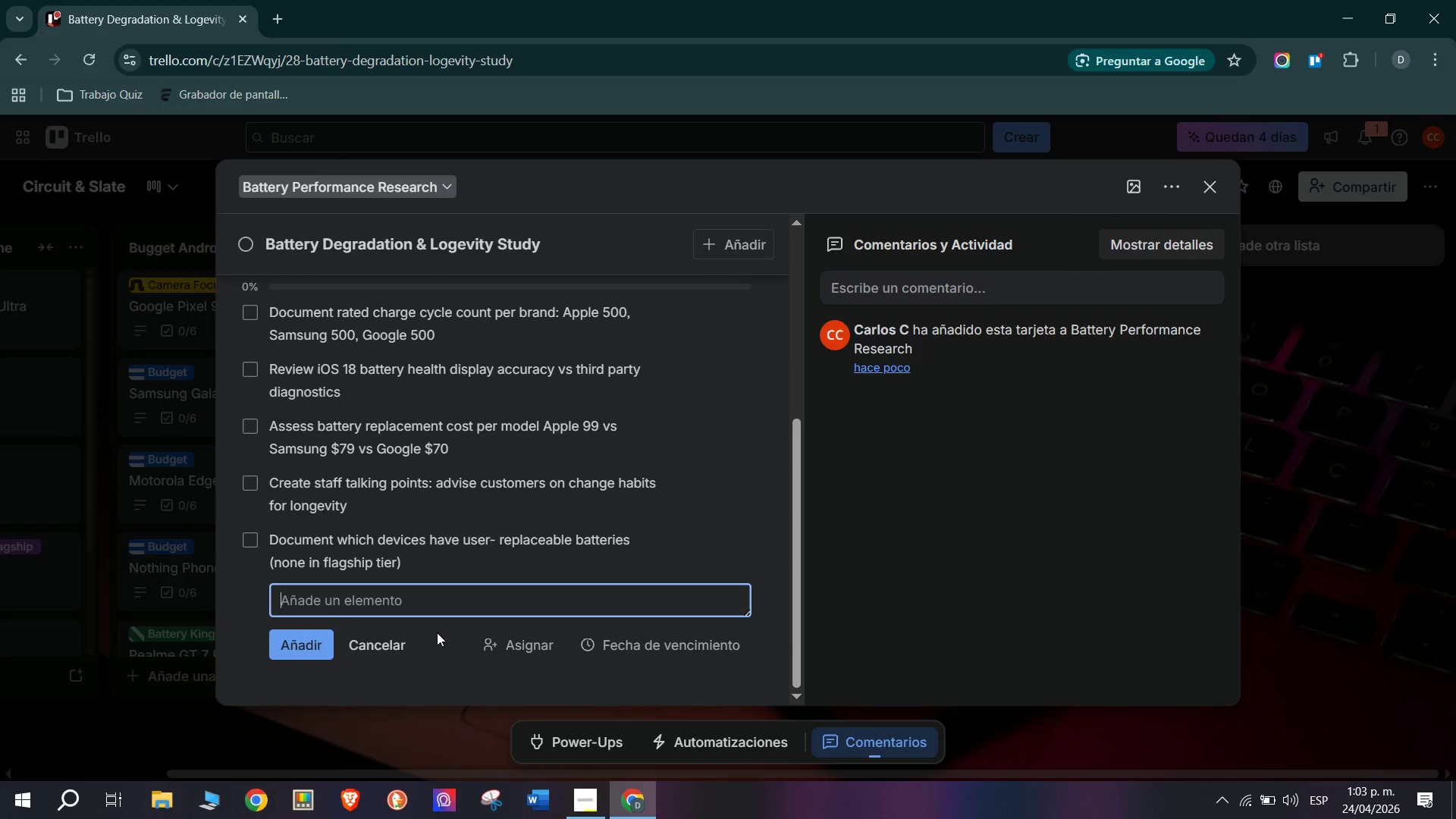 
key(CapsLock)
 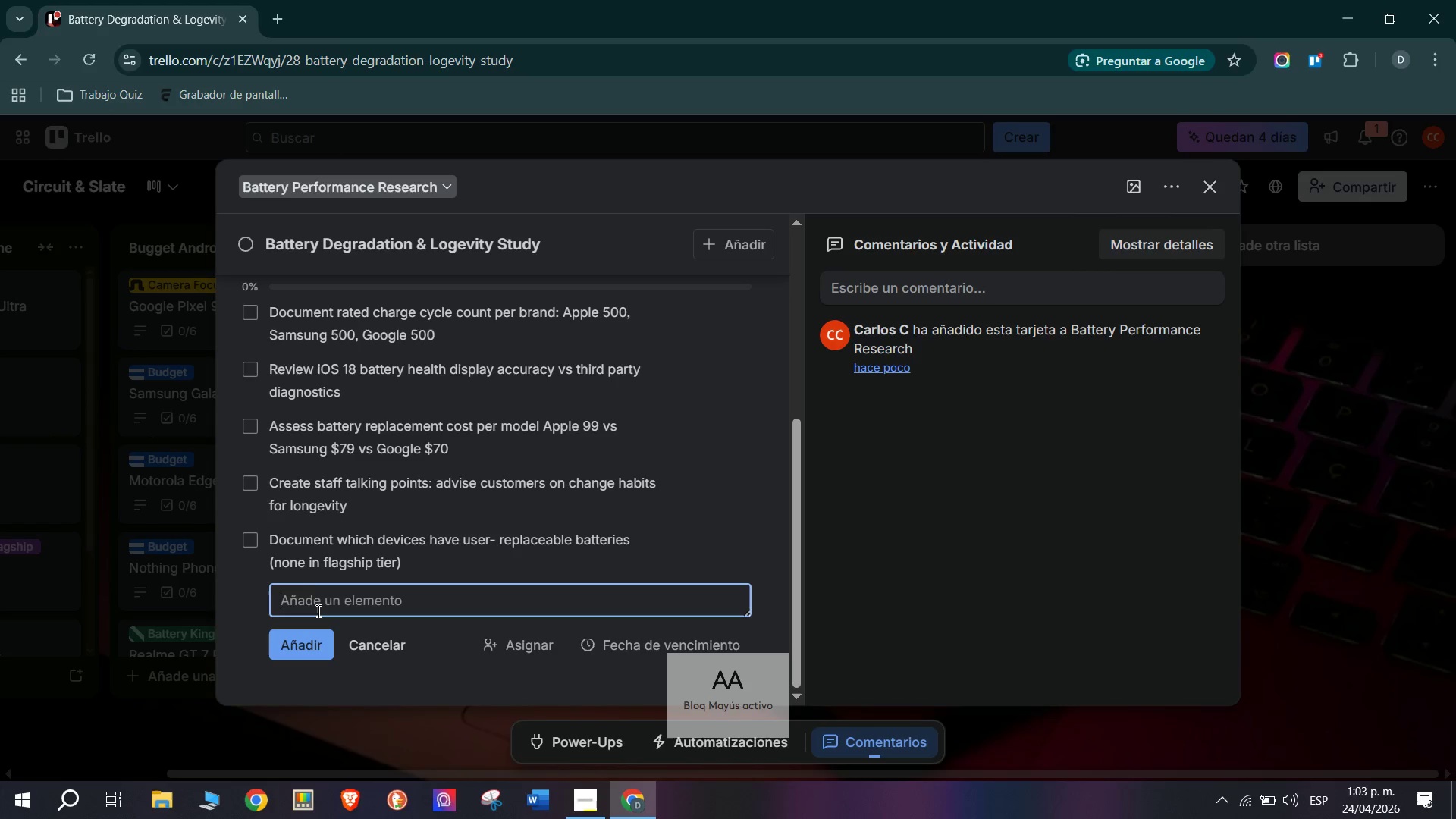 
type(Recommedn)
key(Backspace)
type(n)
key(Backspace)
key(Backspace)
type(]n)
key(Backspace)
key(Backspace)
key(Backspace)
type(n)
key(Backspace)
type(end battery protection plan upsell for all flagship )
key(Backspace)
type(-tier sales)
 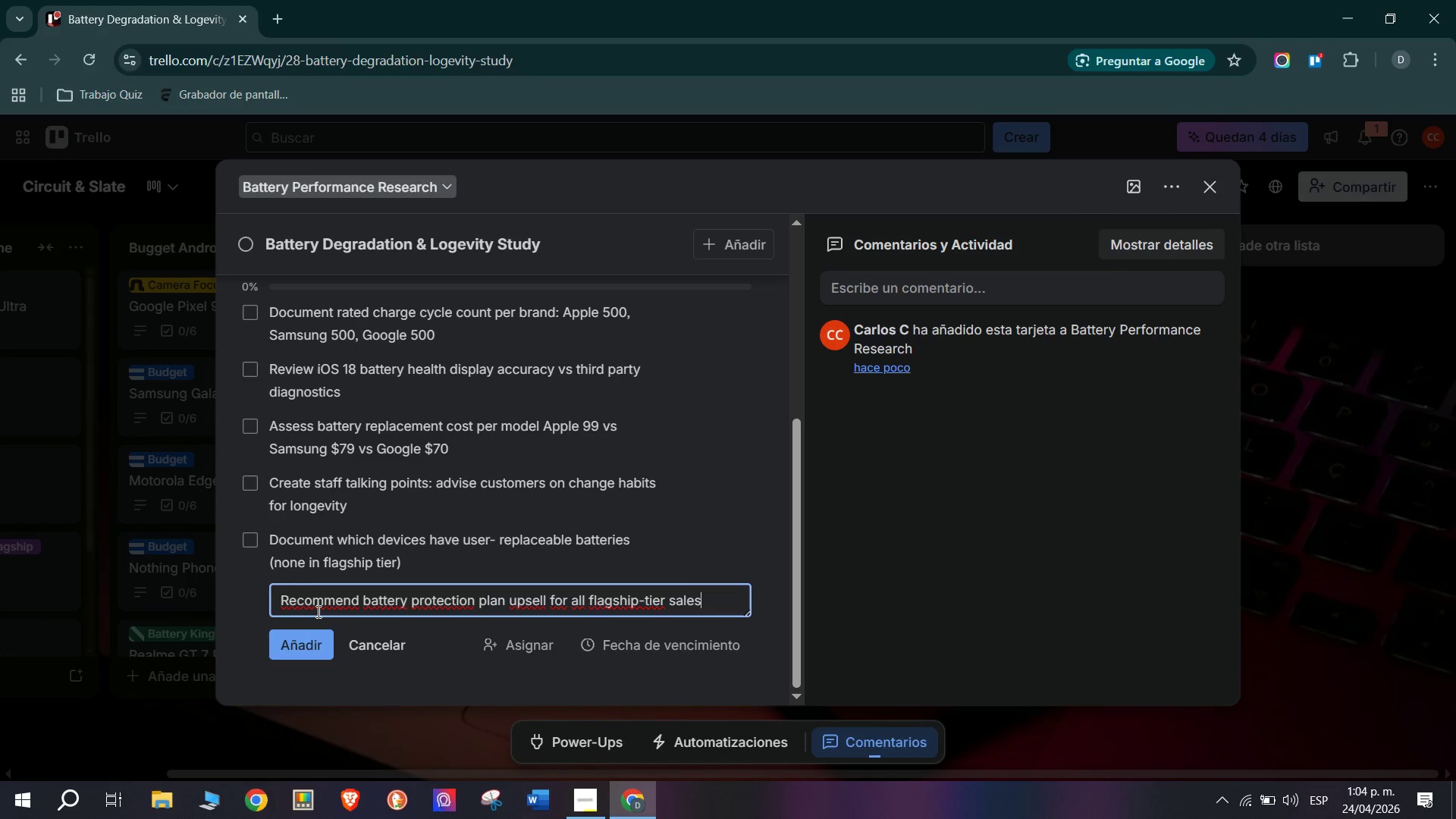 
key(Enter)
 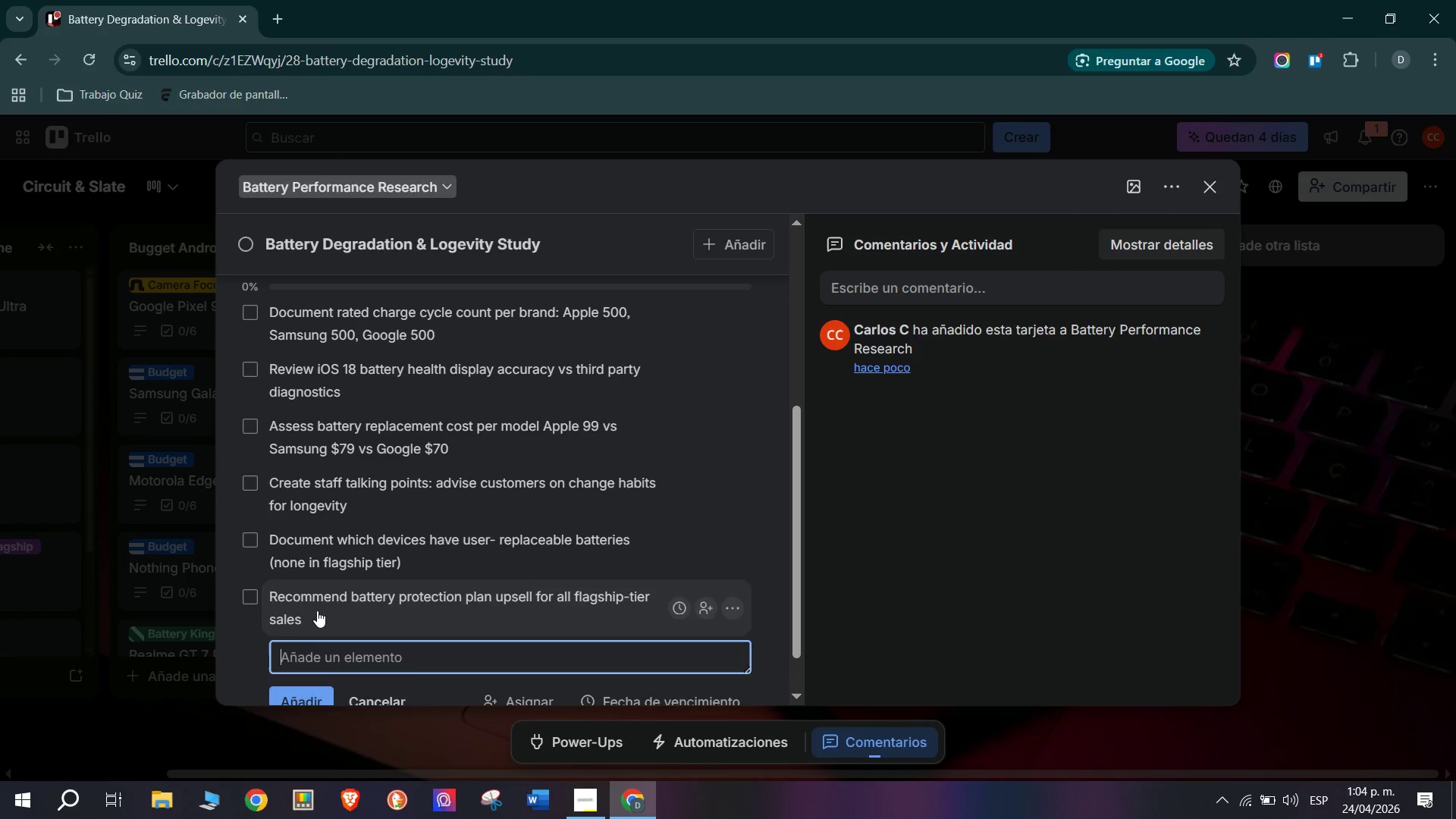 
scroll: coordinate [331, 596], scroll_direction: up, amount: 6.0
 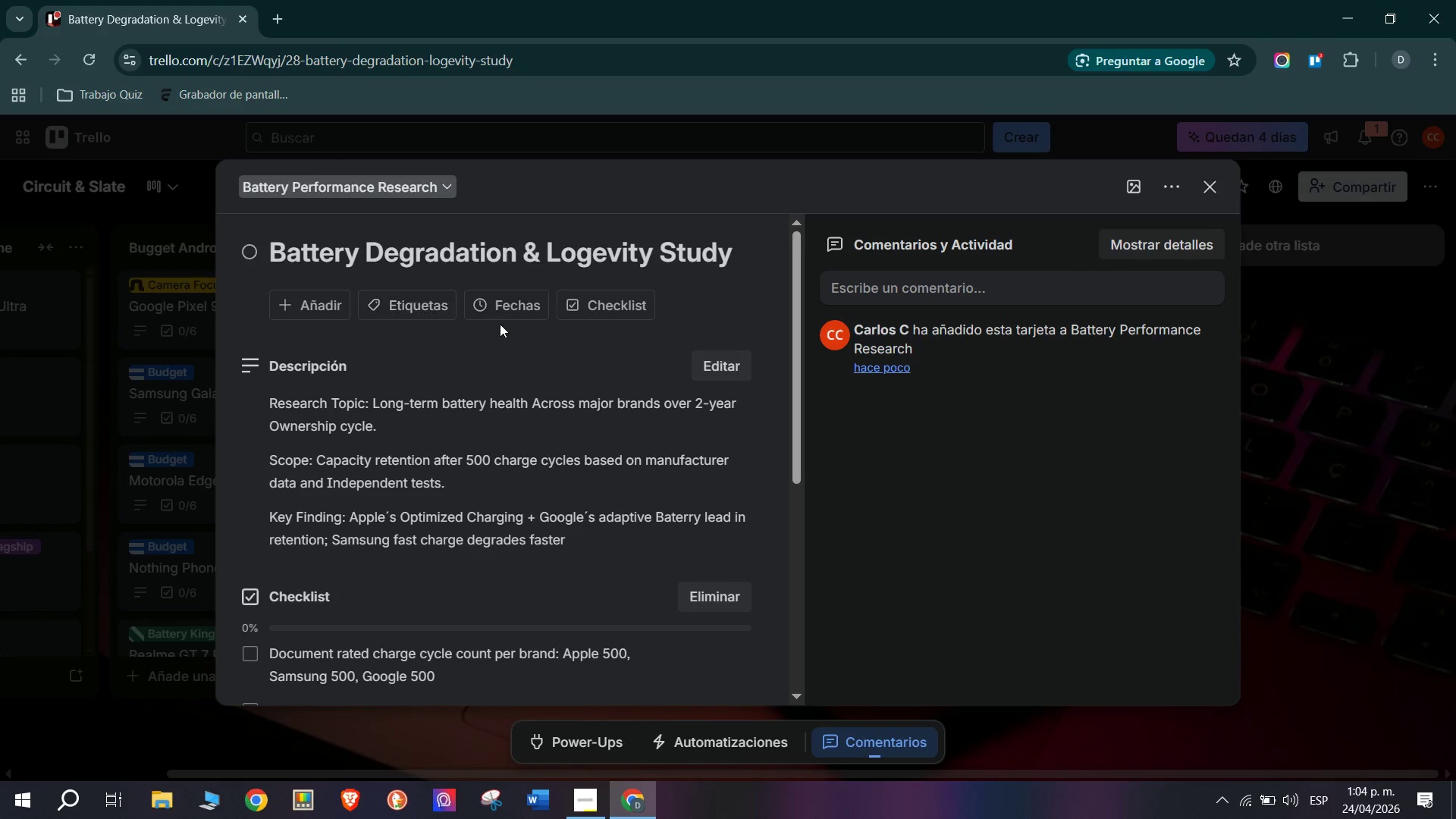 
left_click([578, 312])
 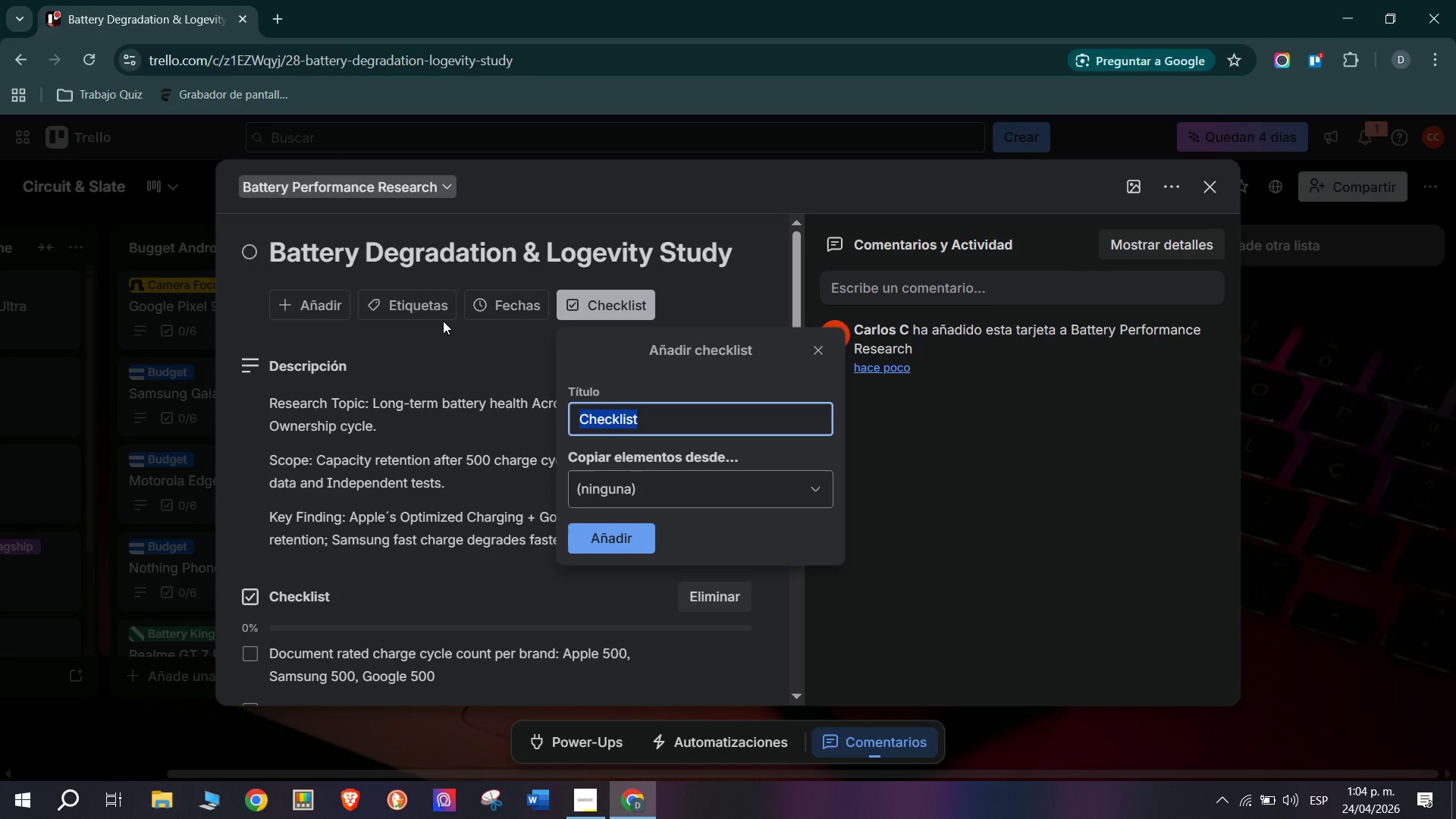 
left_click([397, 310])
 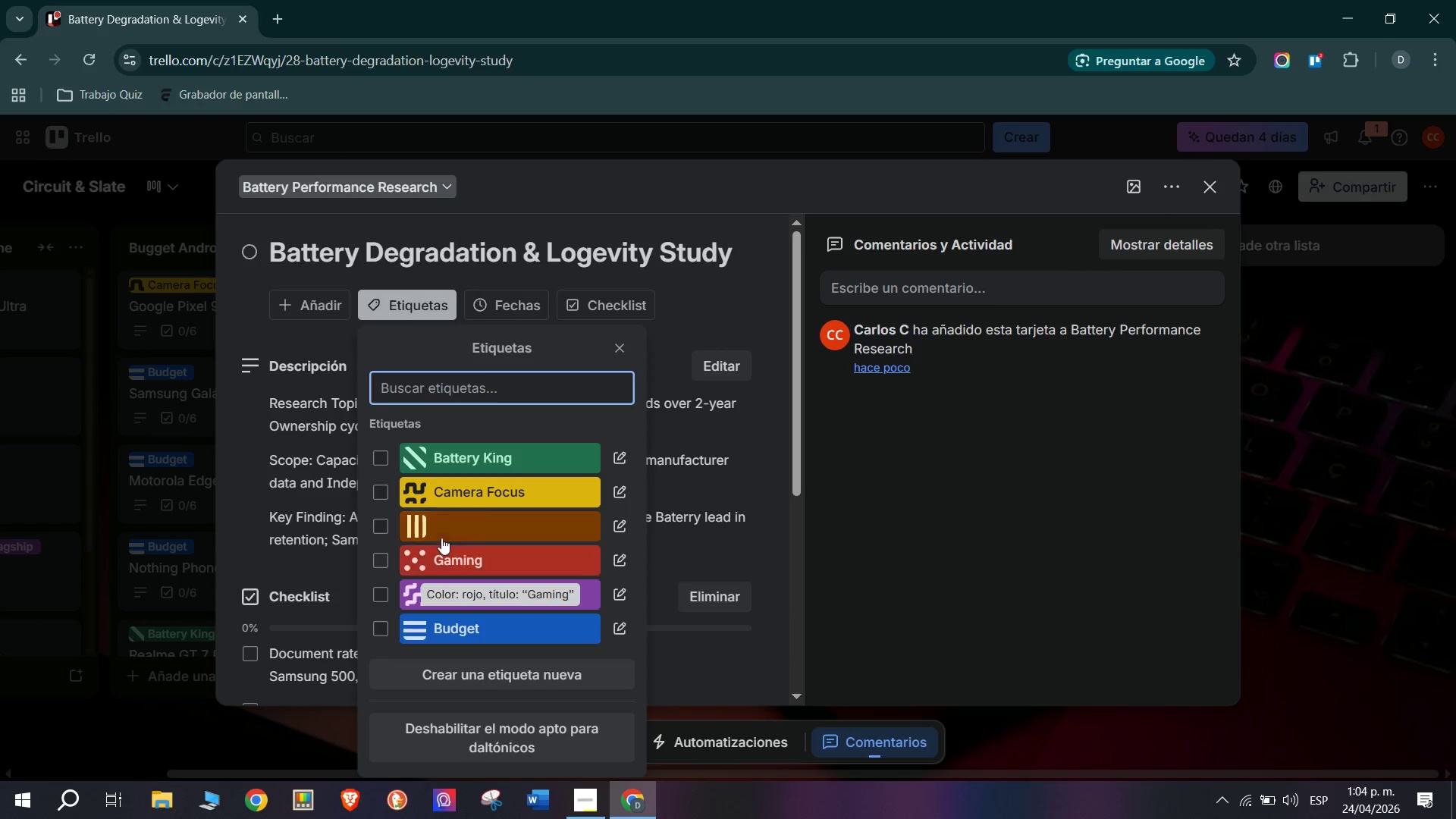 
left_click([542, 468])
 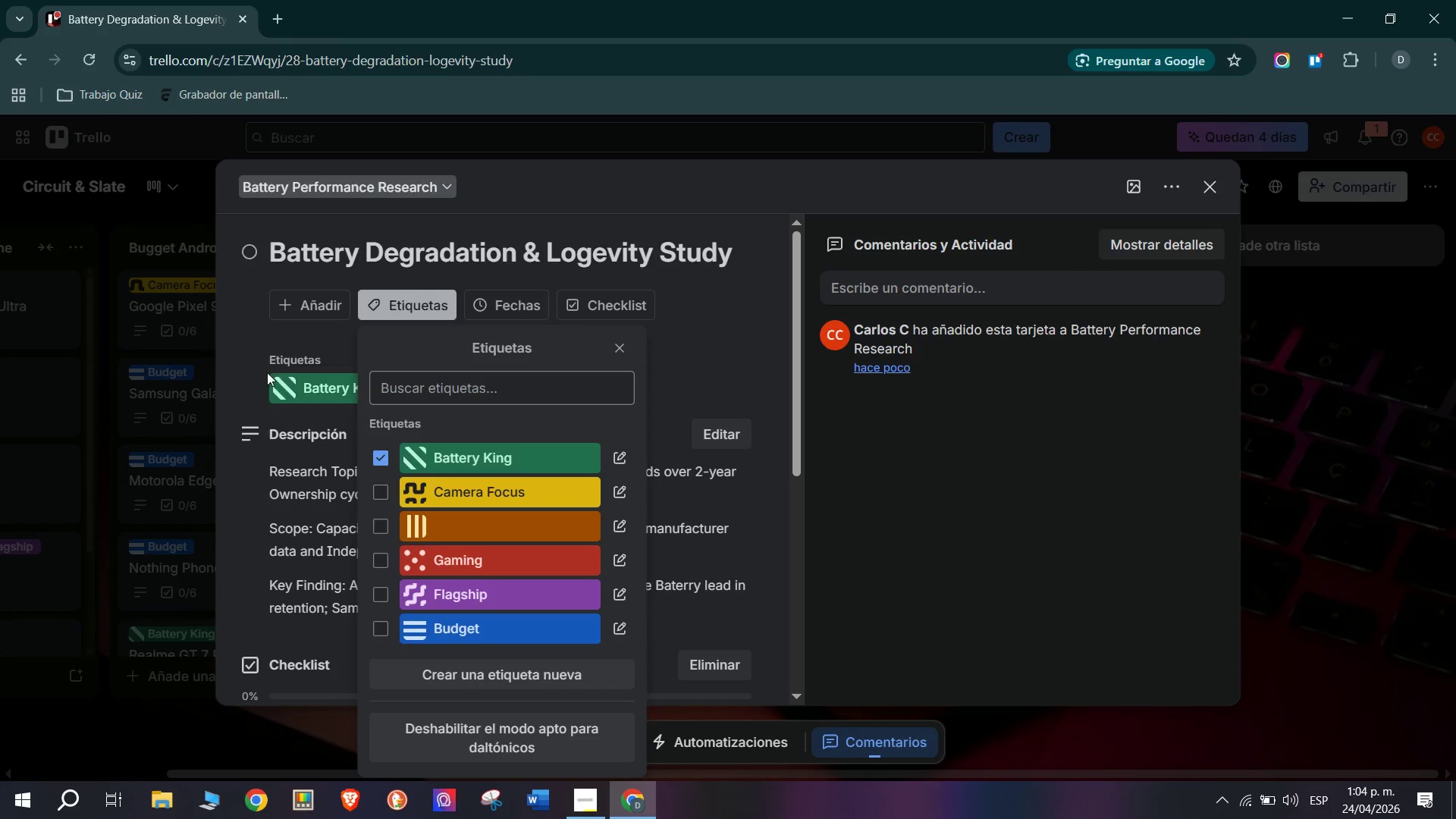 
left_click([247, 341])
 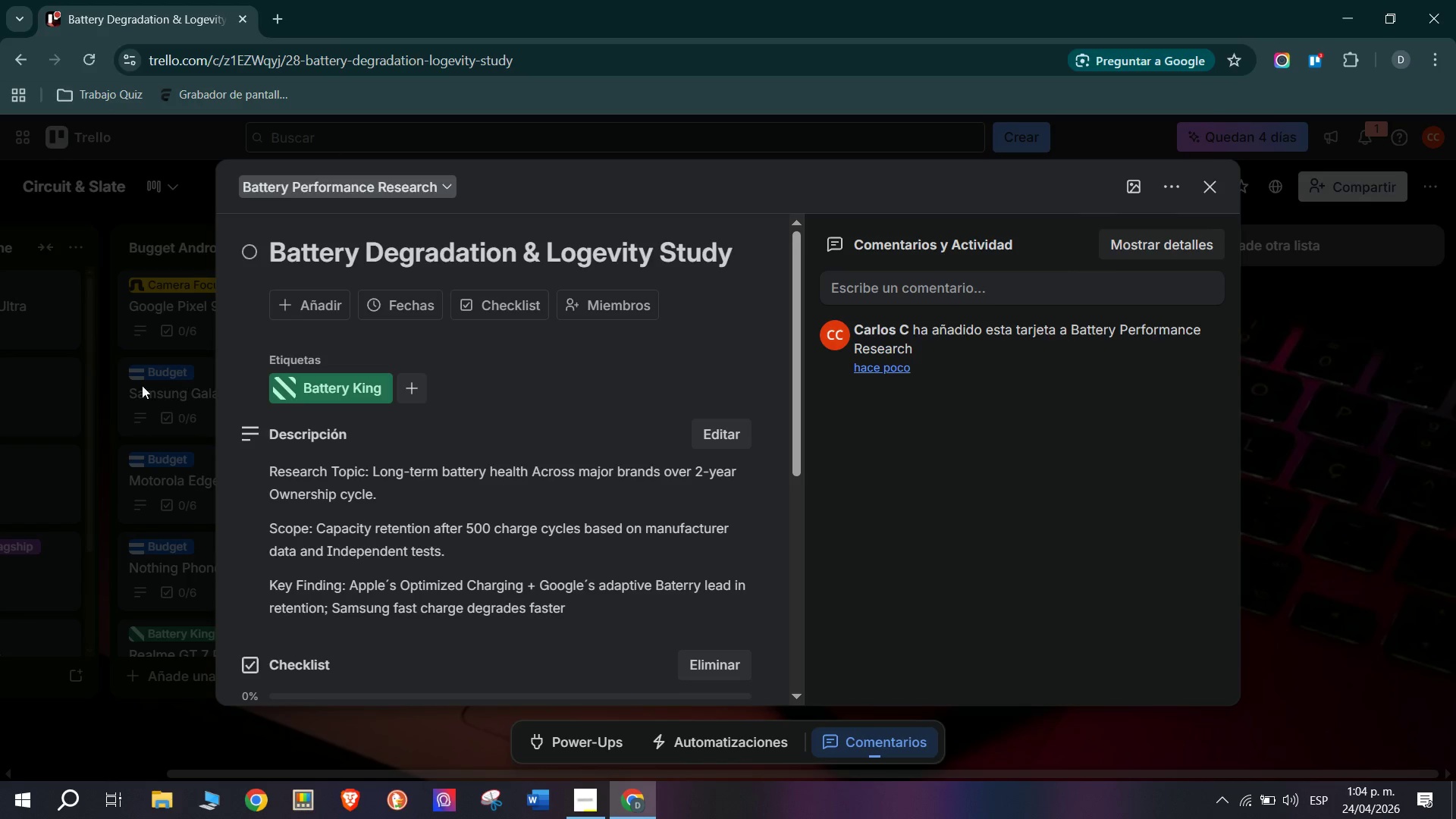 
left_click([140, 381])
 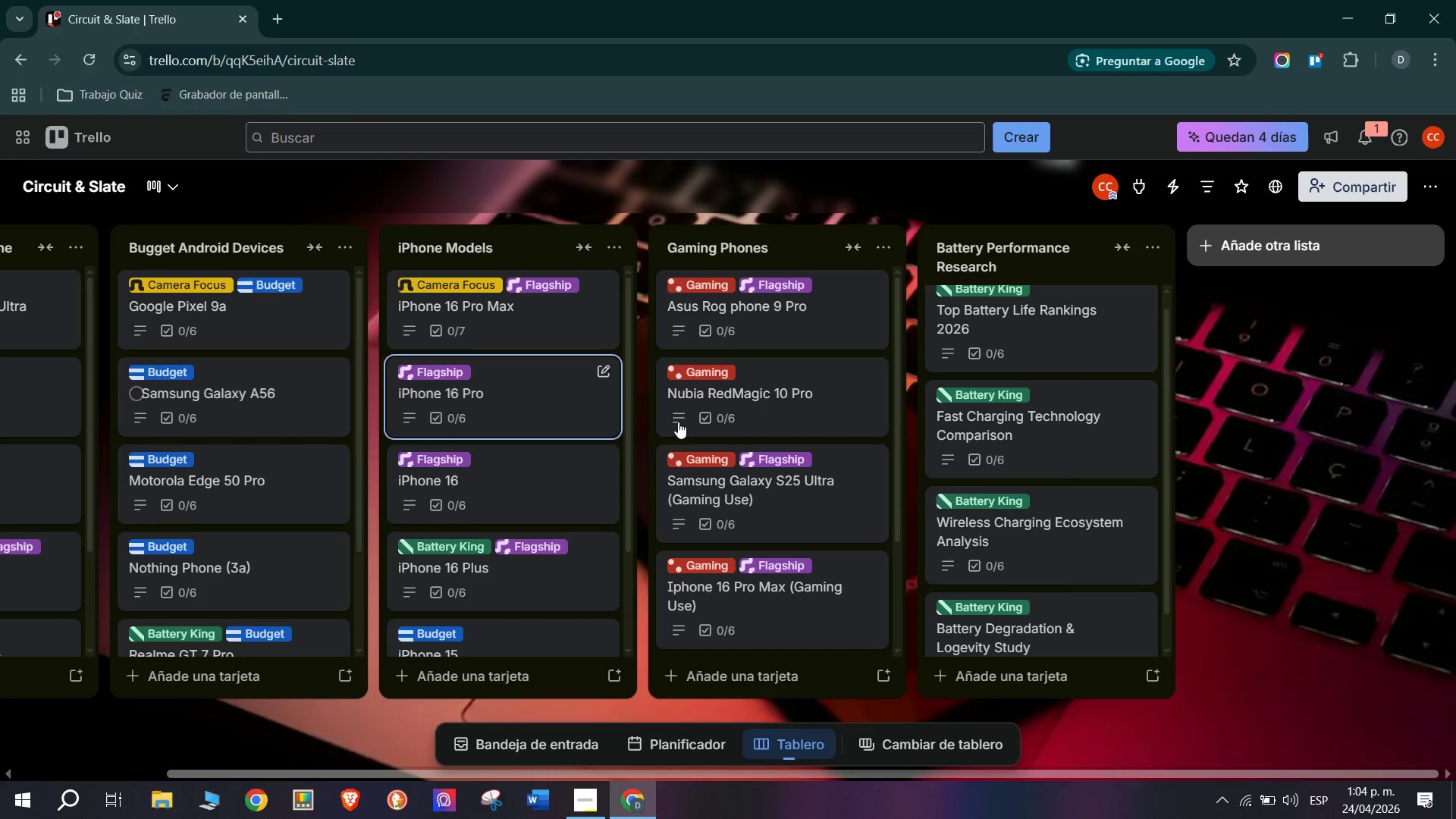 
scroll: coordinate [949, 423], scroll_direction: down, amount: 4.0
 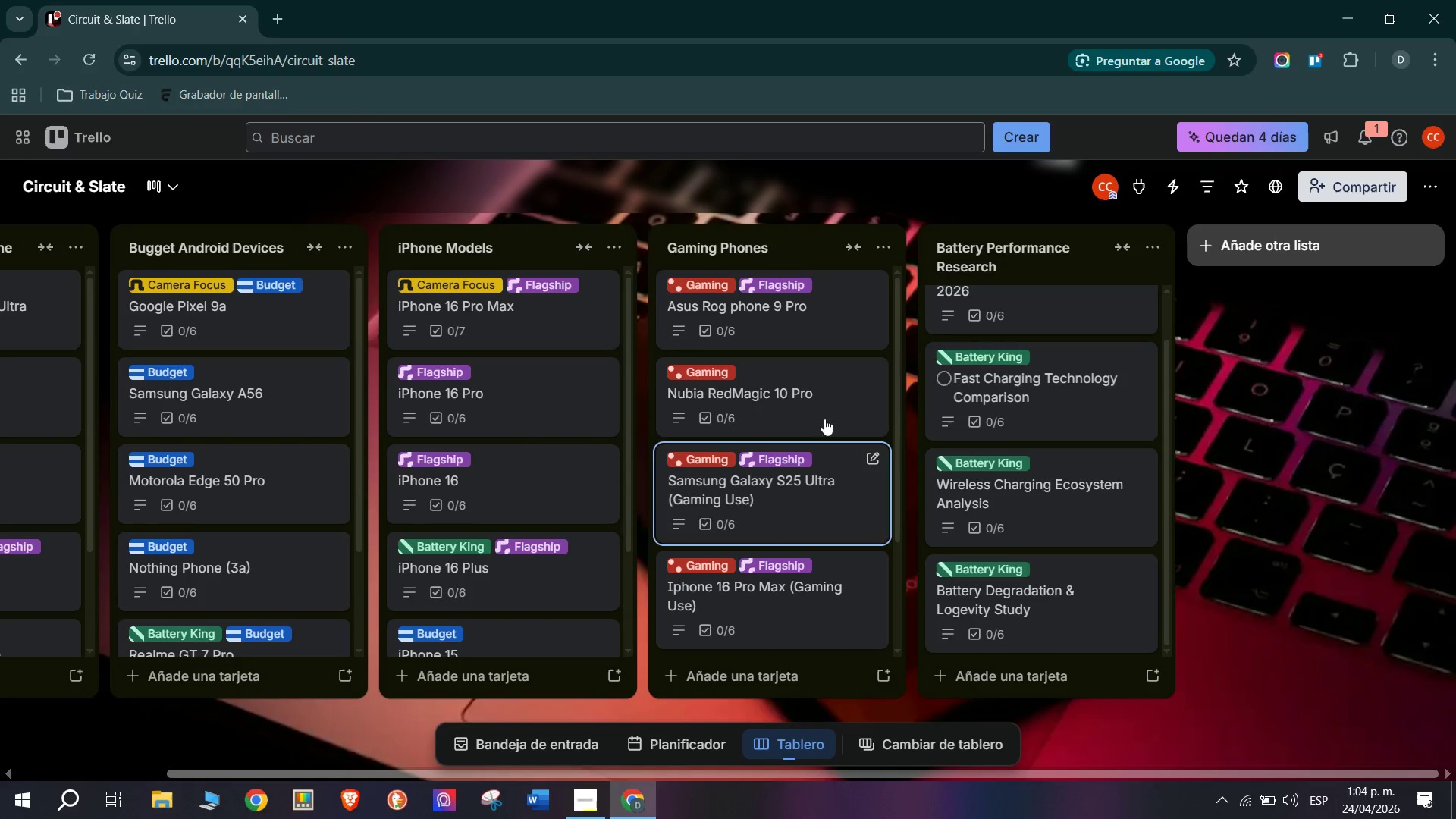 
scroll: coordinate [315, 489], scroll_direction: up, amount: 26.0
 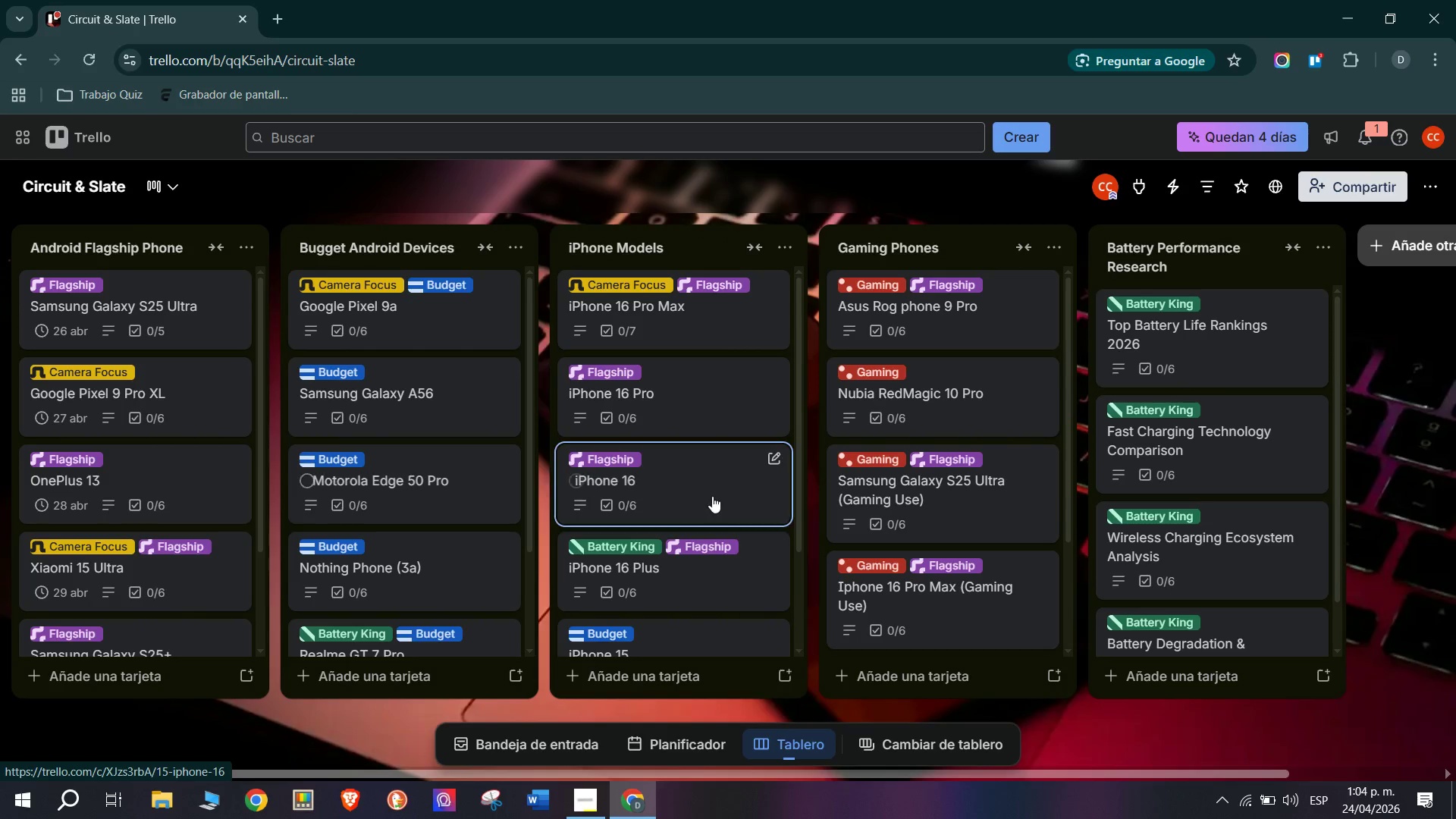 
scroll: coordinate [852, 462], scroll_direction: down, amount: 7.0
 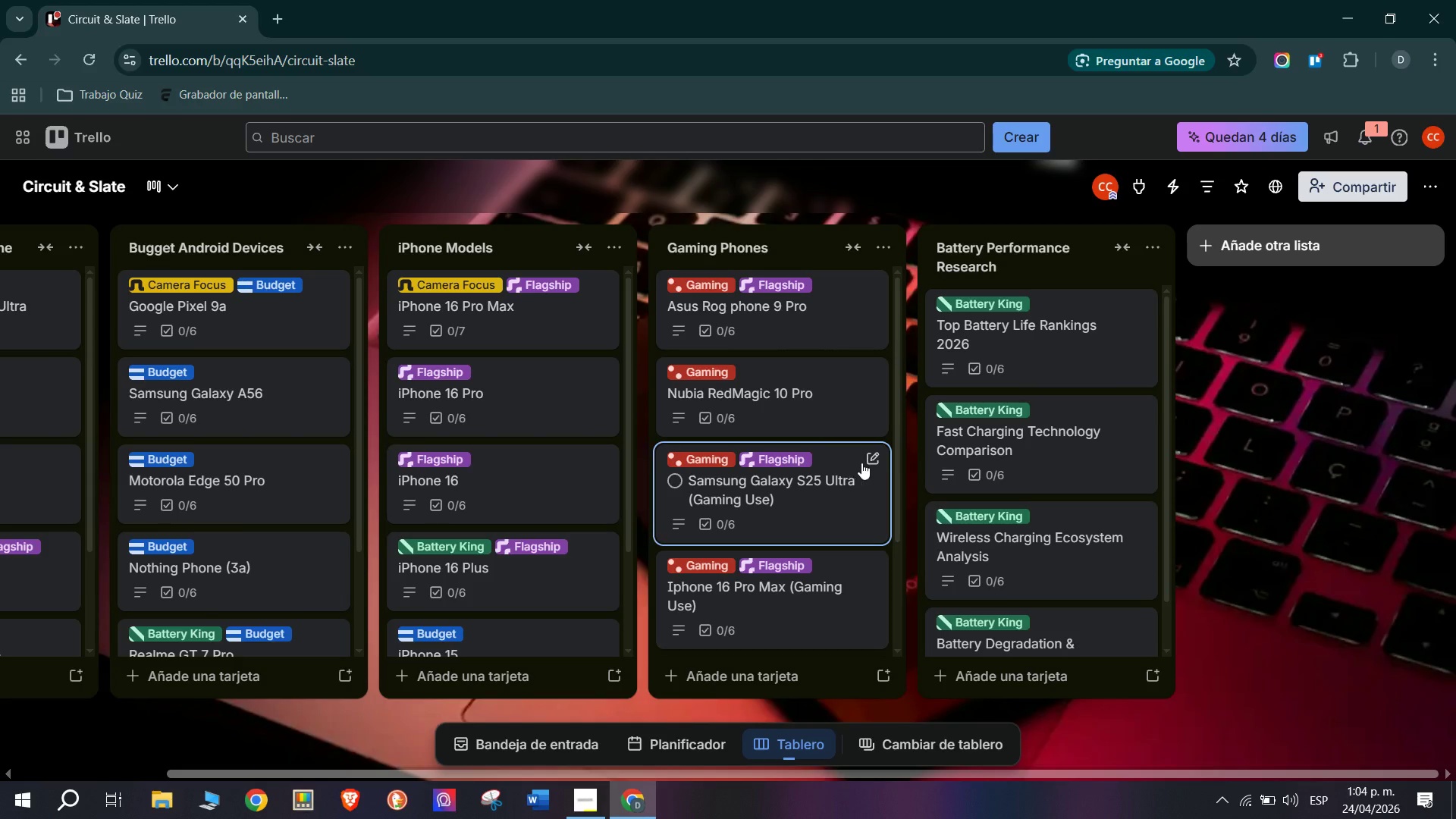 
mouse_move([1077, 532])
 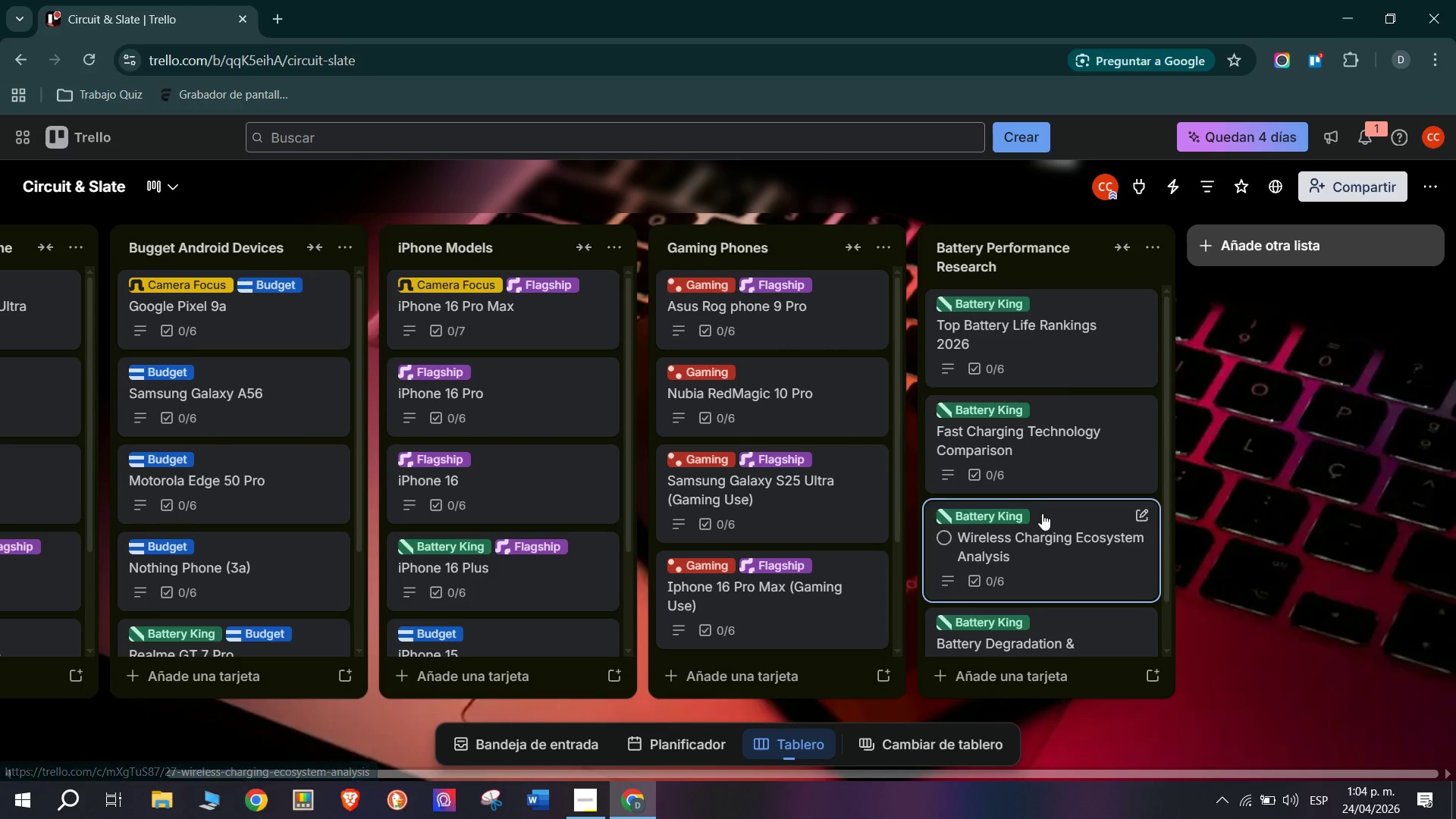 
scroll: coordinate [952, 464], scroll_direction: none, amount: 0.0
 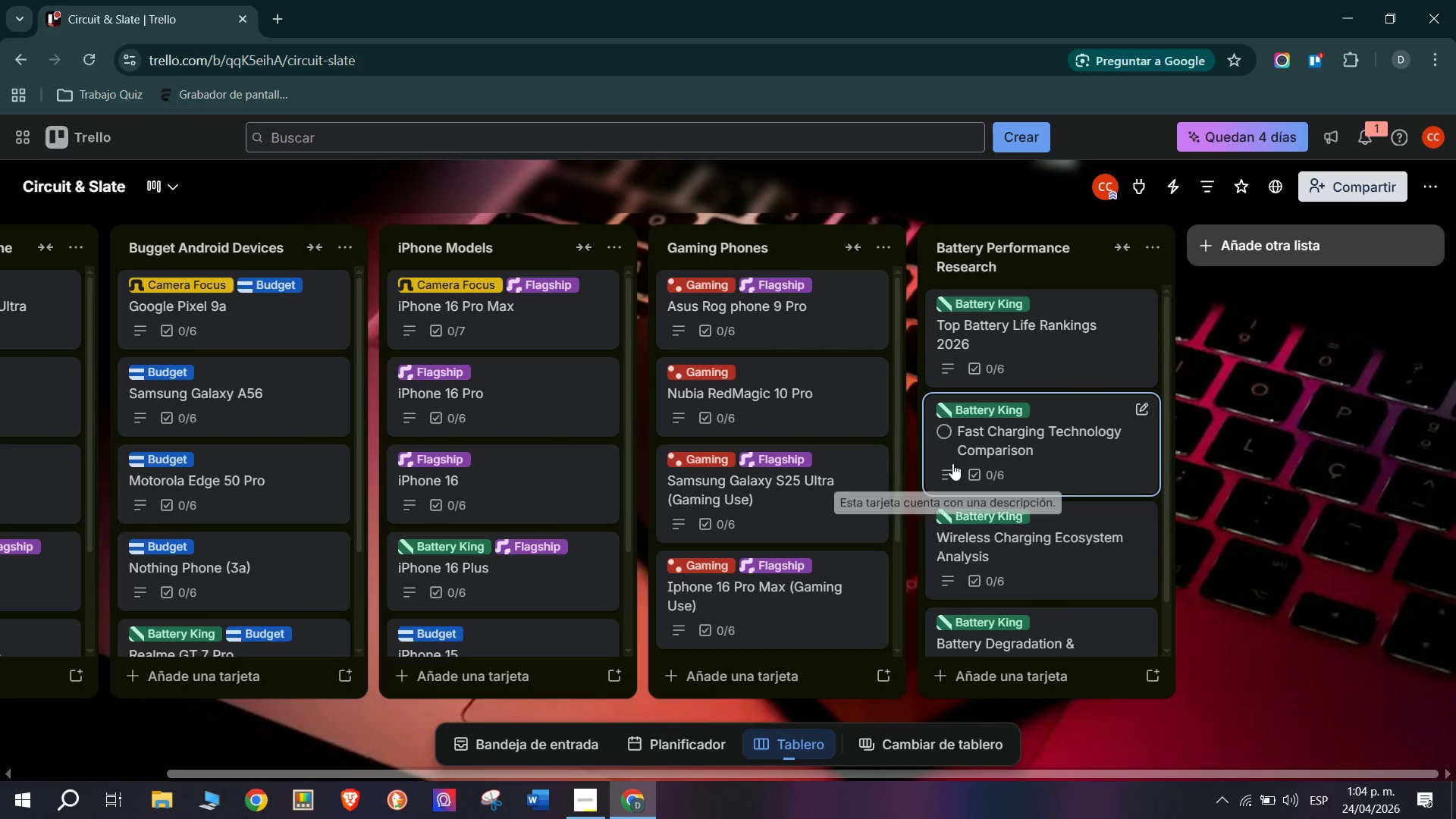 
scroll: coordinate [947, 459], scroll_direction: down, amount: 2.0
 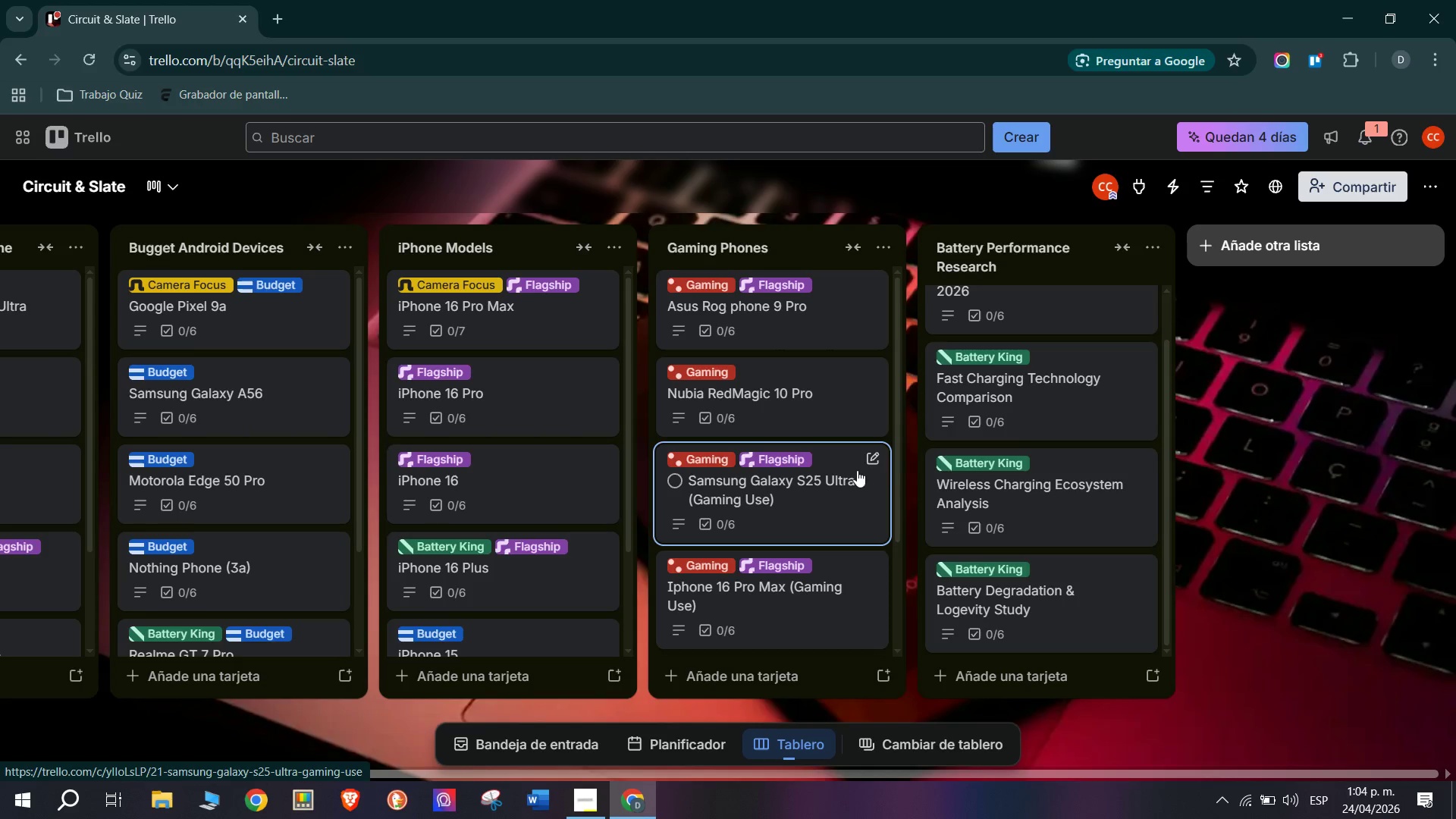 
scroll: coordinate [1068, 453], scroll_direction: up, amount: 8.0
 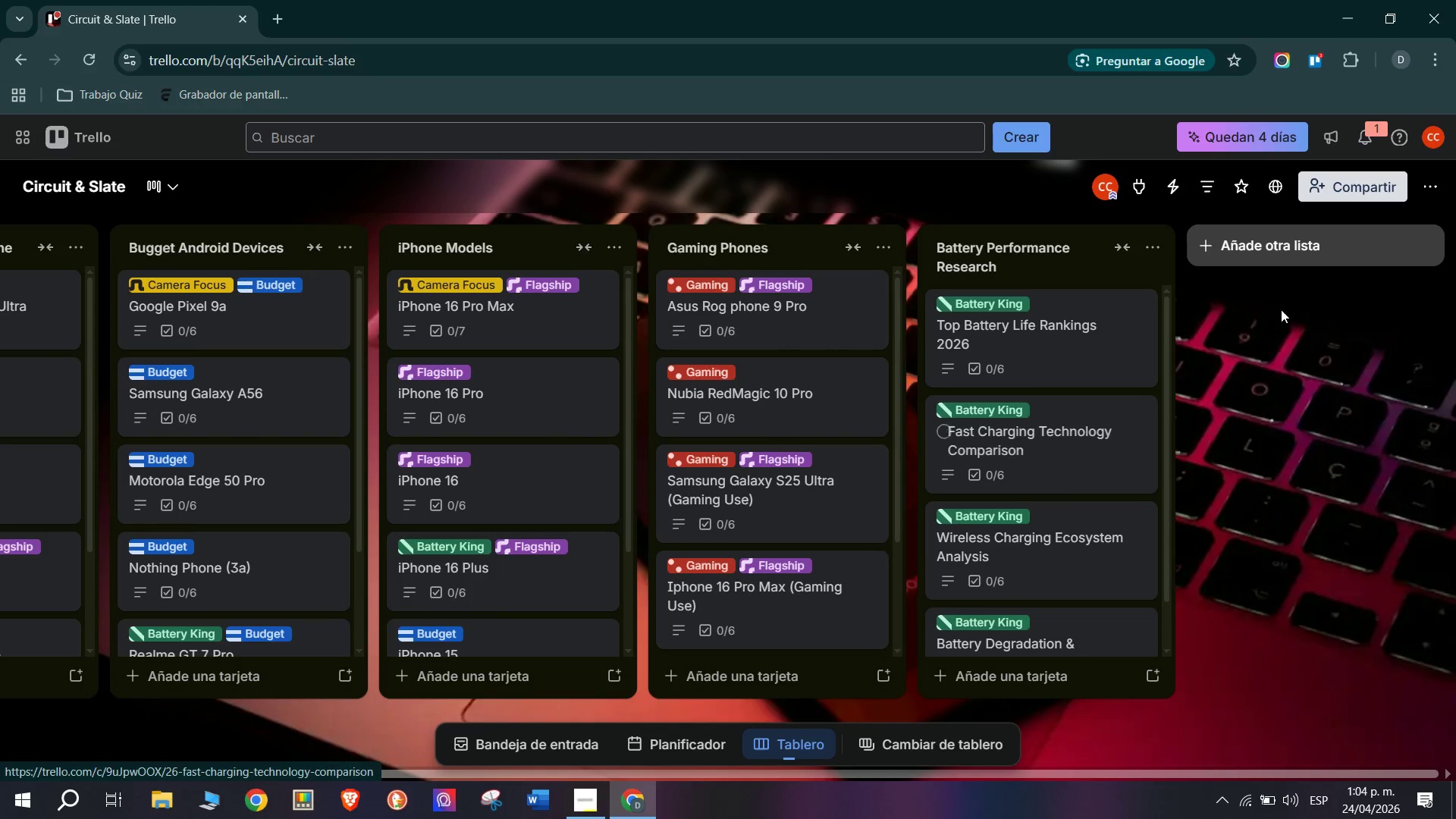 
left_click([1279, 234])
 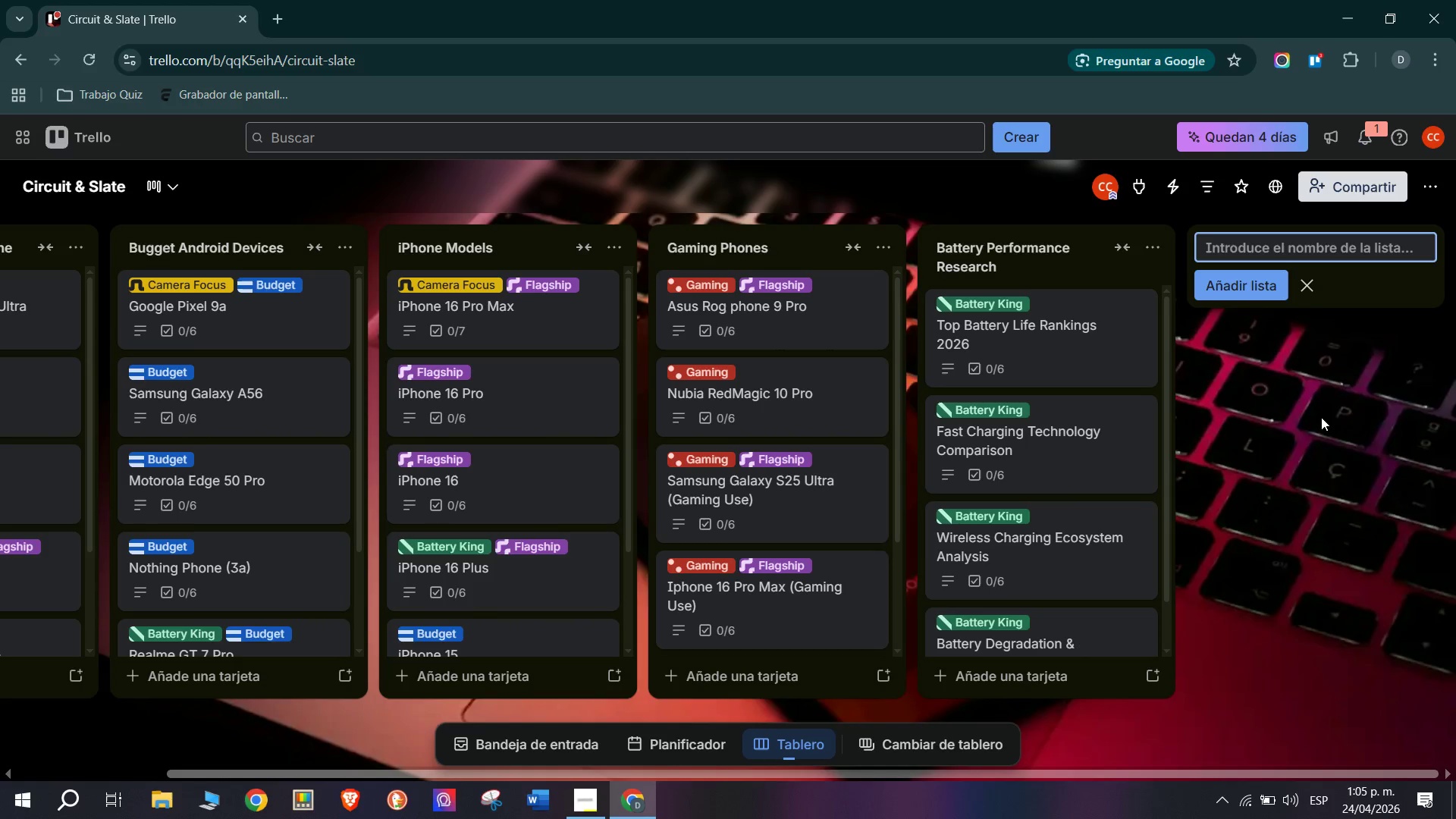 
scroll: coordinate [1258, 431], scroll_direction: down, amount: 8.0
 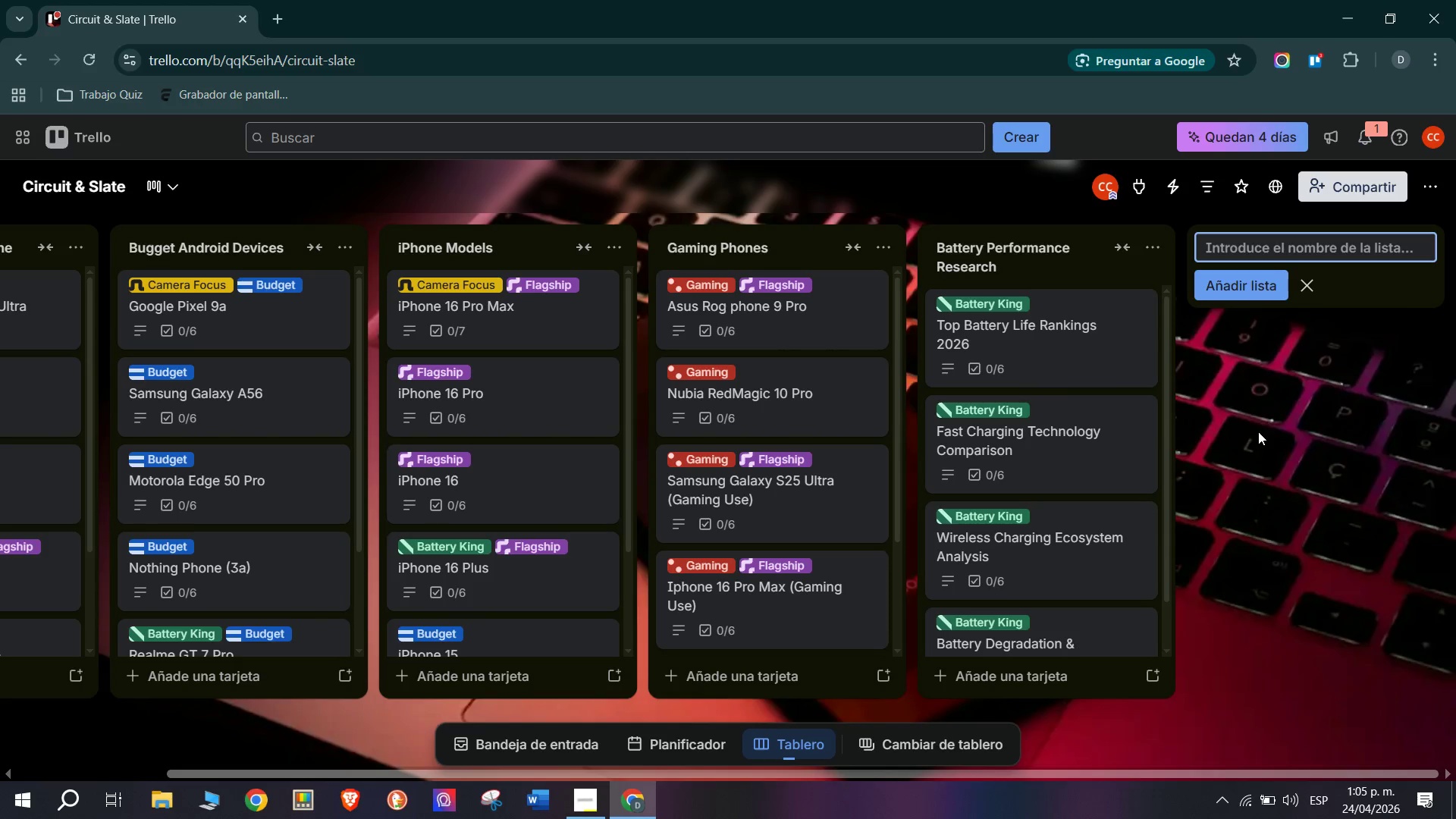 
wait(10.96)
 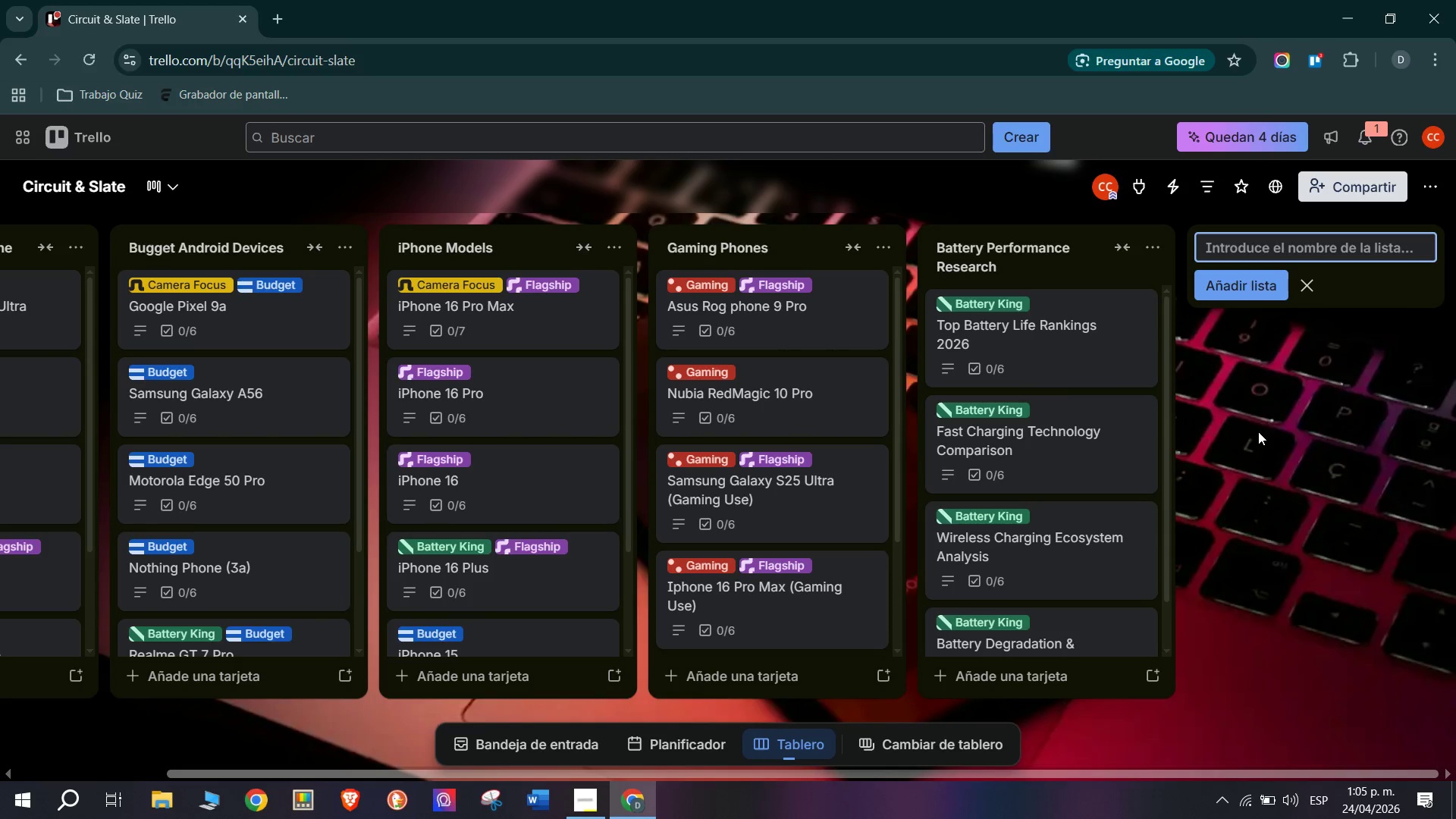 
scroll: coordinate [1029, 617], scroll_direction: down, amount: 6.0
 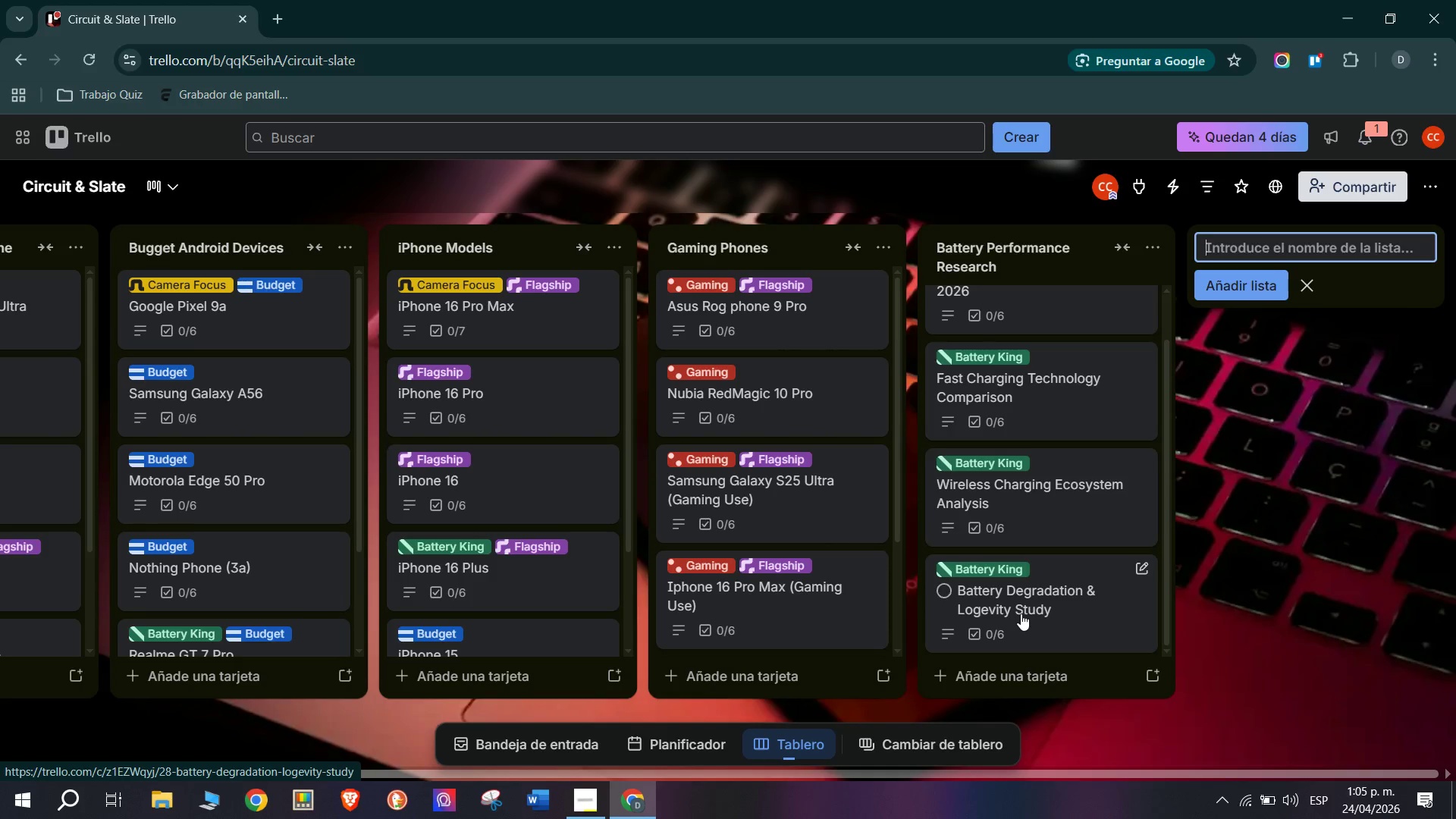 
wait(7.57)
 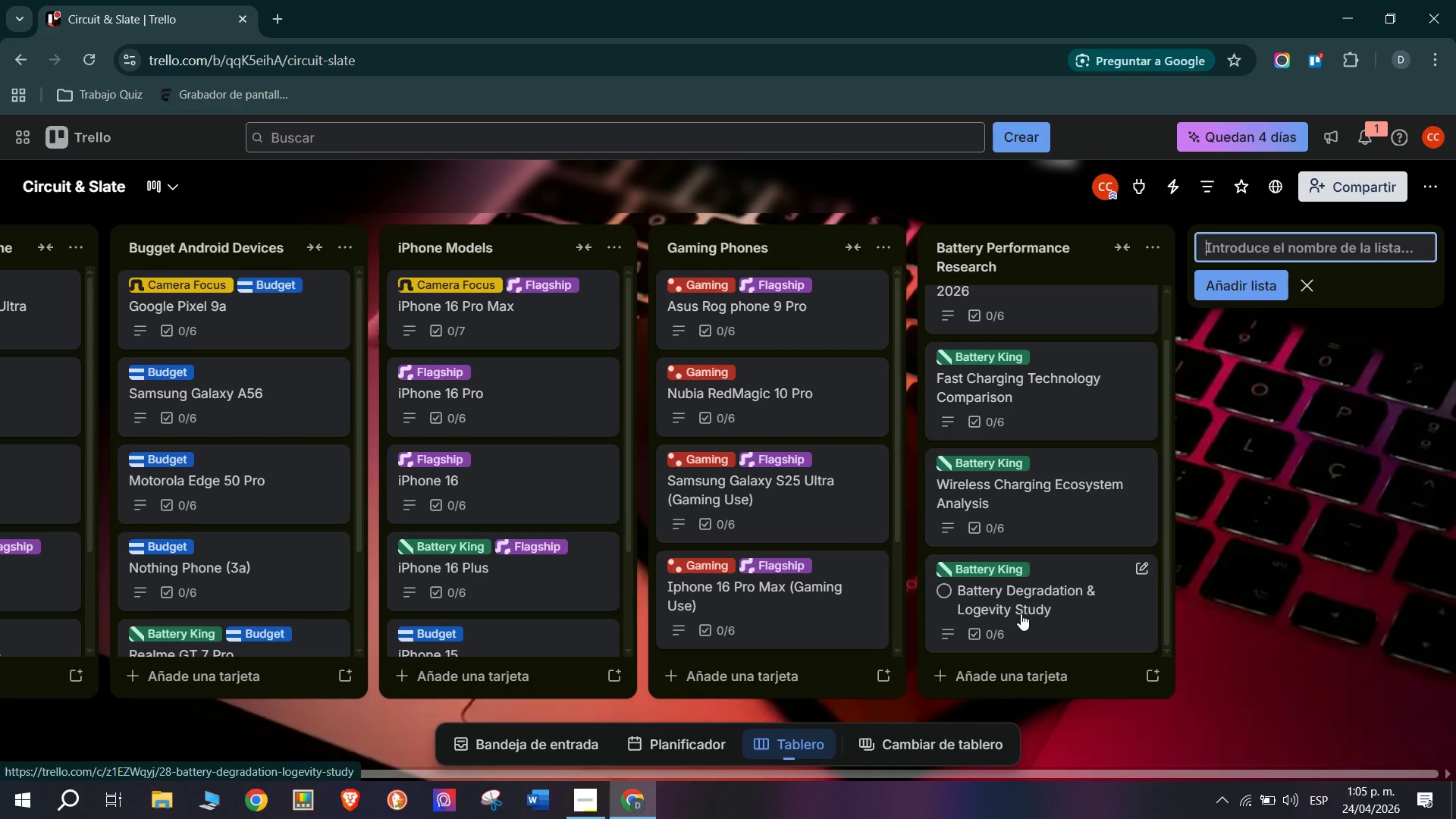 
left_click([1048, 684])
 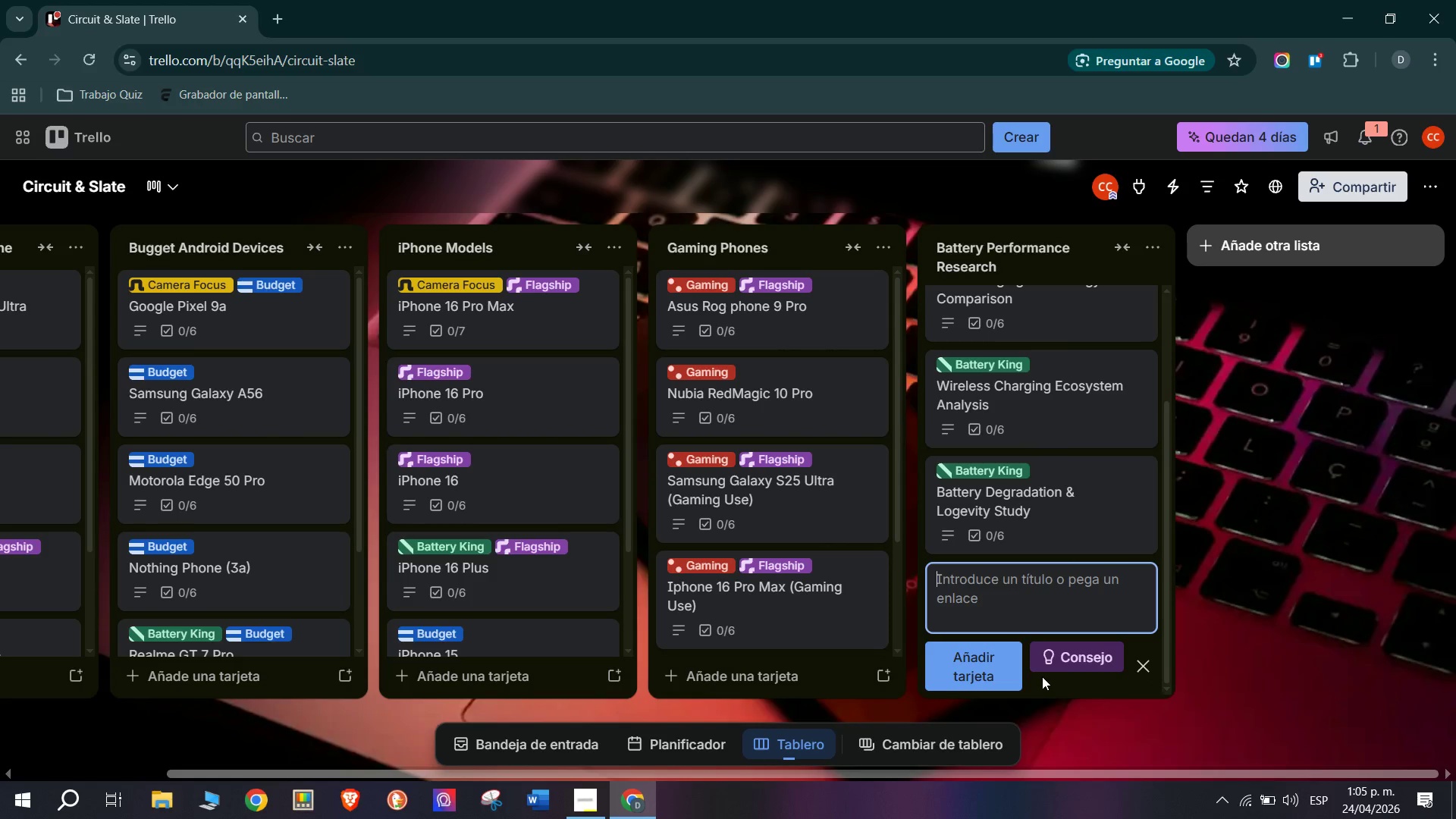 
type(Mah vs Efficiency> Which Matters More{)
 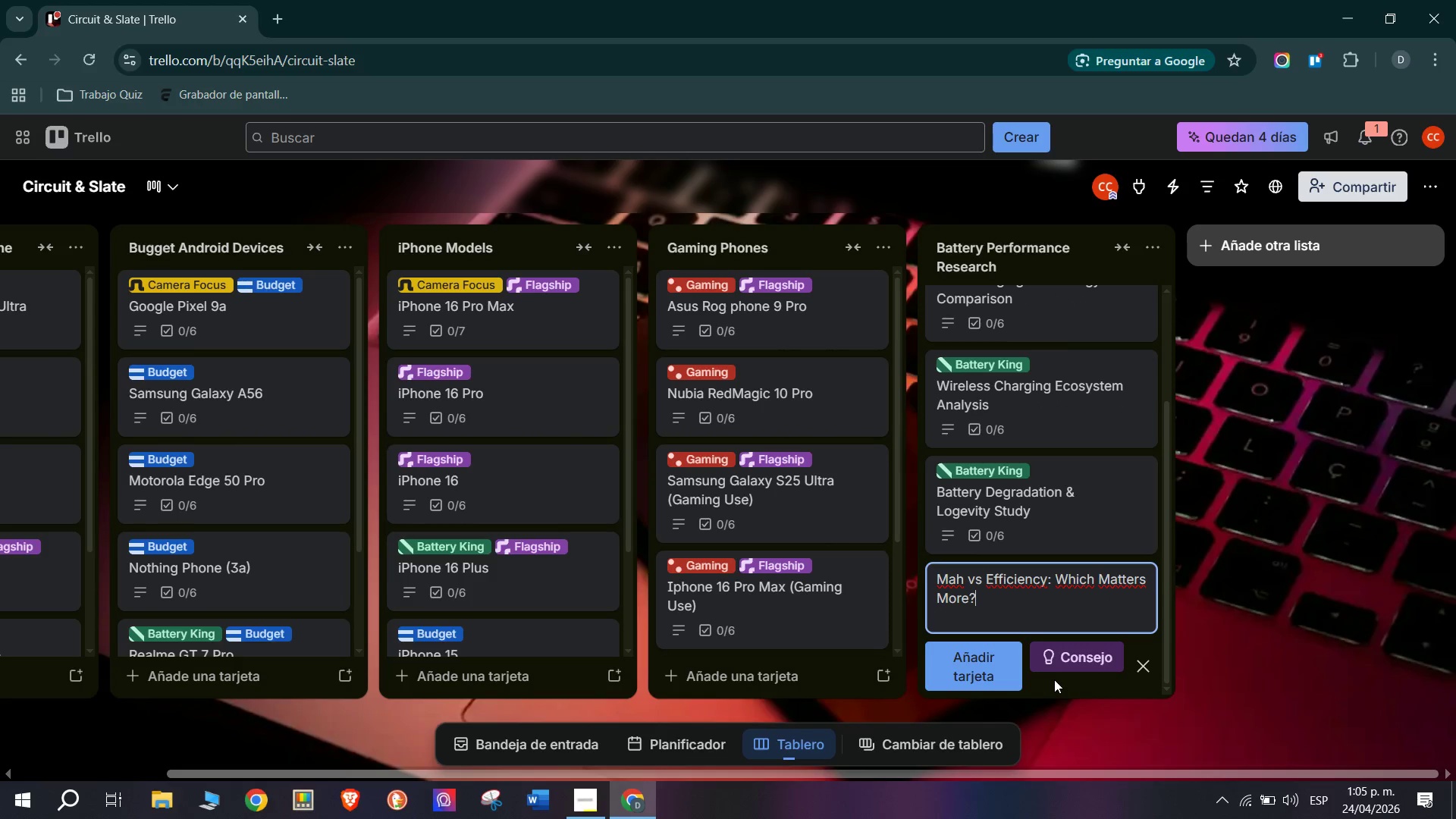 
left_click([1051, 529])
 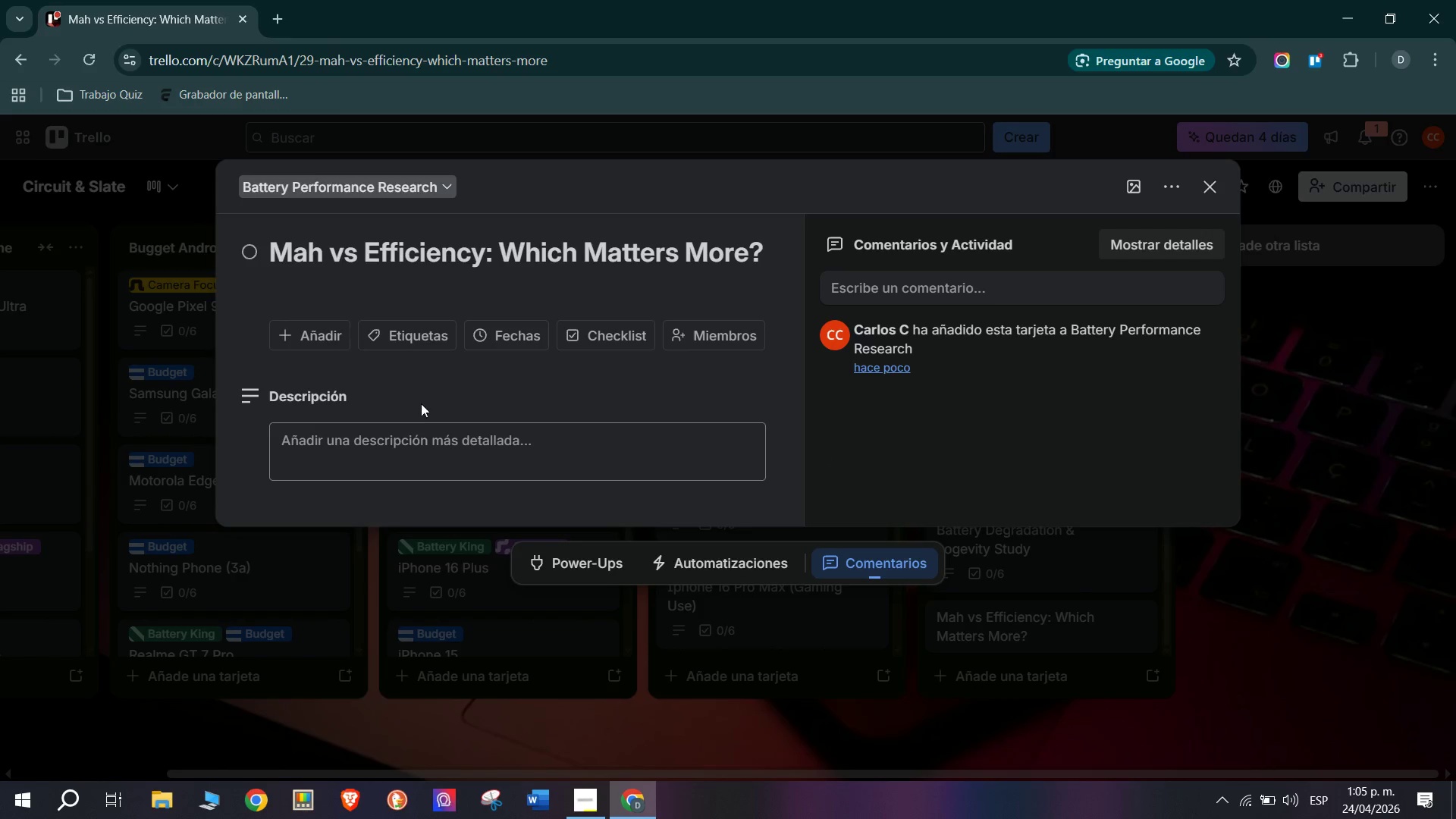 
left_click([464, 465])
 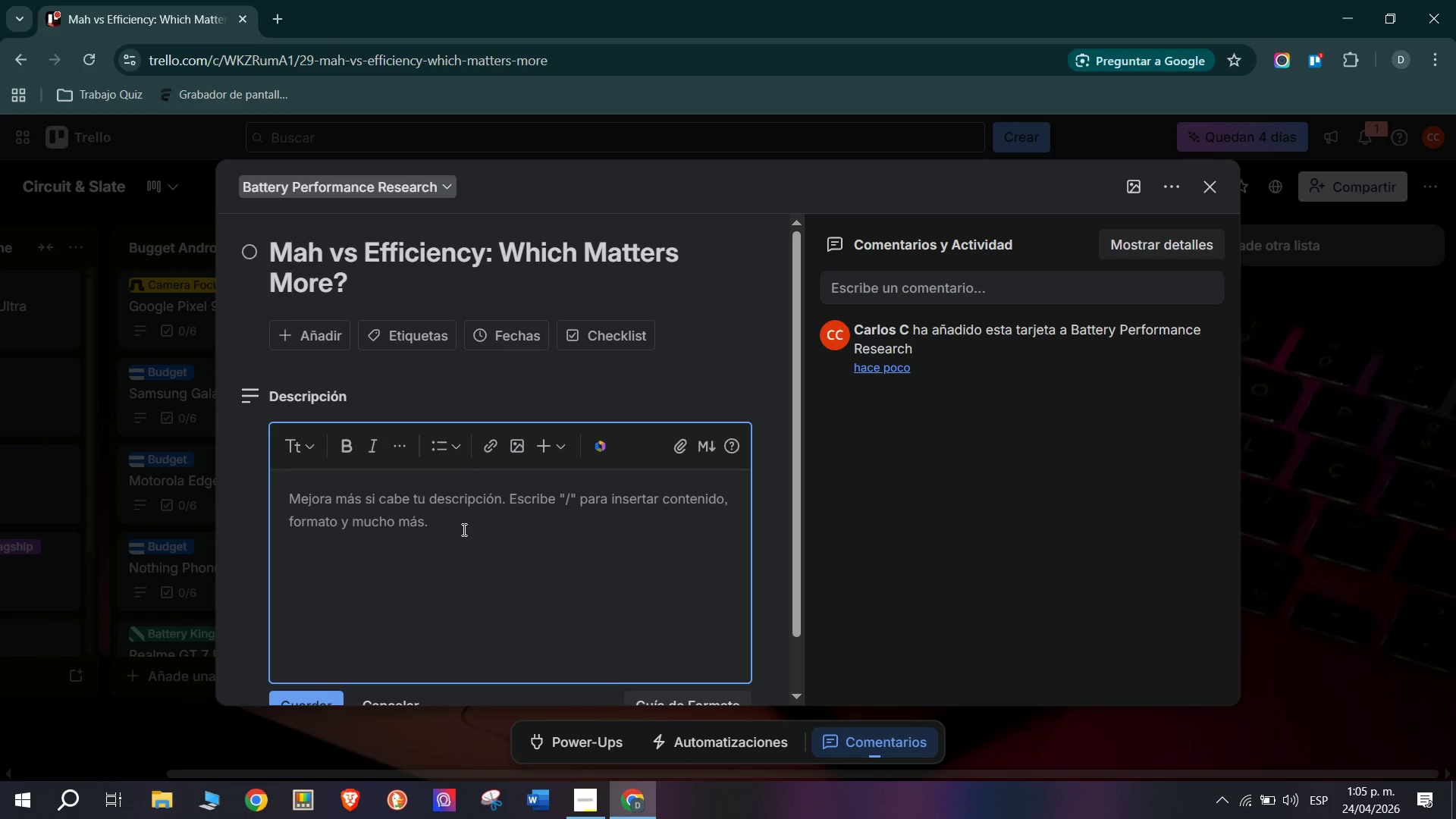 
type(Reseach topic> T)
key(Backspace)
type(]Raw M)
key(Backspace)
type(m)
key(Backspace)
key(Backspace)
key(Backspace)
key(Backspace)
key(Backspace)
key(Backspace)
type(r)
key(Backspace)
type(Raw mAh vs softwatre)
key(Backspace)
key(Backspace)
type(e=hardware optimization real-world n)
key(Backspace)
type(battery life)
 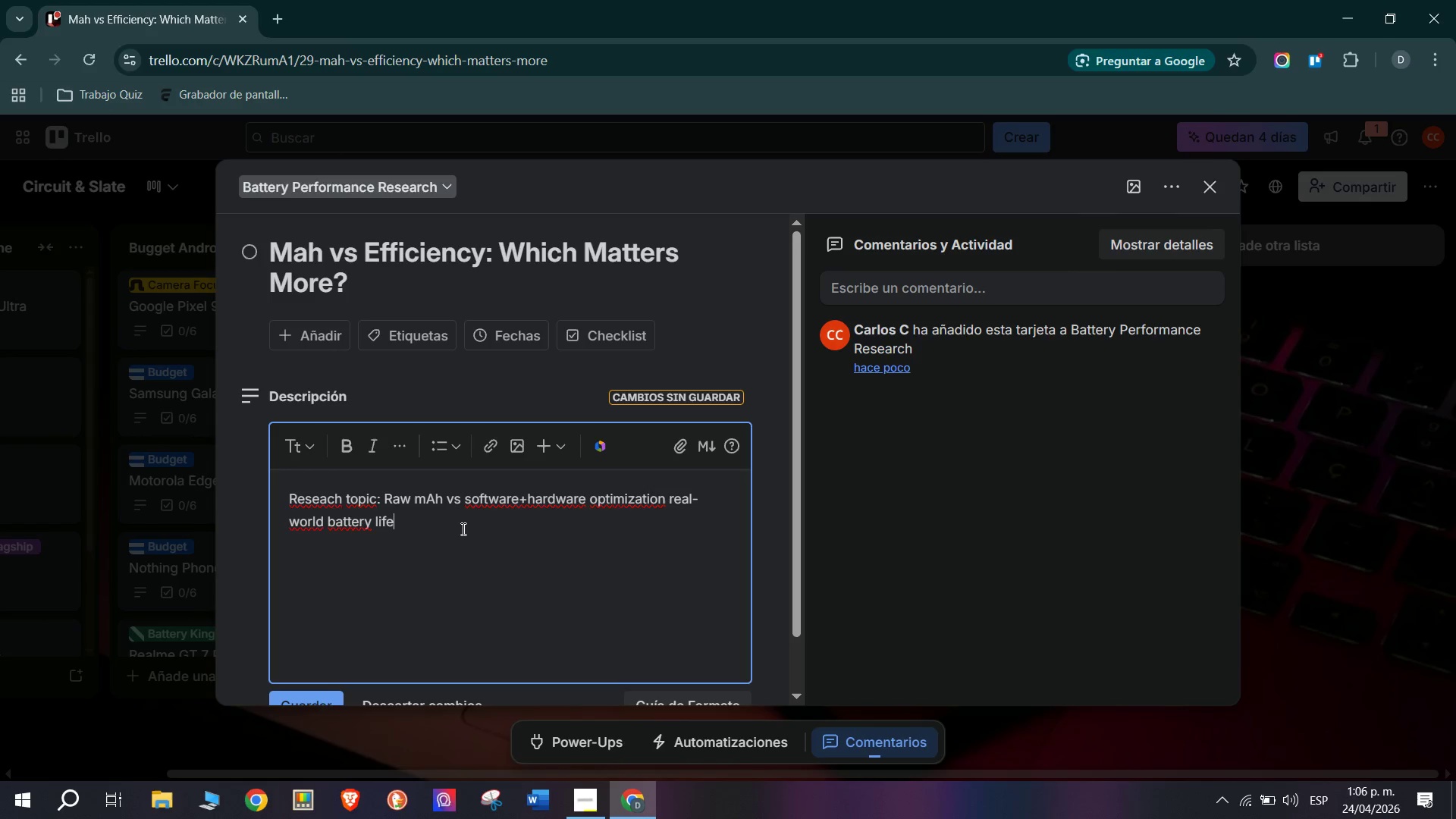 
key(Enter)
 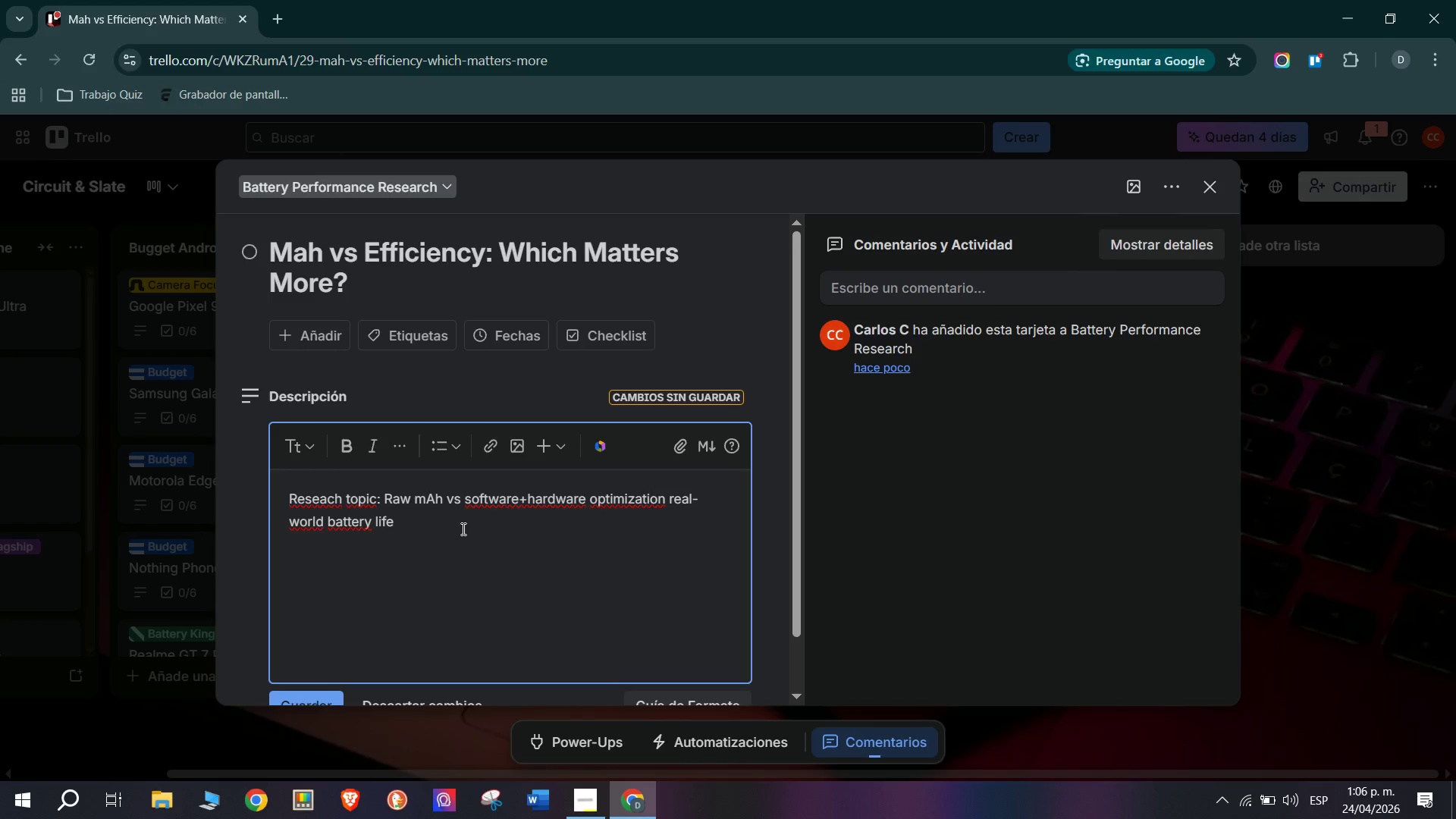 
type(Scope> Why the iPhone 16 Pro M ax )
key(Backspace)
key(Backspace)
key(Backspace)
key(Backspace)
type(axz)
key(Backspace)
type( )
 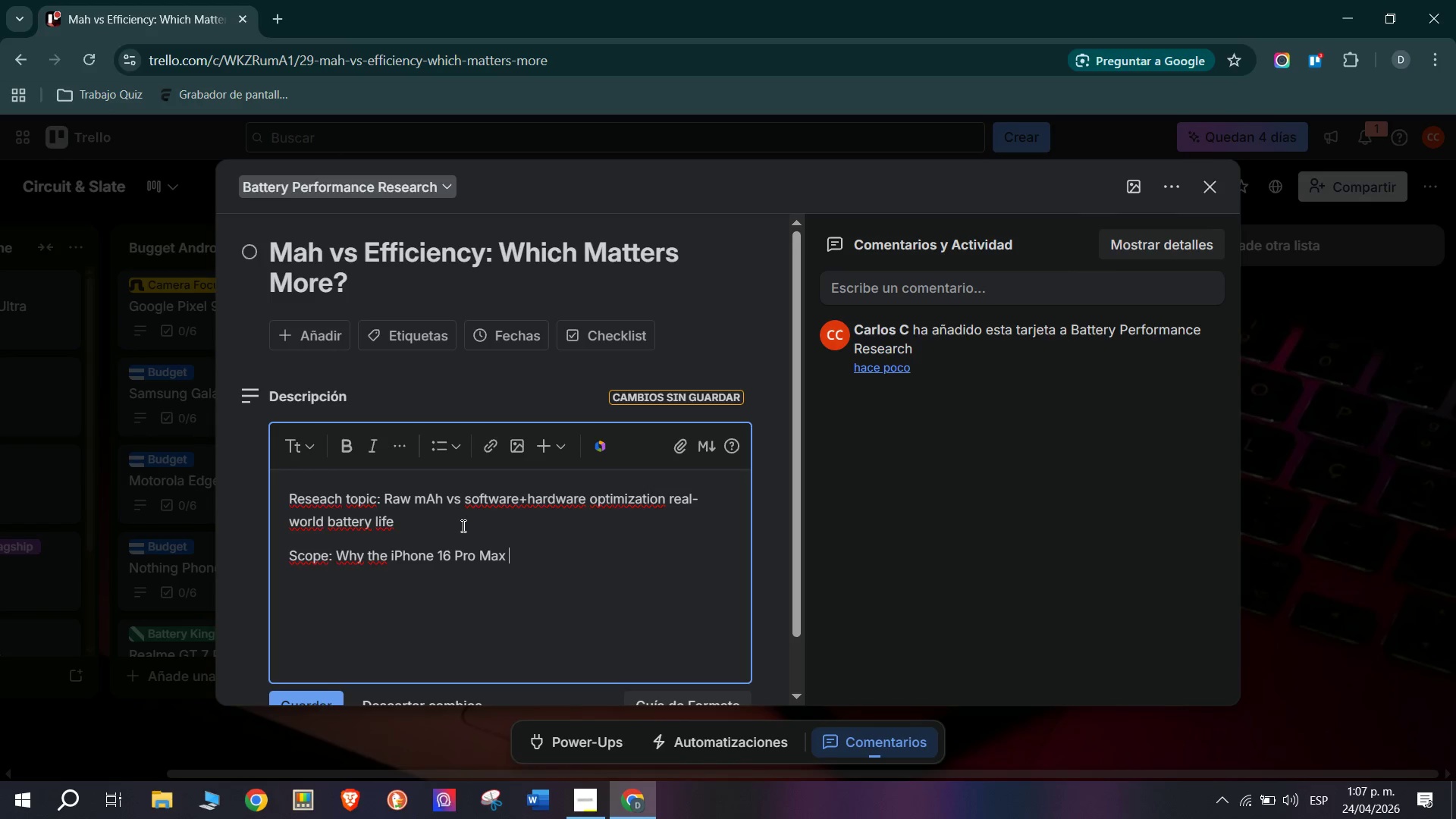 
type(*4685 mAh( outlasts some 5800 ma)
key(Backspace)
type(Ah Android devices.)
 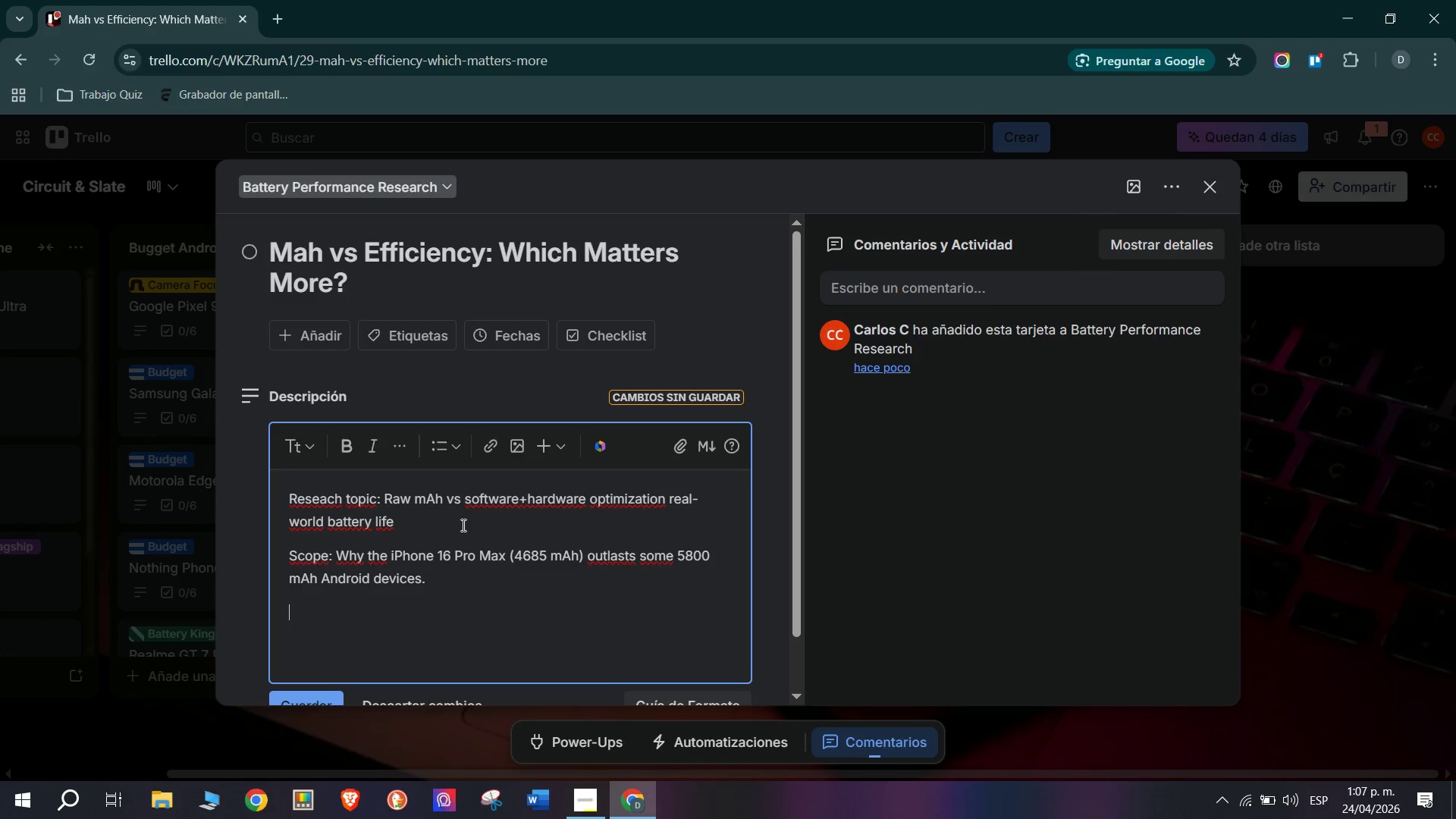 
 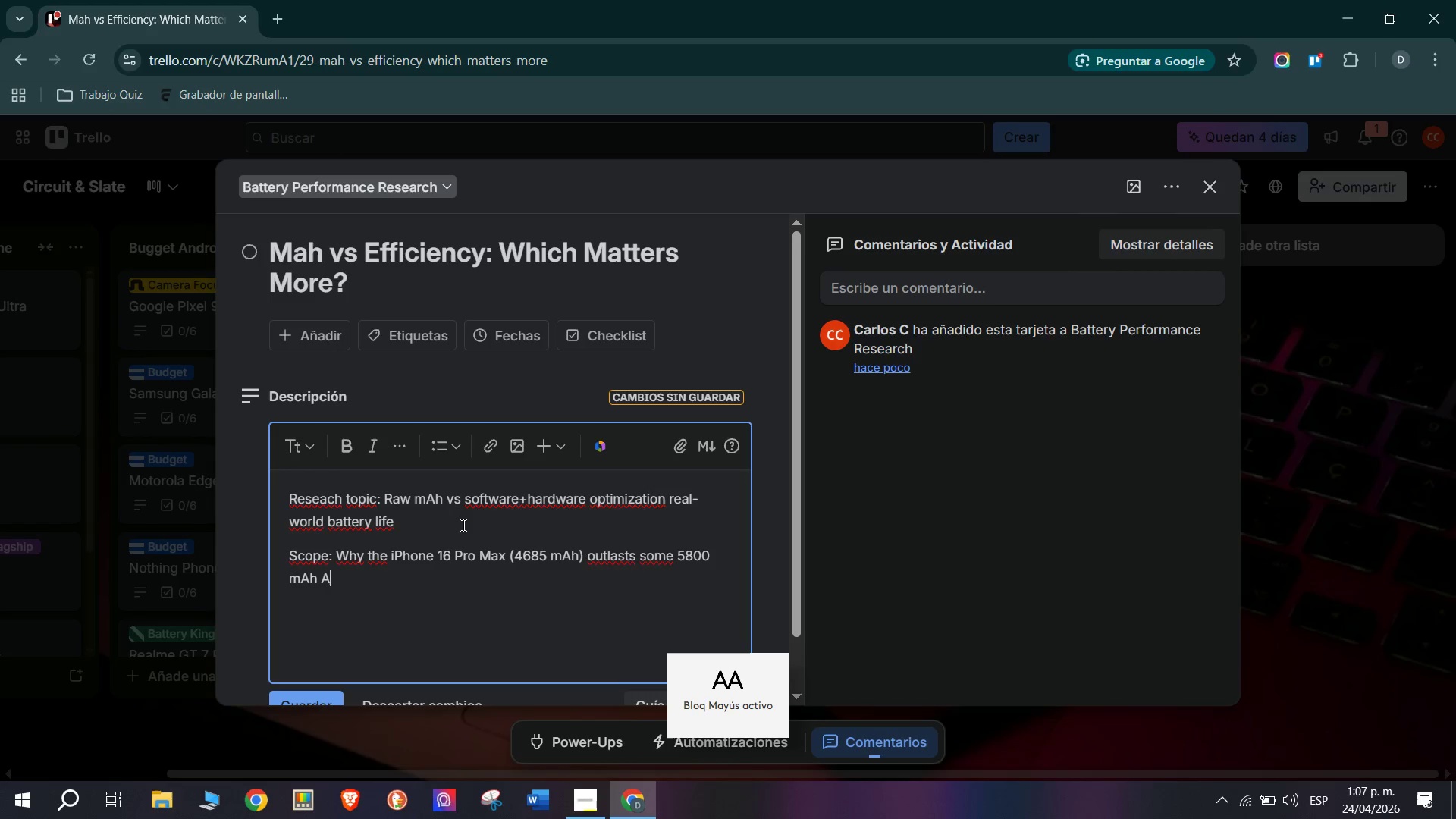 
key(Enter)
 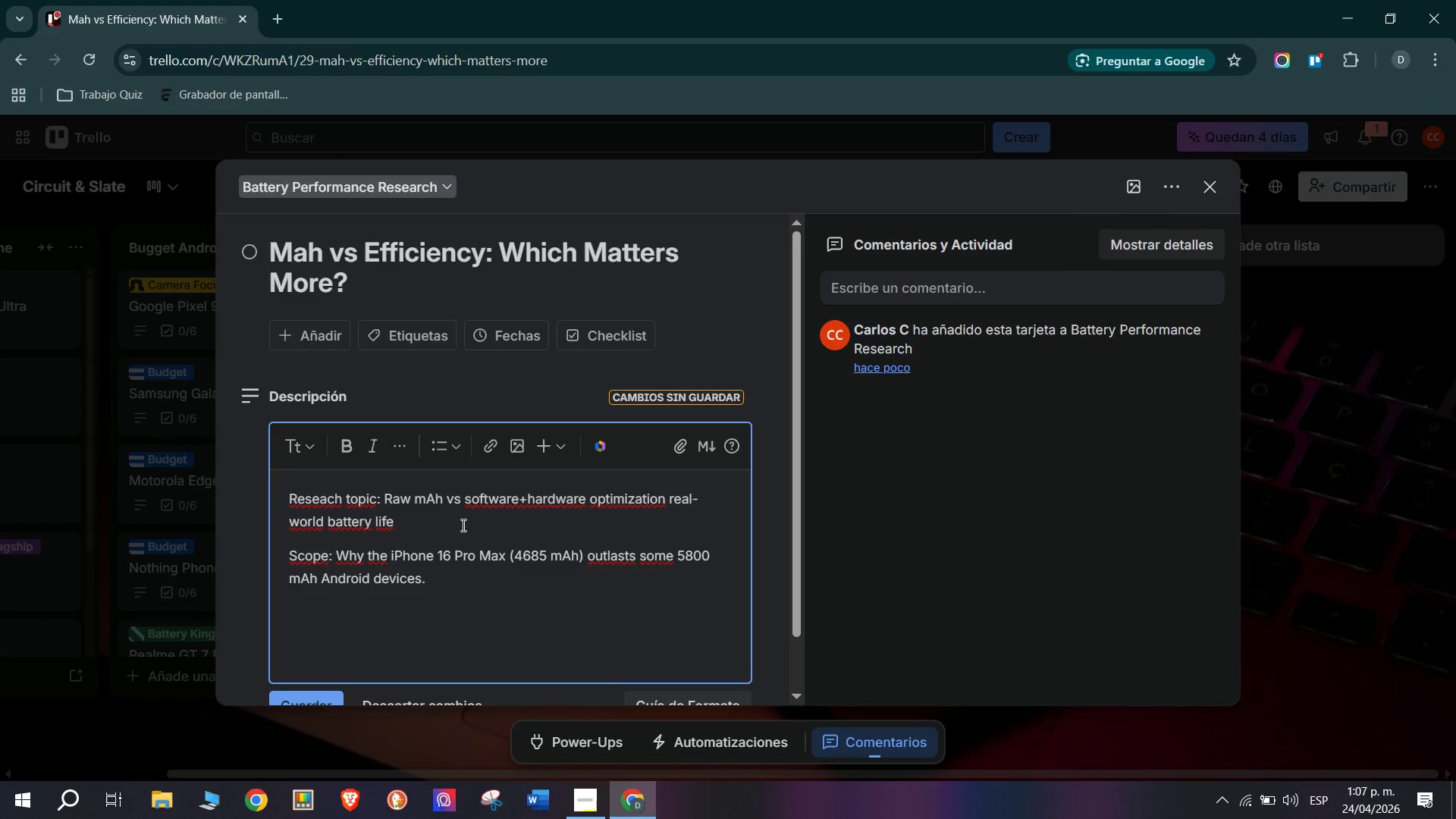 
type(Key Insif)
key(Backspace)
type(ght> Apple;s A18 Pro effivc)
key(Backspace)
type(iency LTPO display algoritm)
key(Backspace)
type(hms, and iOS background Managemenrt)
key(Backspace)
key(Backspace)
type(t Produce)
 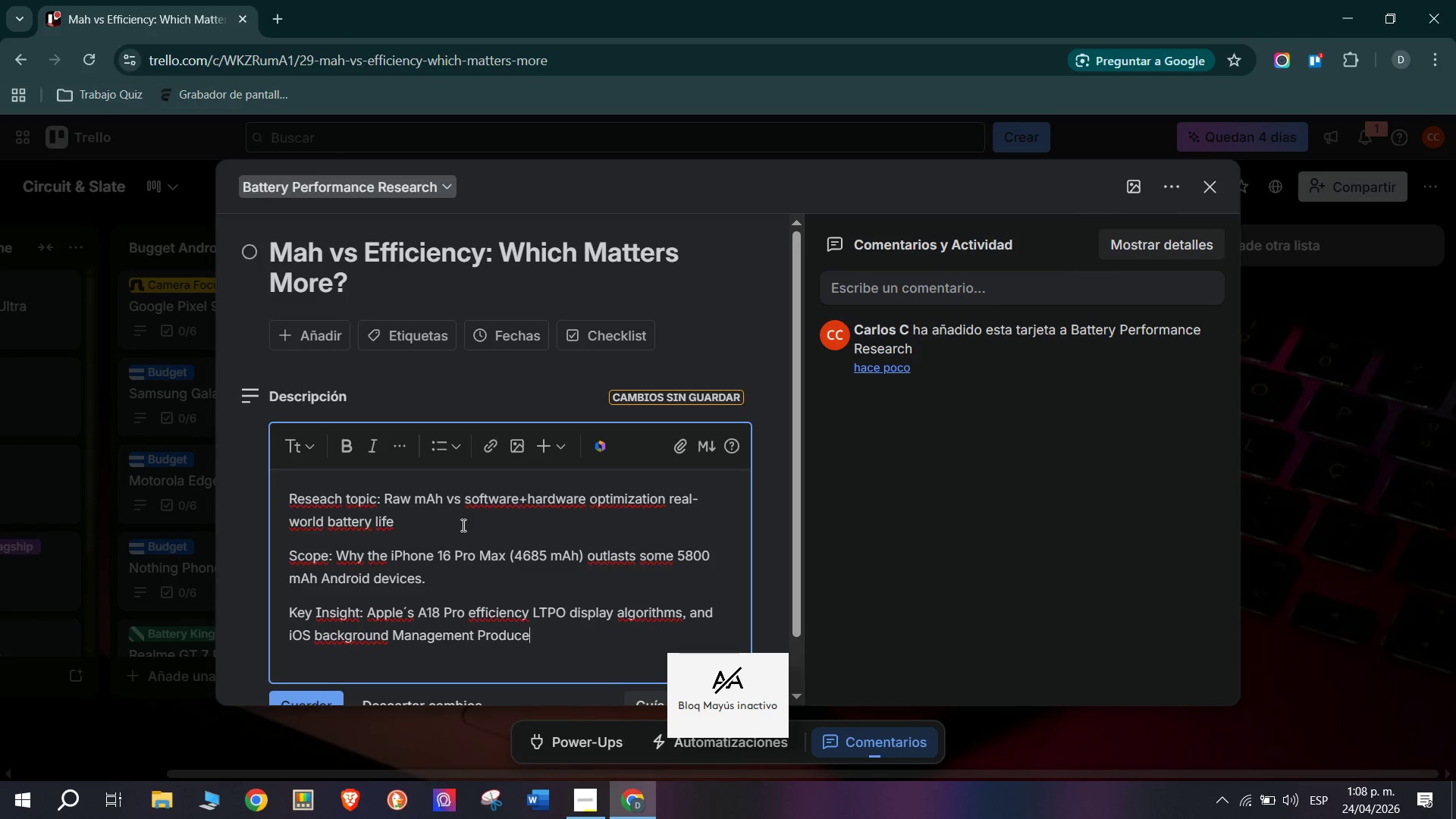 
wait(6.83)
 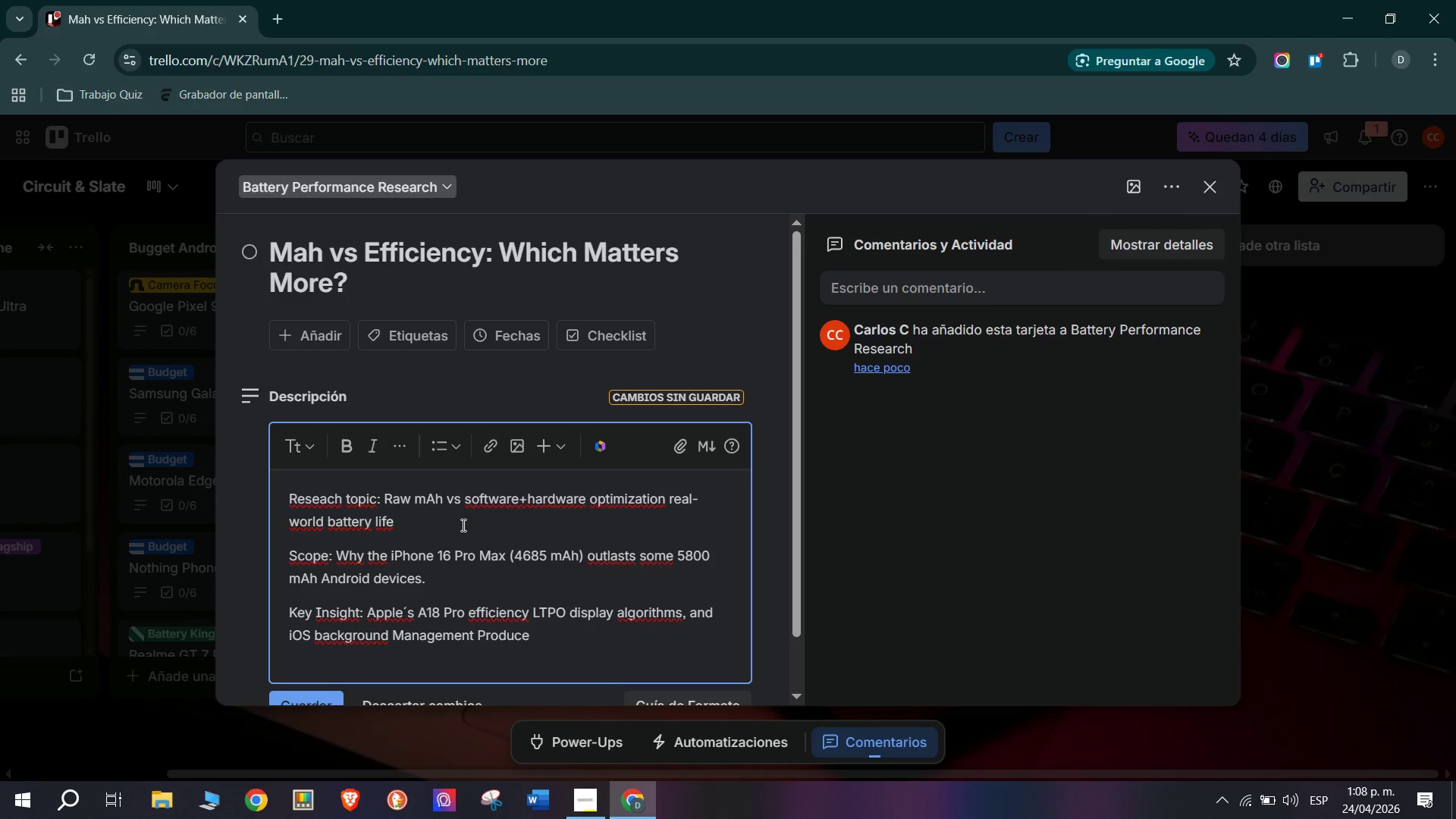 
type( outsized results)
 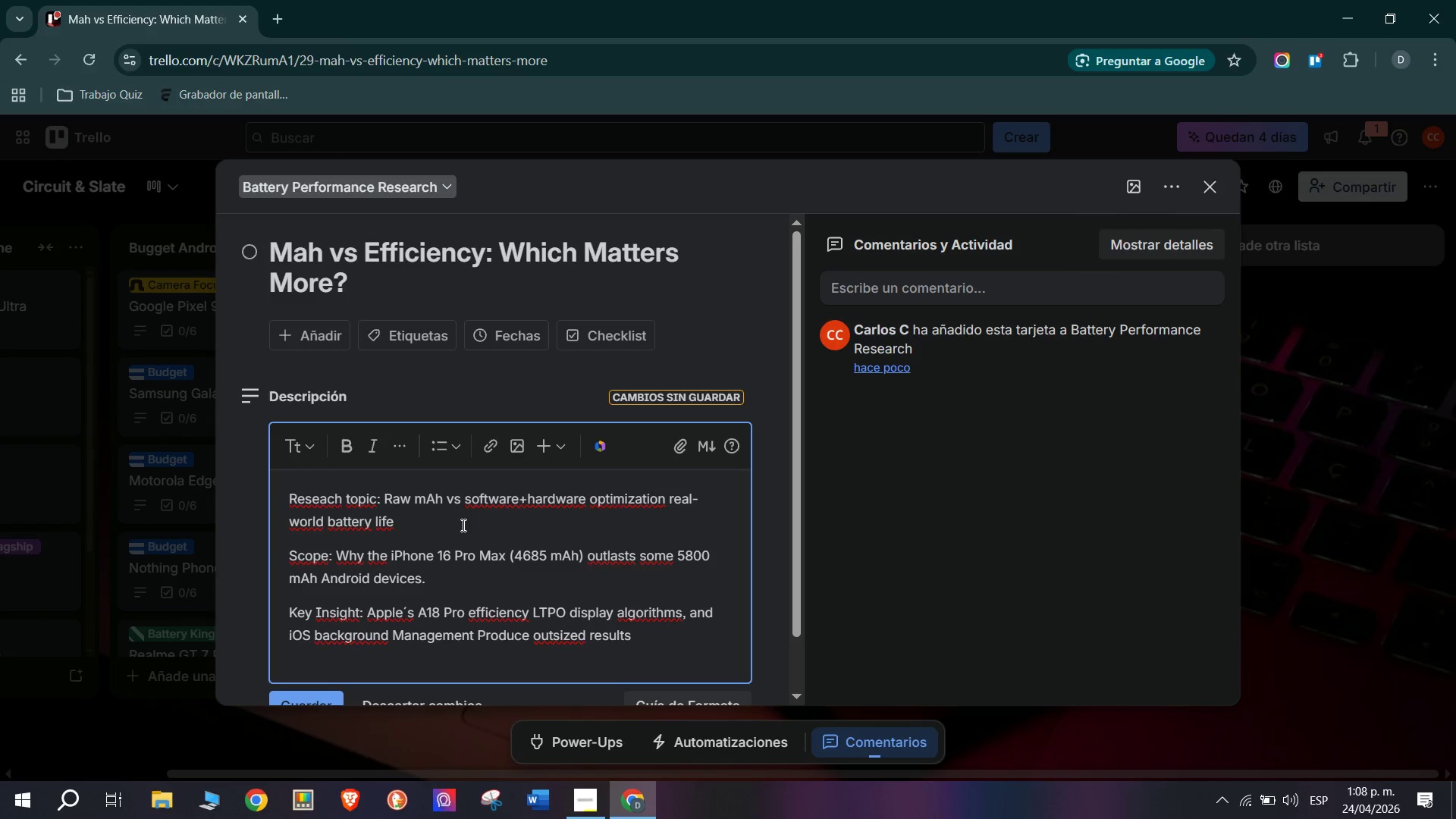 
key(Enter)
 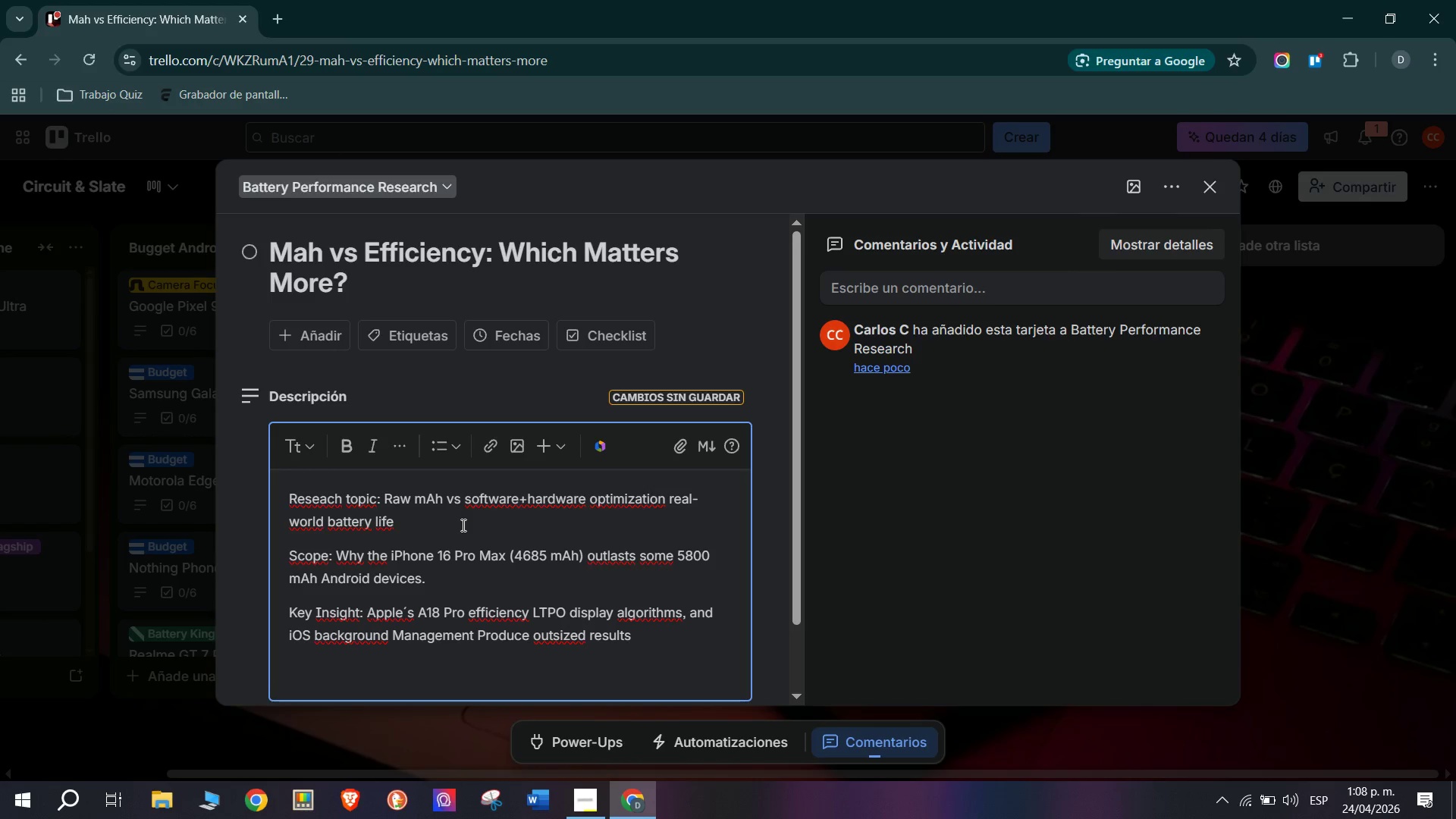 
scroll: coordinate [462, 525], scroll_direction: down, amount: 2.0
 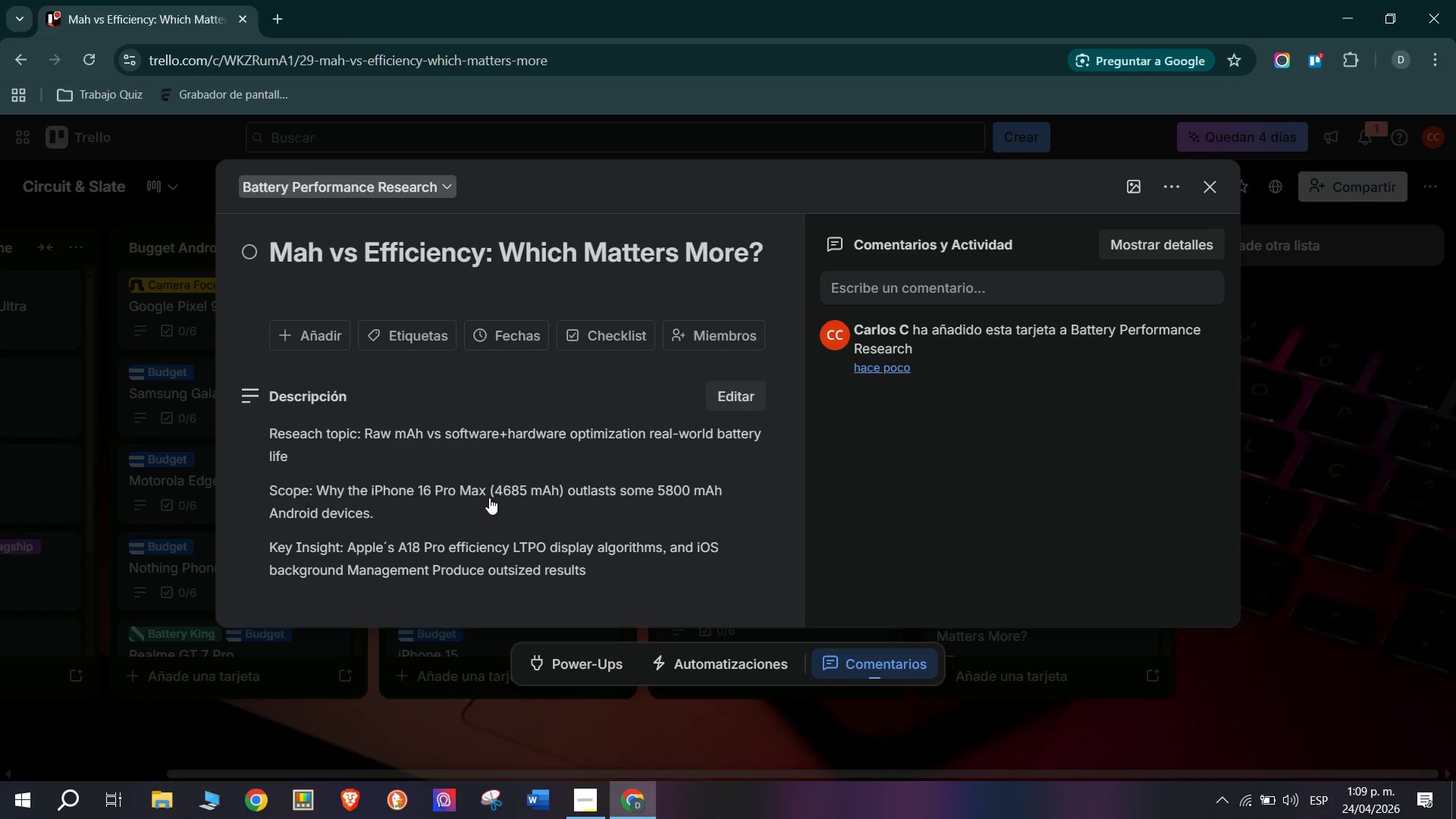 
left_click([610, 333])
 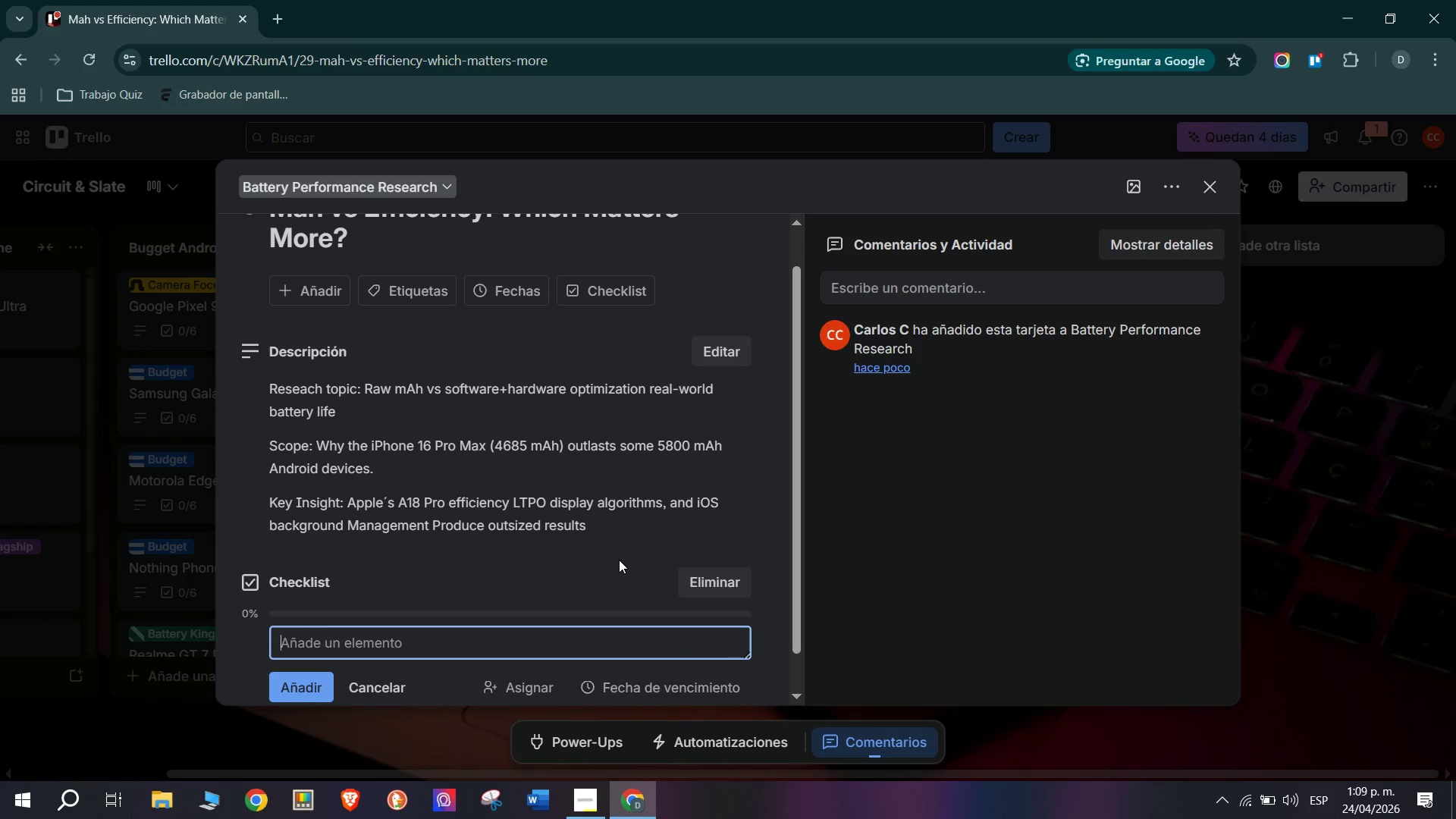 
type(Compare iPhone 16 Pro Maz)
key(Backspace)
type(x)
 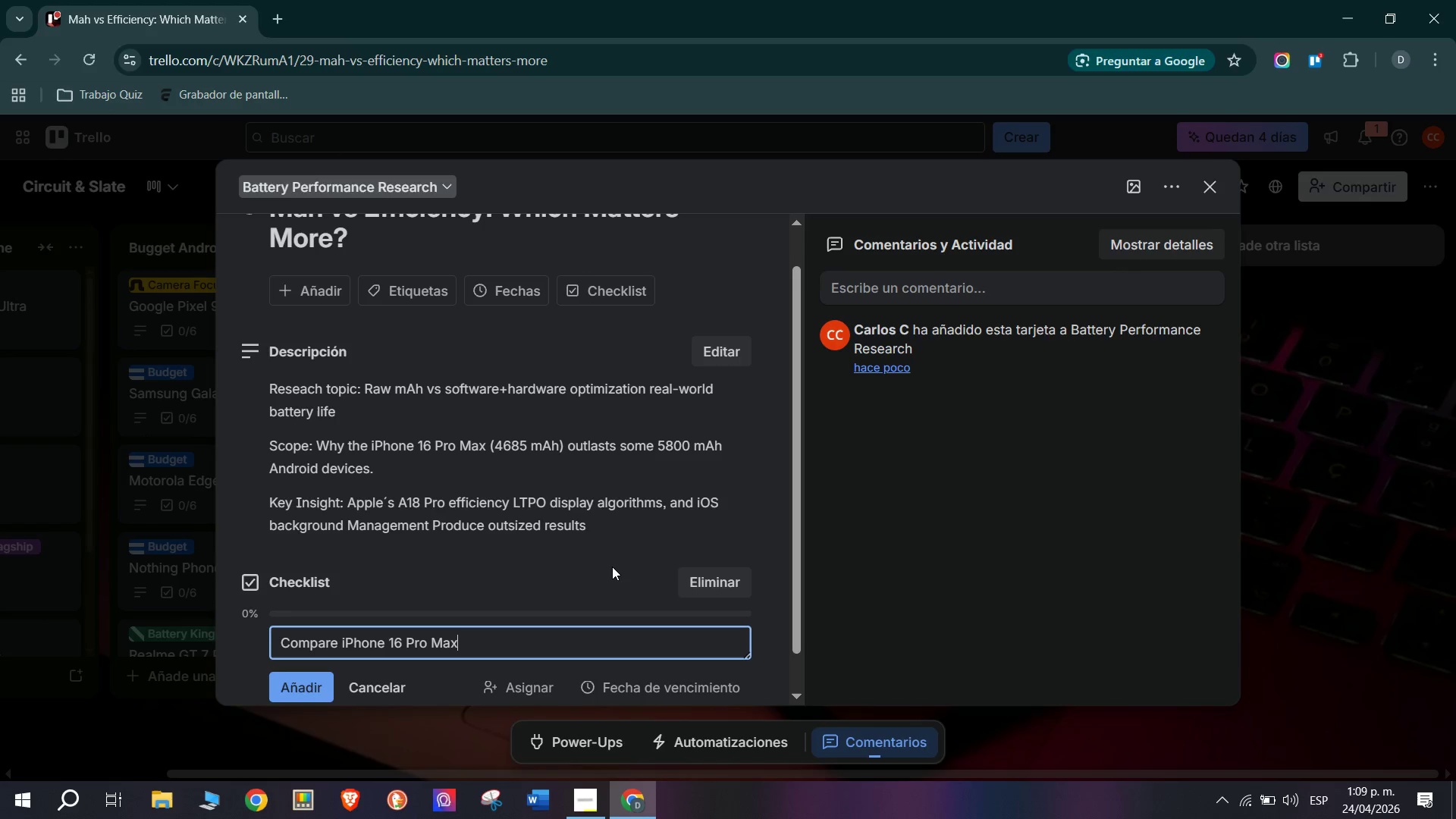 
wait(18.12)
 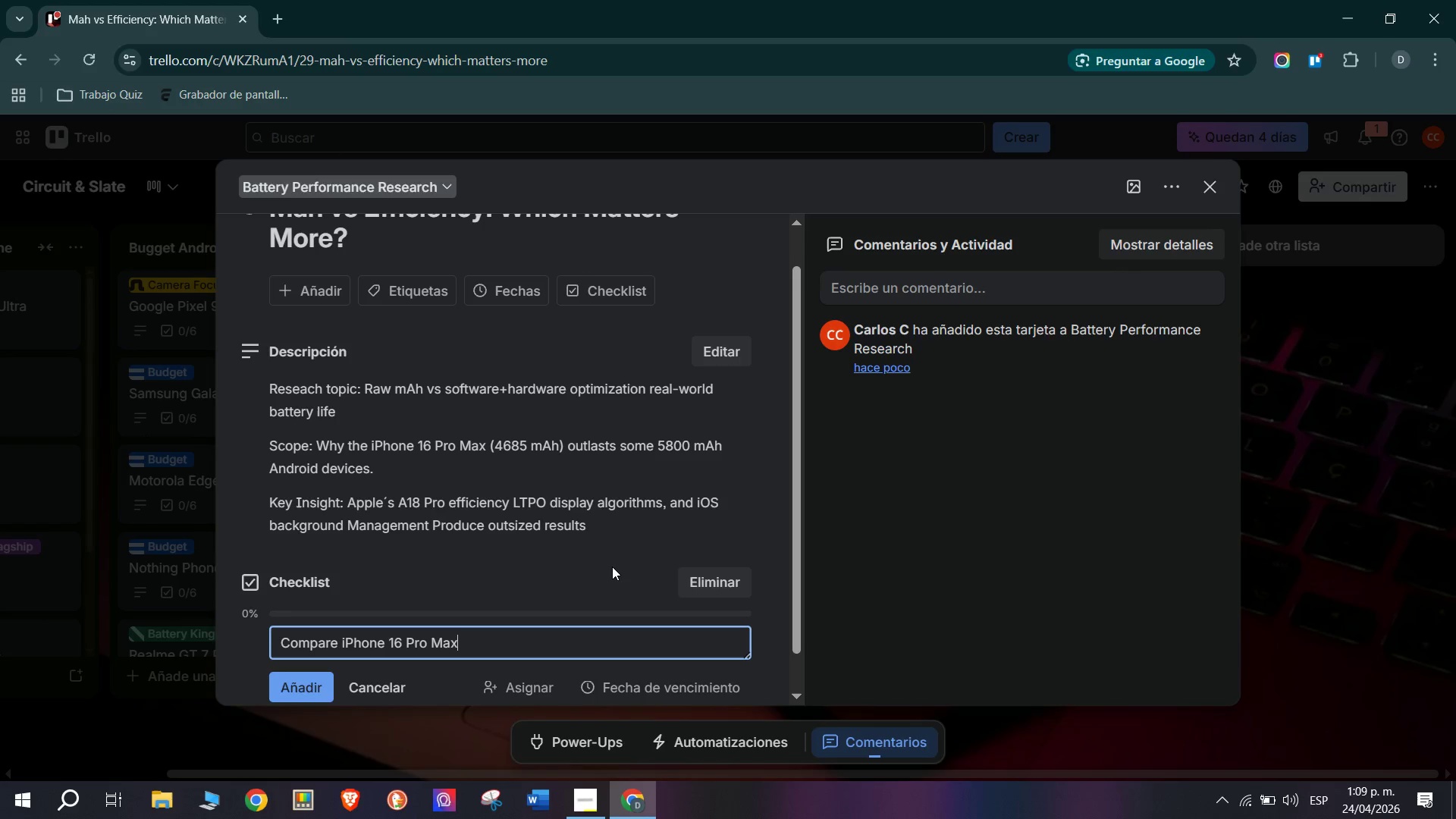 
type( vs Gla)
key(Backspace)
key(Backspace)
type(alaxy S25 Ultra - Equal mAh, DDifferent outcomes)
 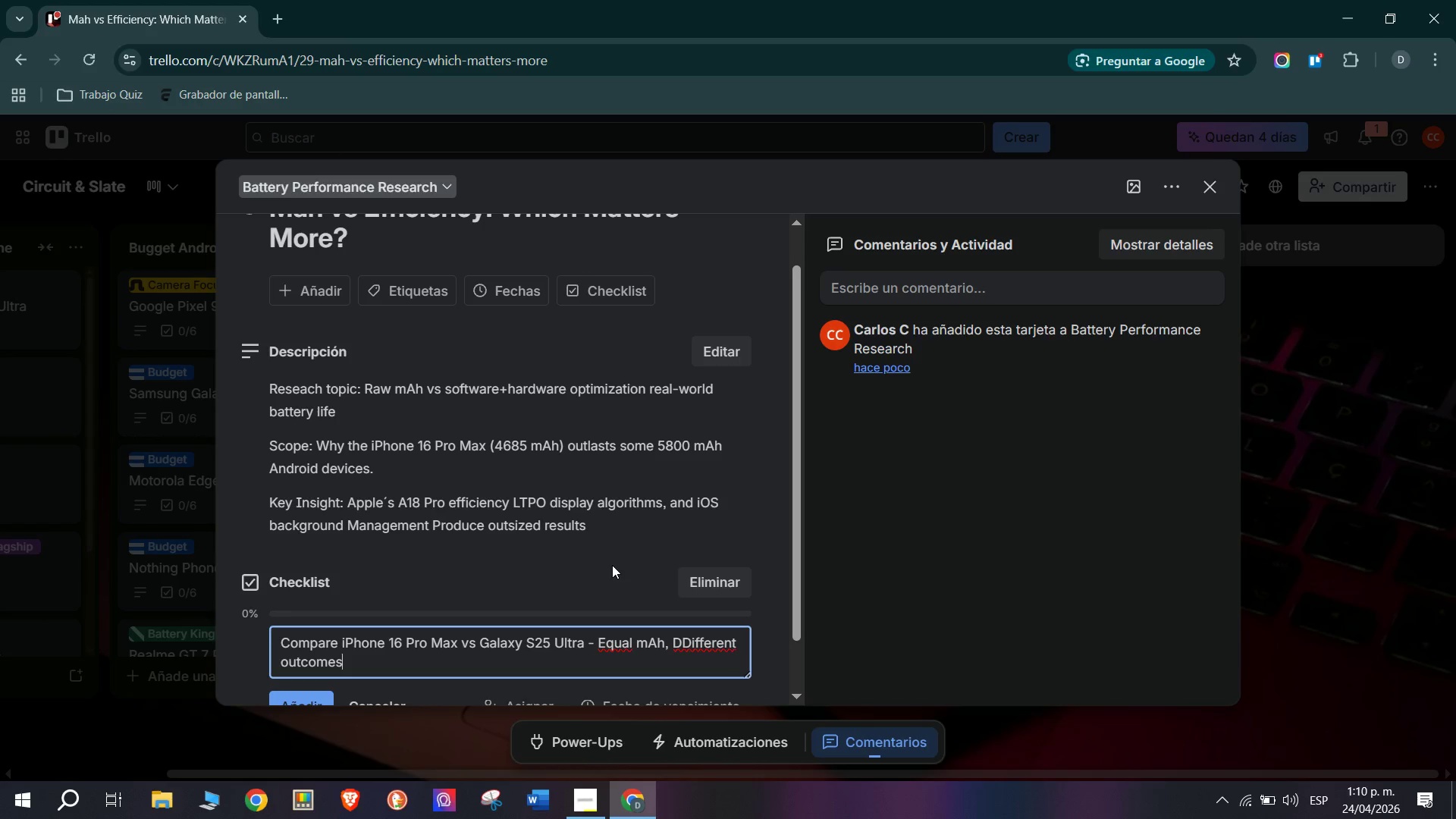 
key(Enter)
 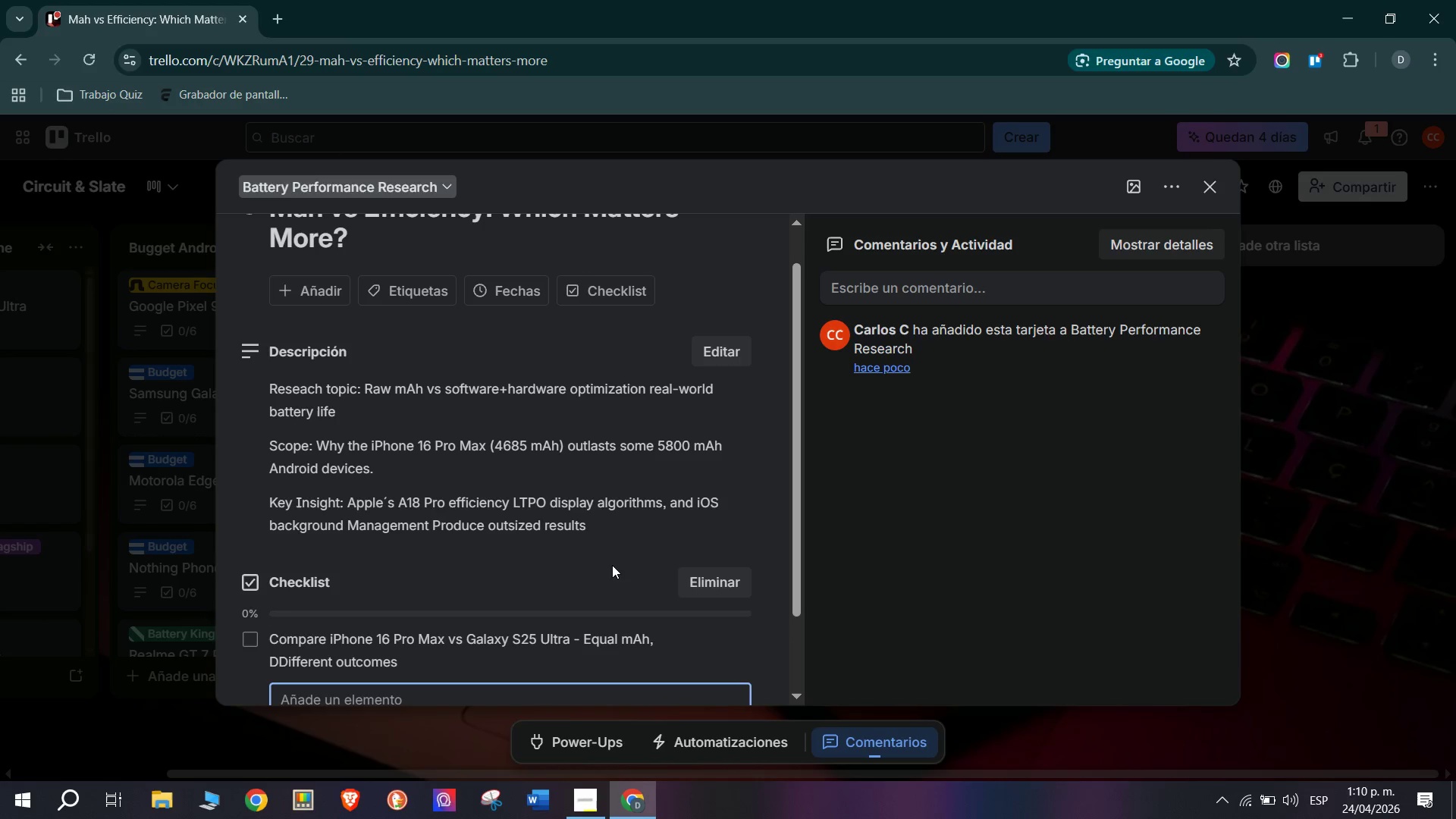 
type(Research Snapdragon 8elite)
key(Backspace)
key(Backspace)
key(Backspace)
key(Backspace)
key(Backspace)
type( Elite efficient)
key(Backspace)
type(cy improvements over Gen 3 *=30% cited()
 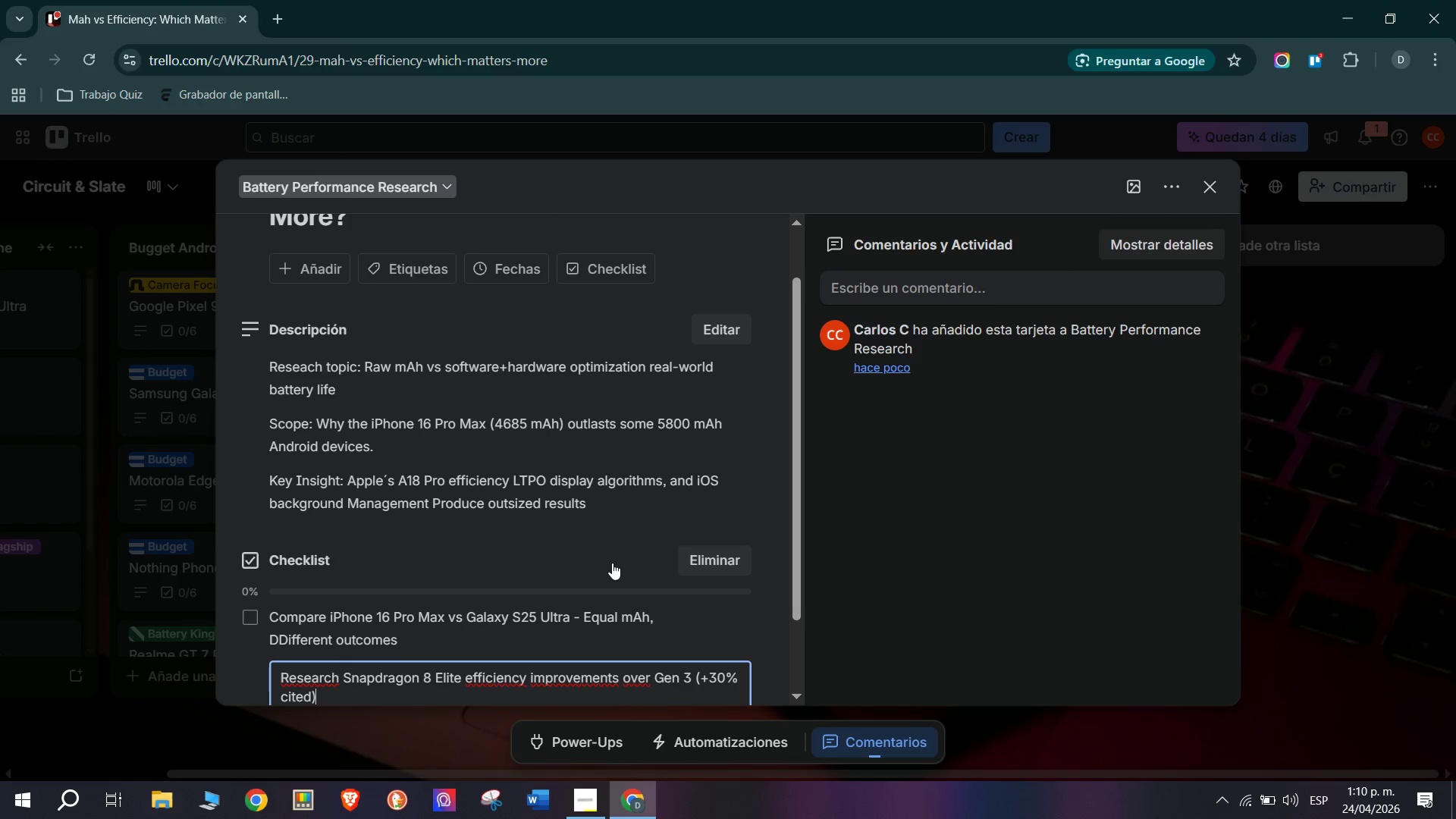 
key(Enter)